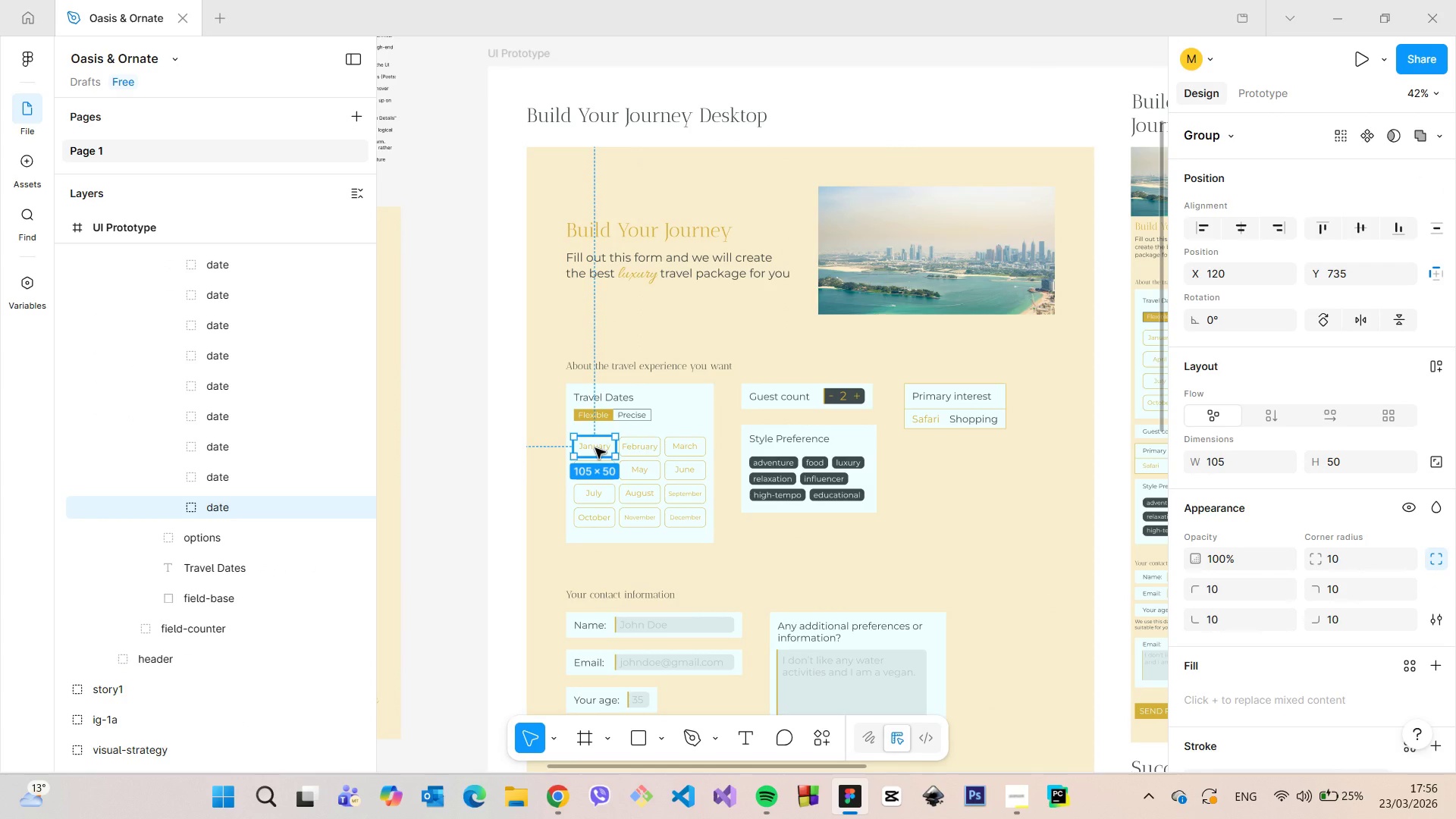 
left_click_drag(start_coordinate=[595, 448], to_coordinate=[875, 306])
 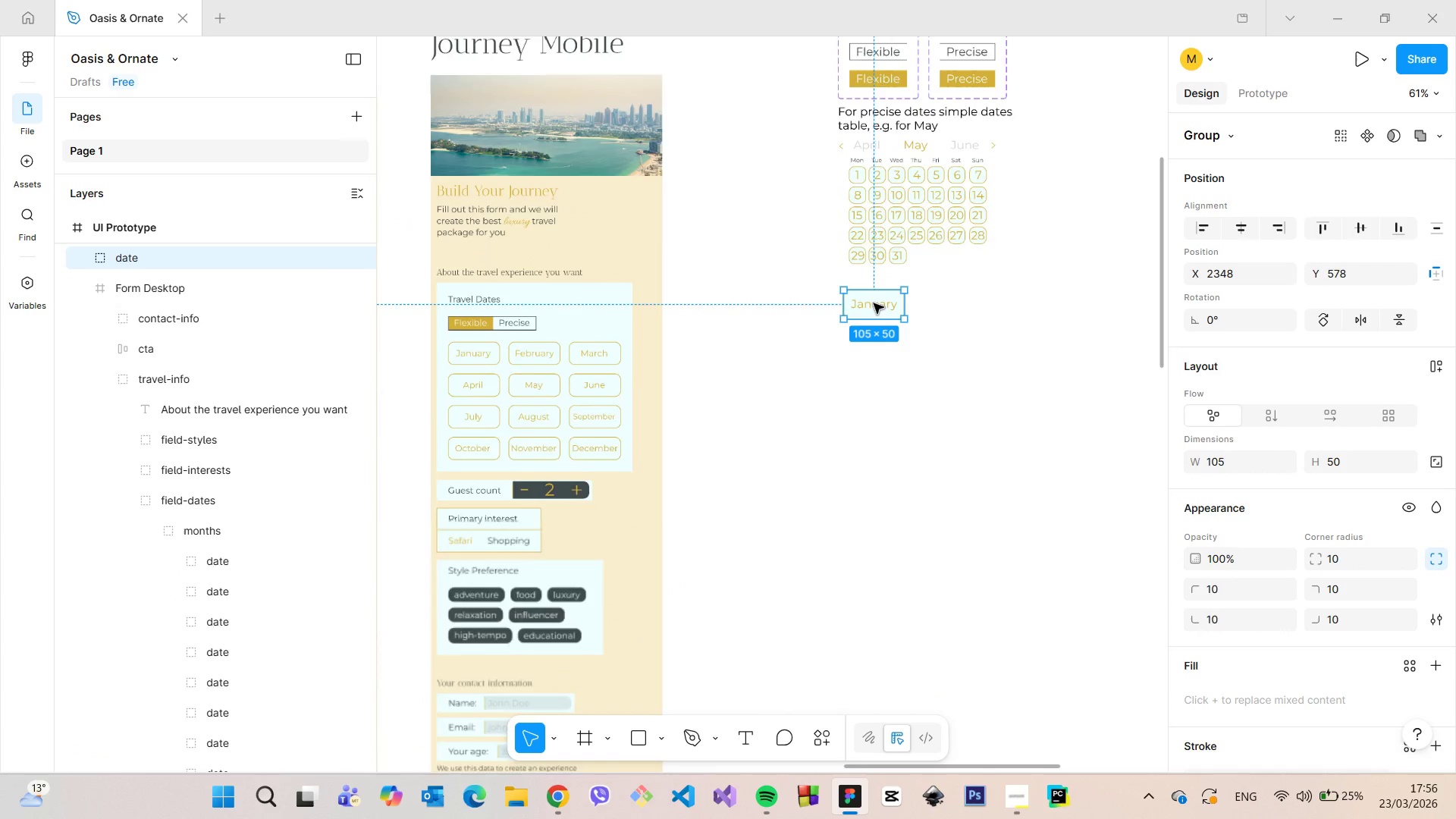 
hold_key(key=AltLeft, duration=1.5)
 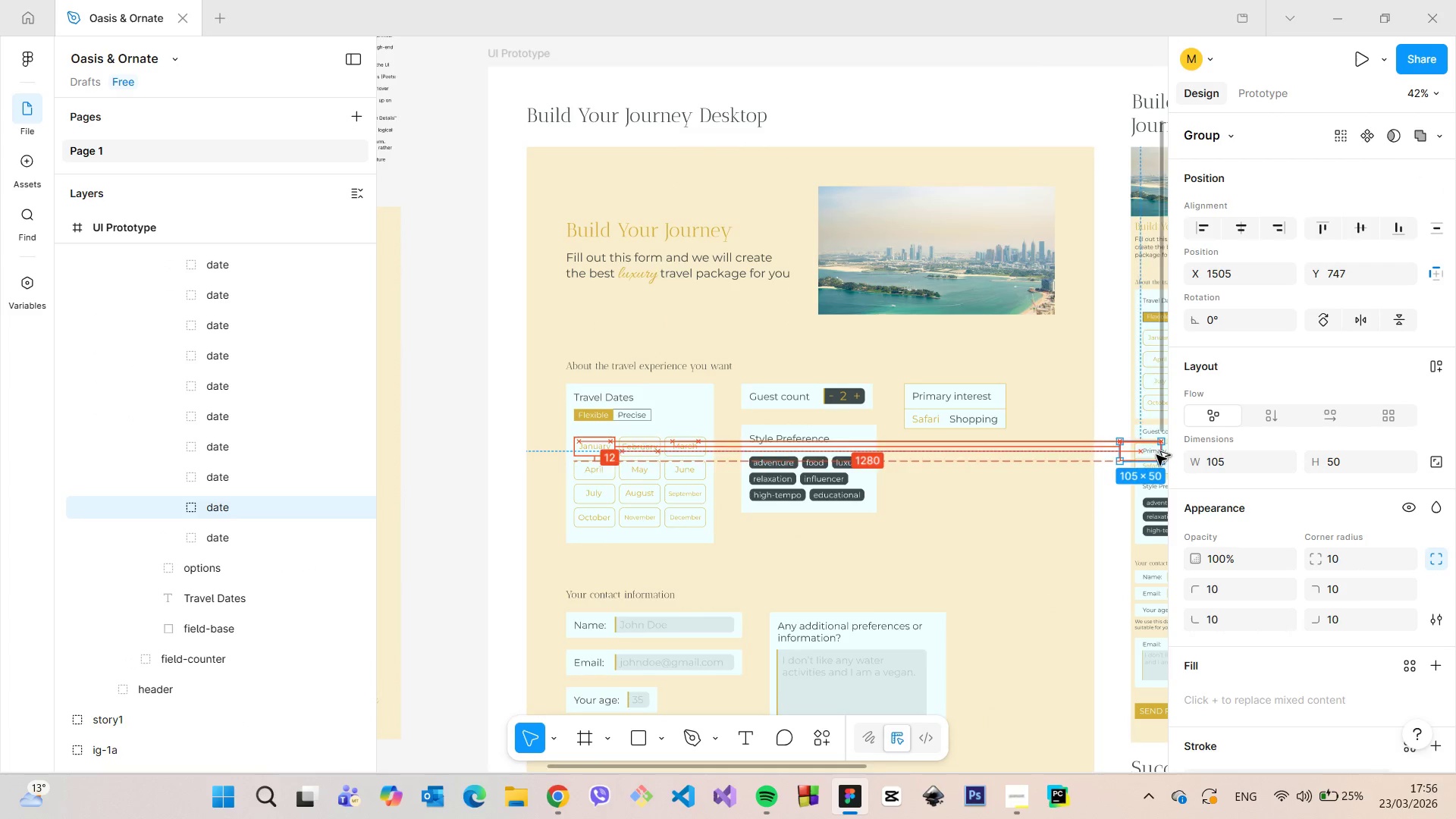 
hold_key(key=AltLeft, duration=1.51)
 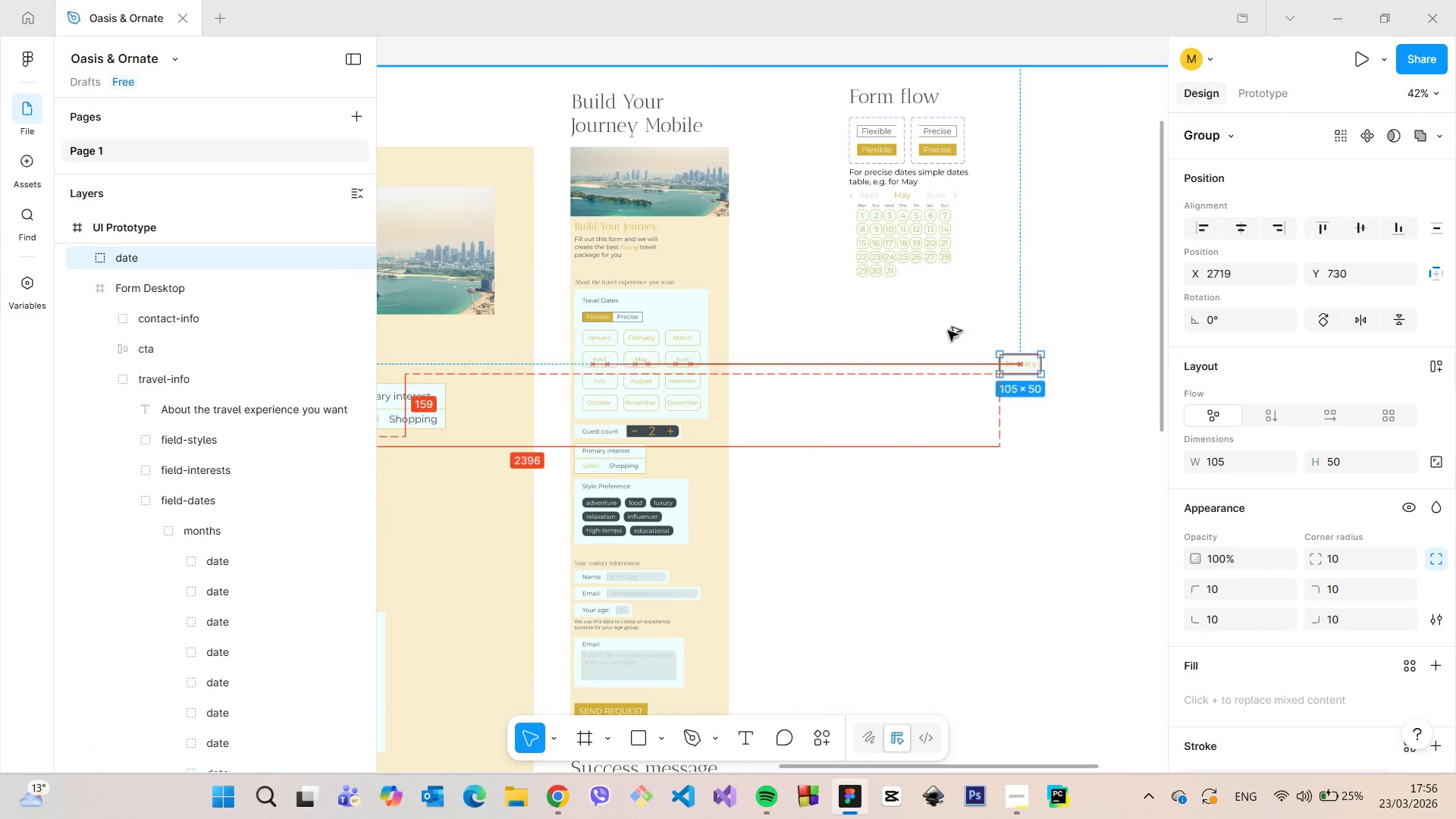 
hold_key(key=AltLeft, duration=1.5)
 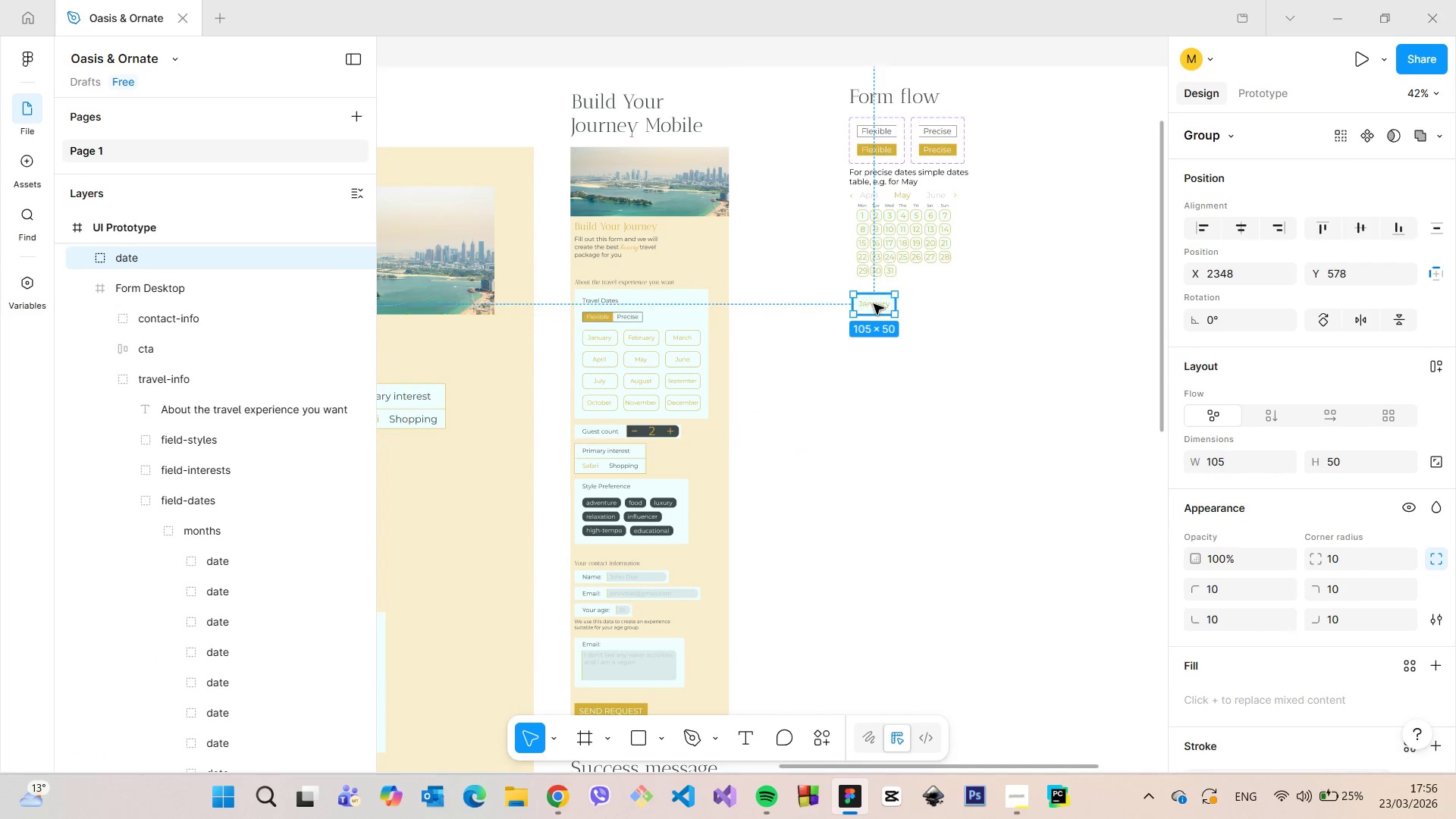 
key(Alt+AltLeft)
 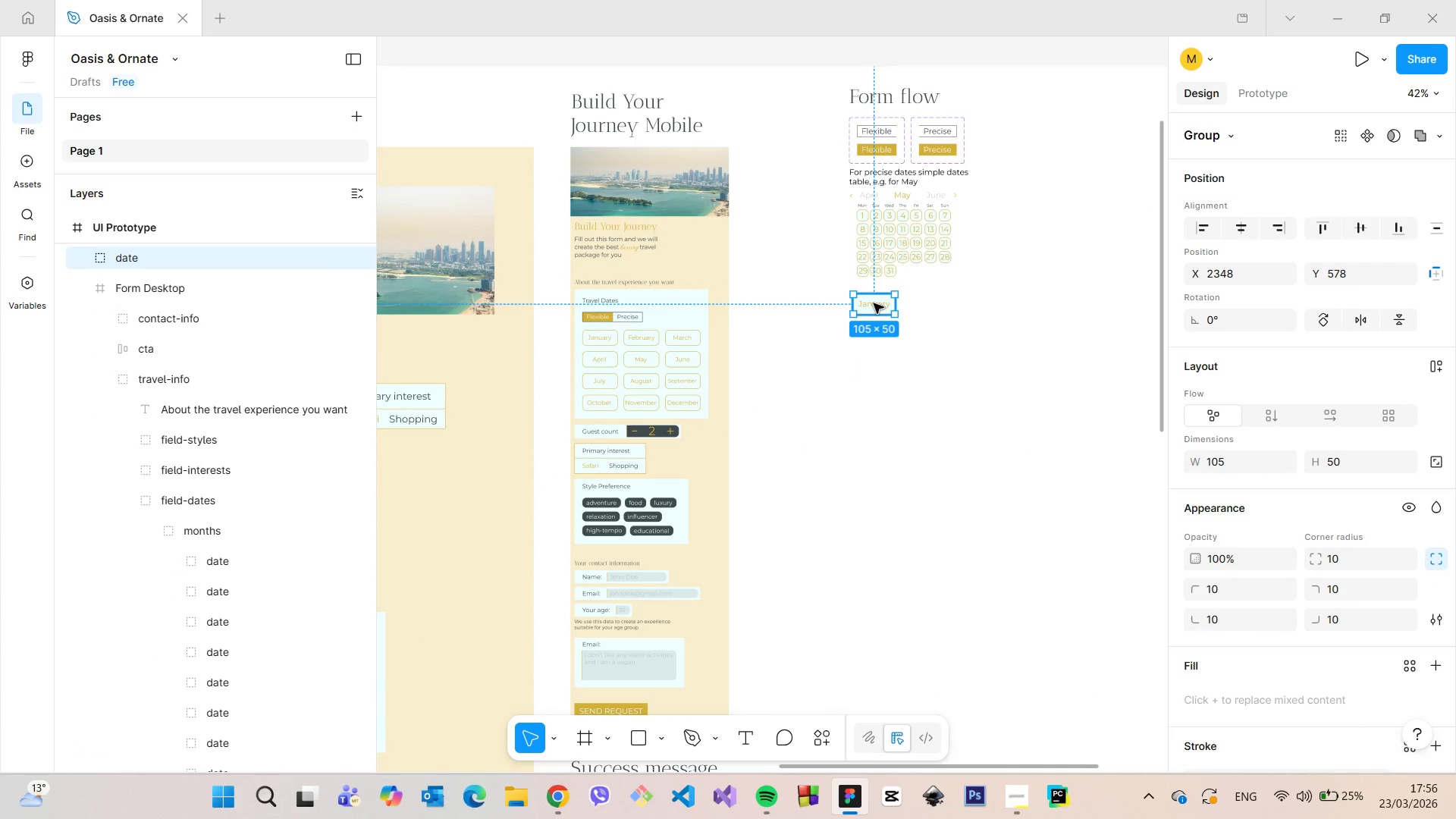 
left_click_drag(start_coordinate=[874, 298], to_coordinate=[886, 268])
 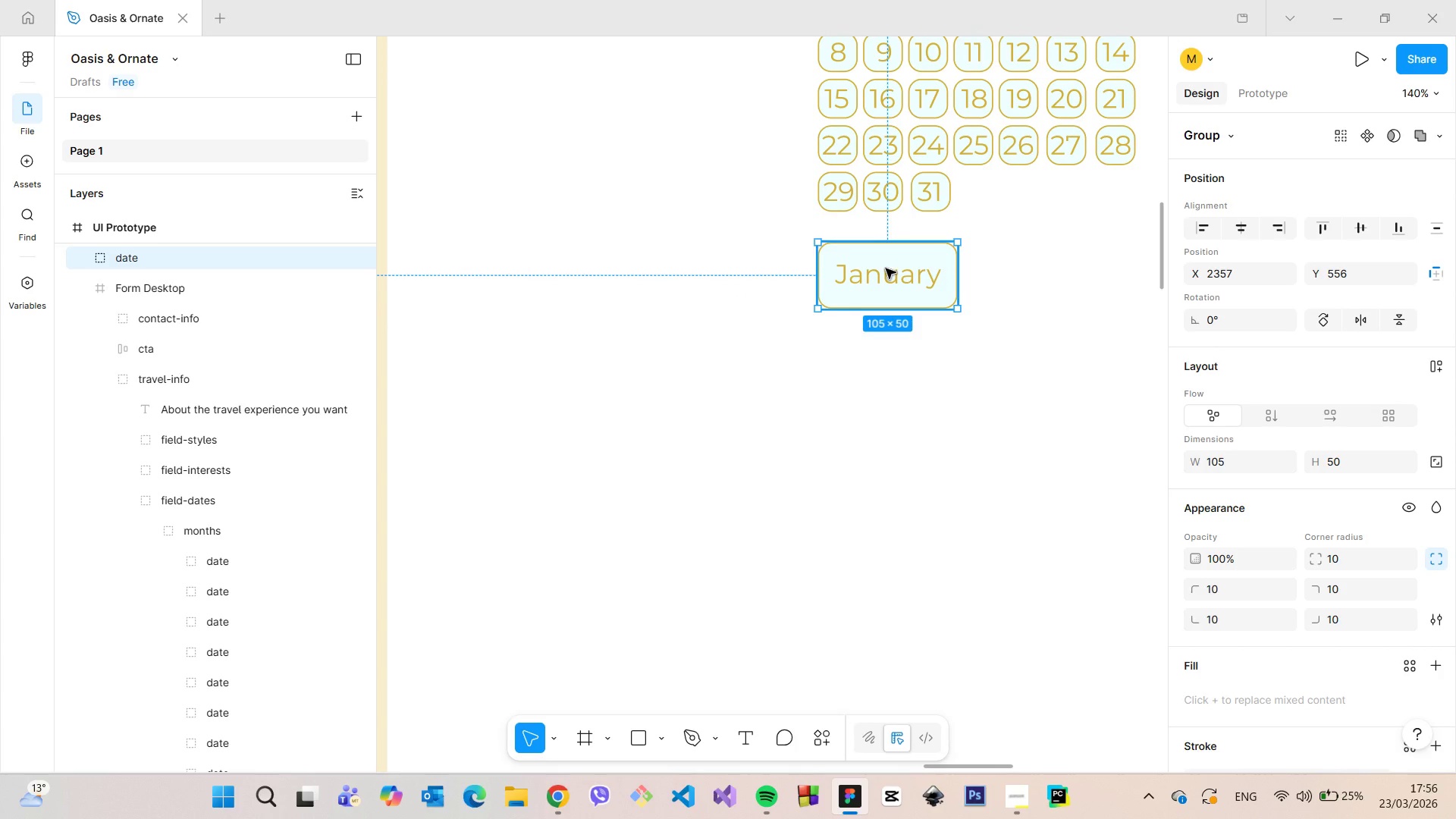 
scroll: coordinate [876, 304], scroll_direction: up, amount: 12.0
 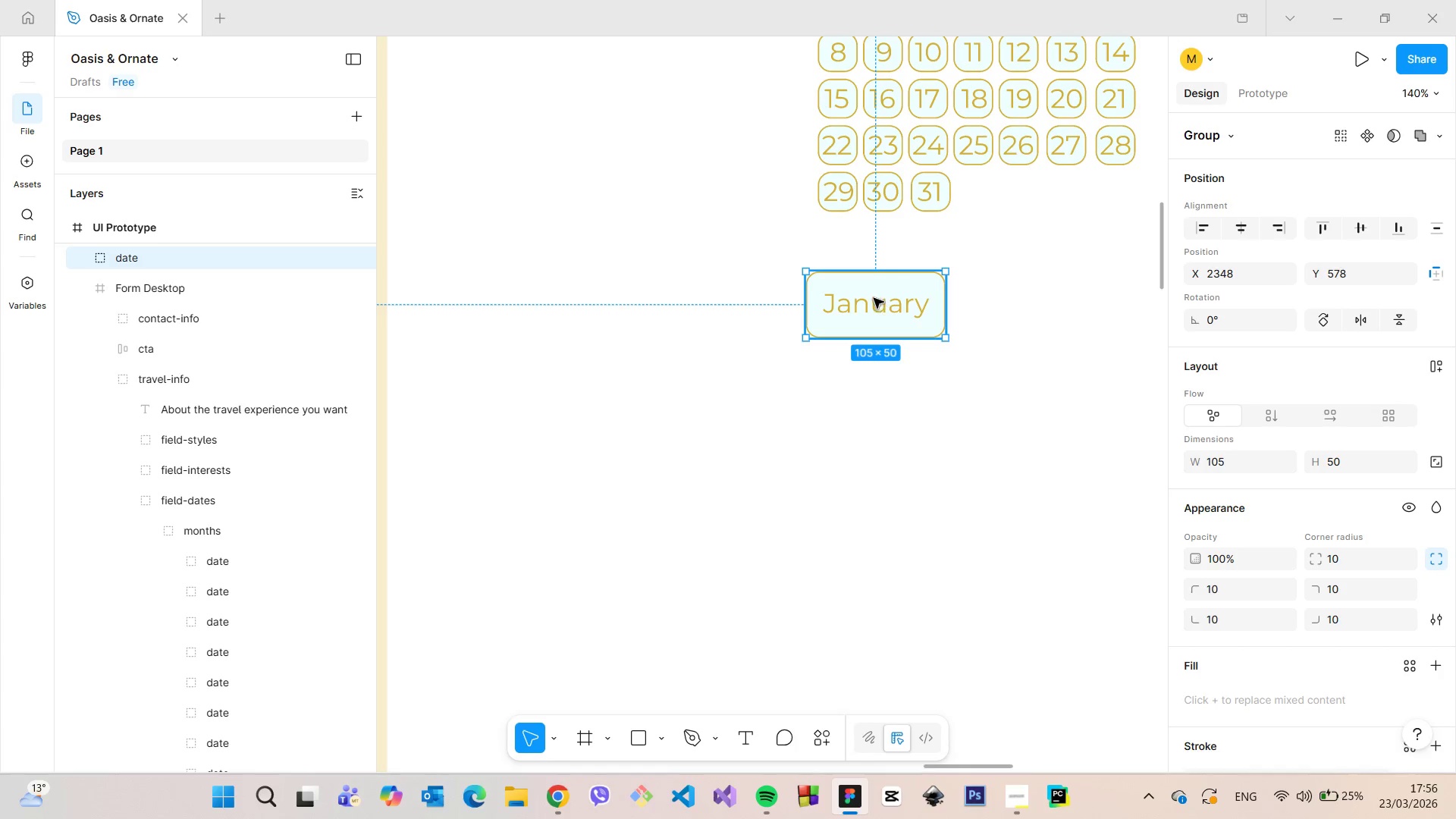 
hold_key(key=AltLeft, duration=1.5)
left_click_drag(start_coordinate=[886, 268], to_coordinate=[885, 347])
 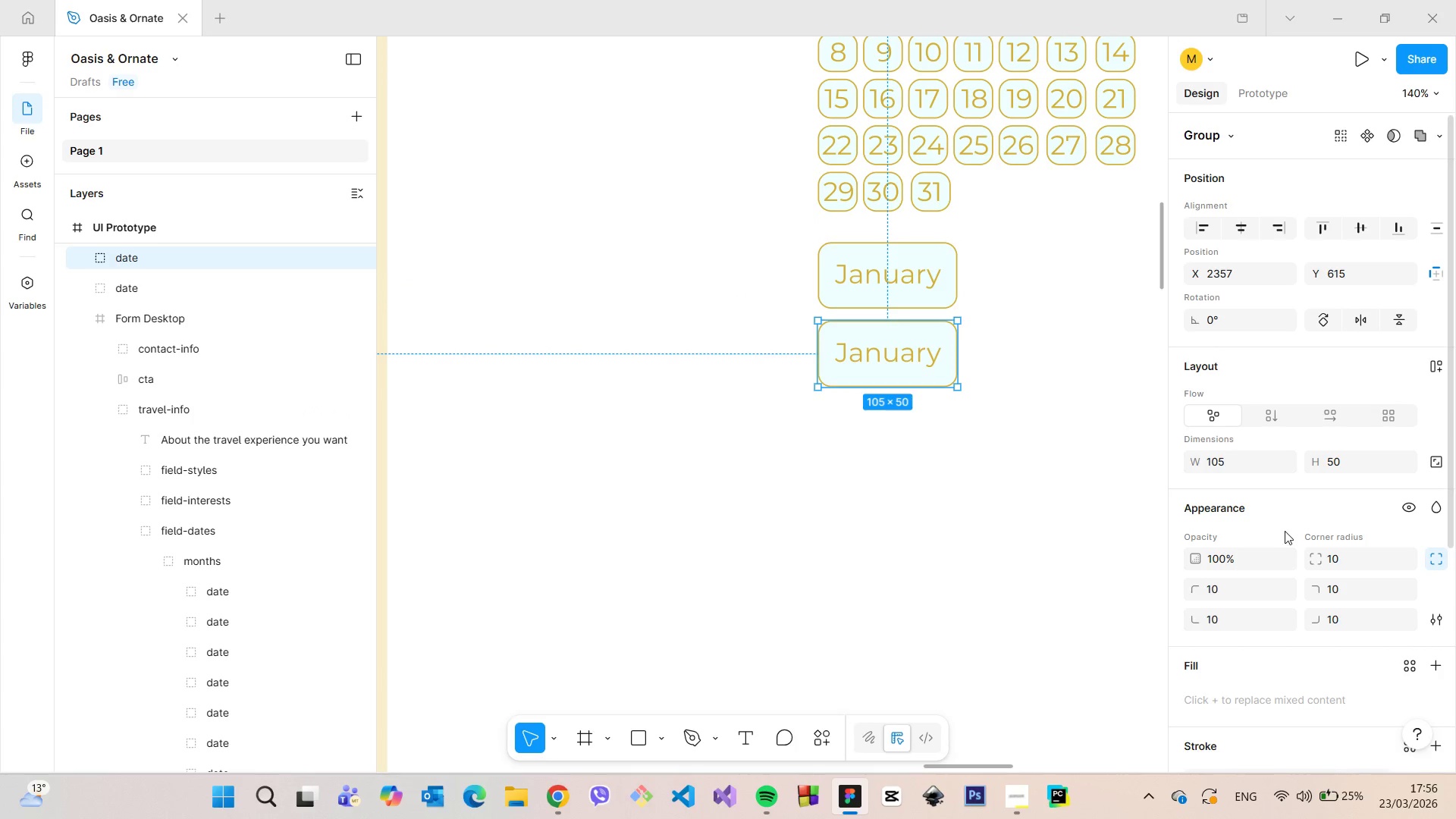 
hold_key(key=AltLeft, duration=0.45)
 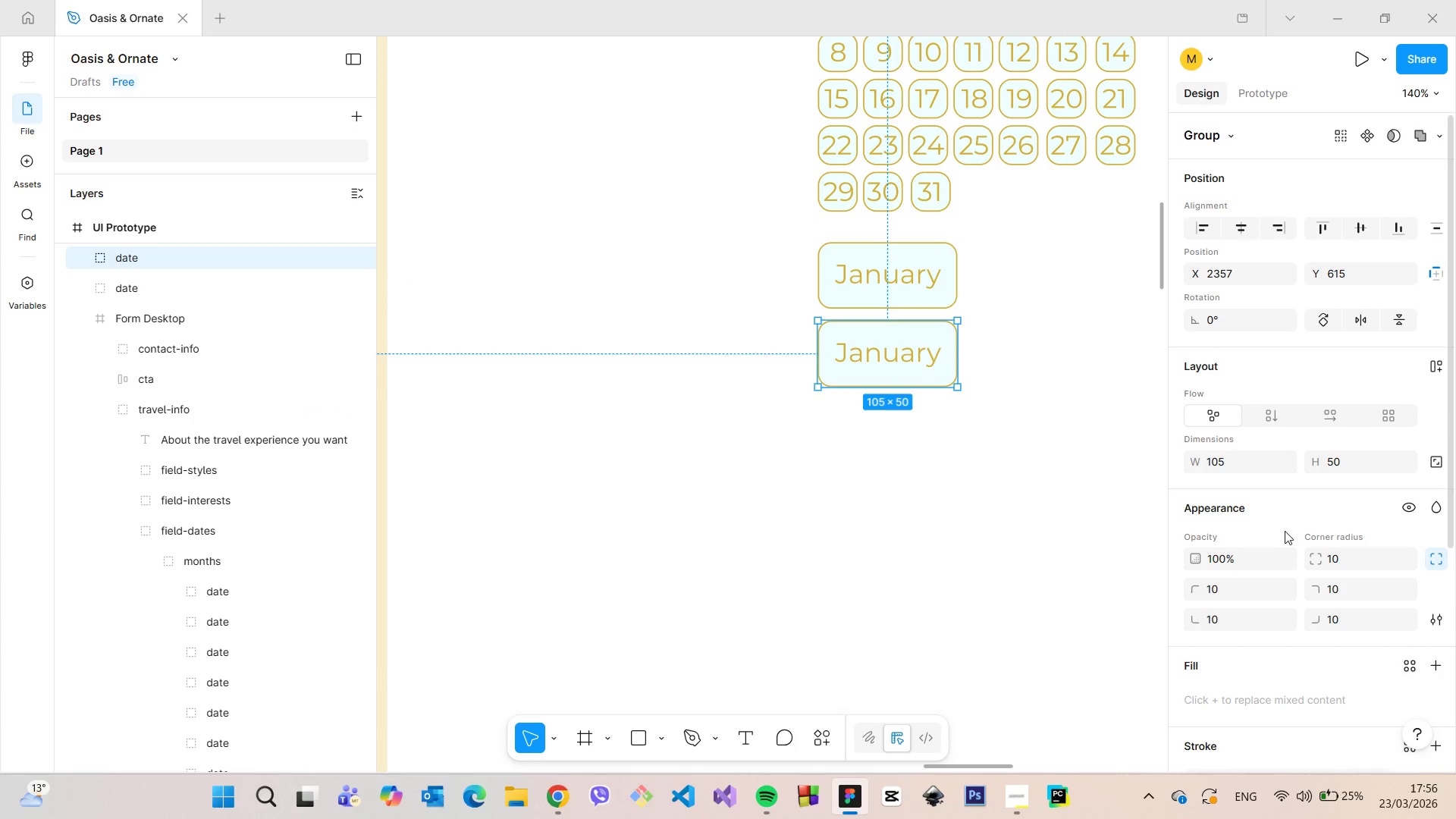 
scroll: coordinate [1287, 533], scroll_direction: down, amount: 3.0
 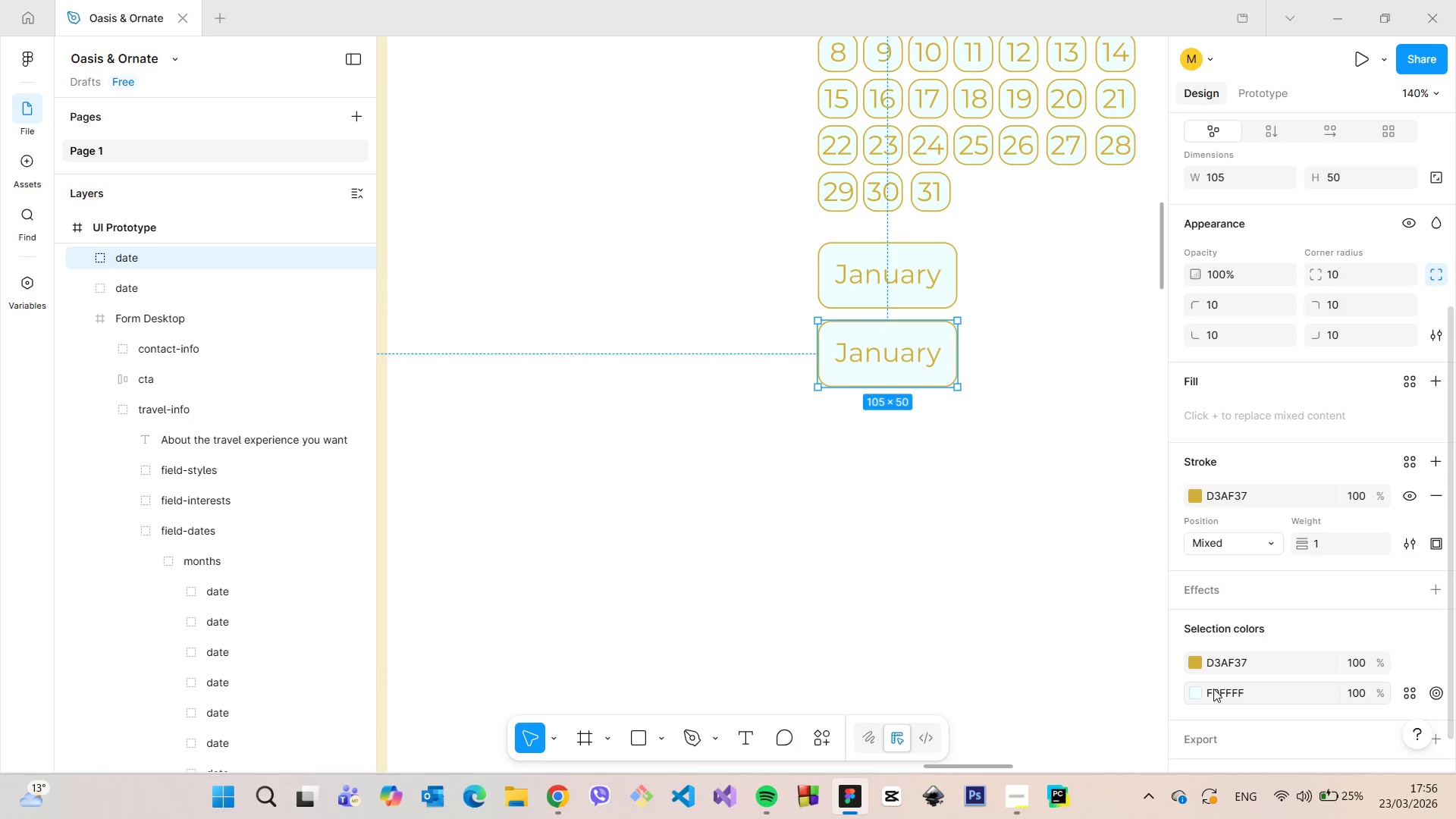 
left_click([1198, 686])
 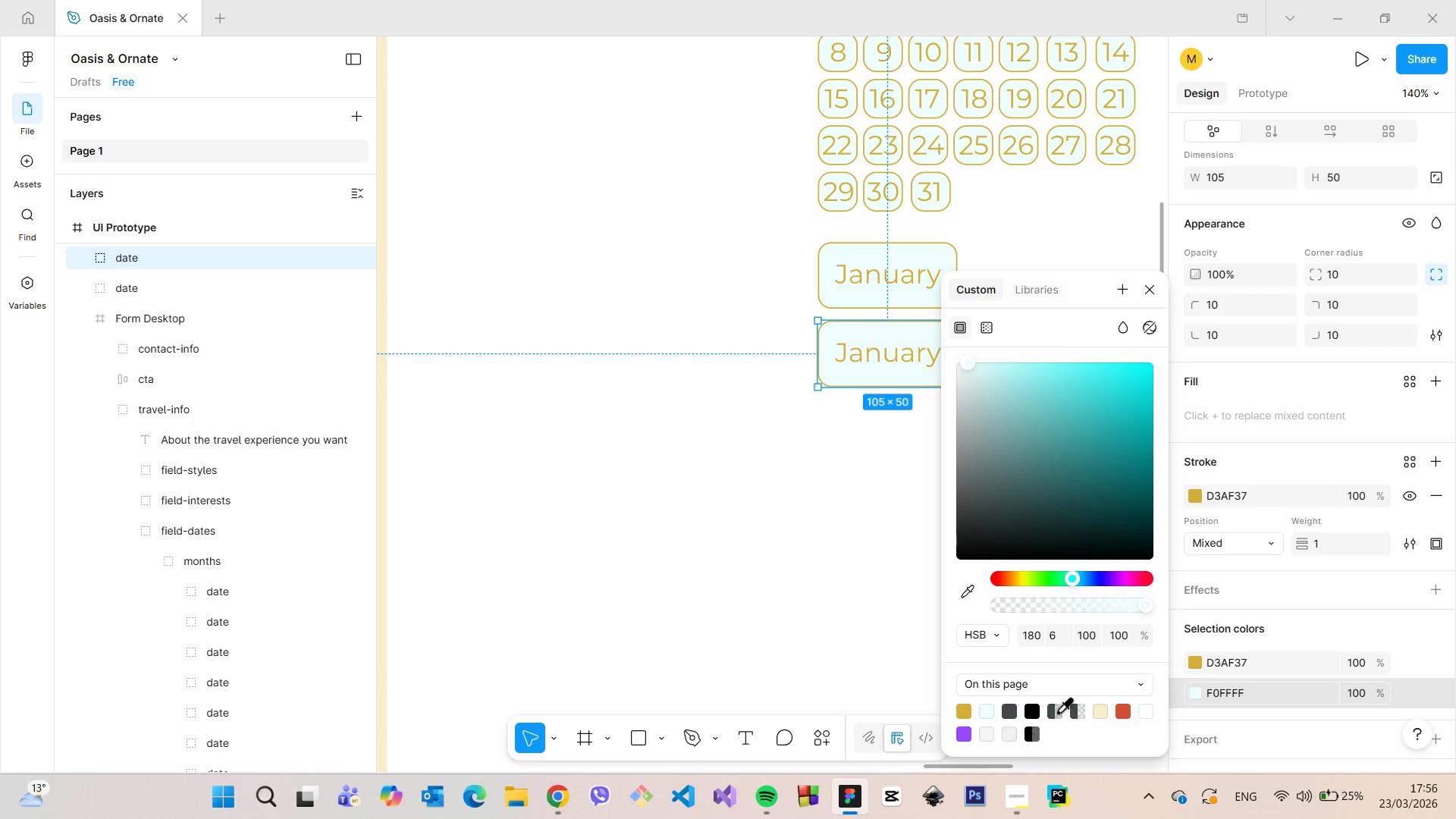 
left_click([1056, 711])
 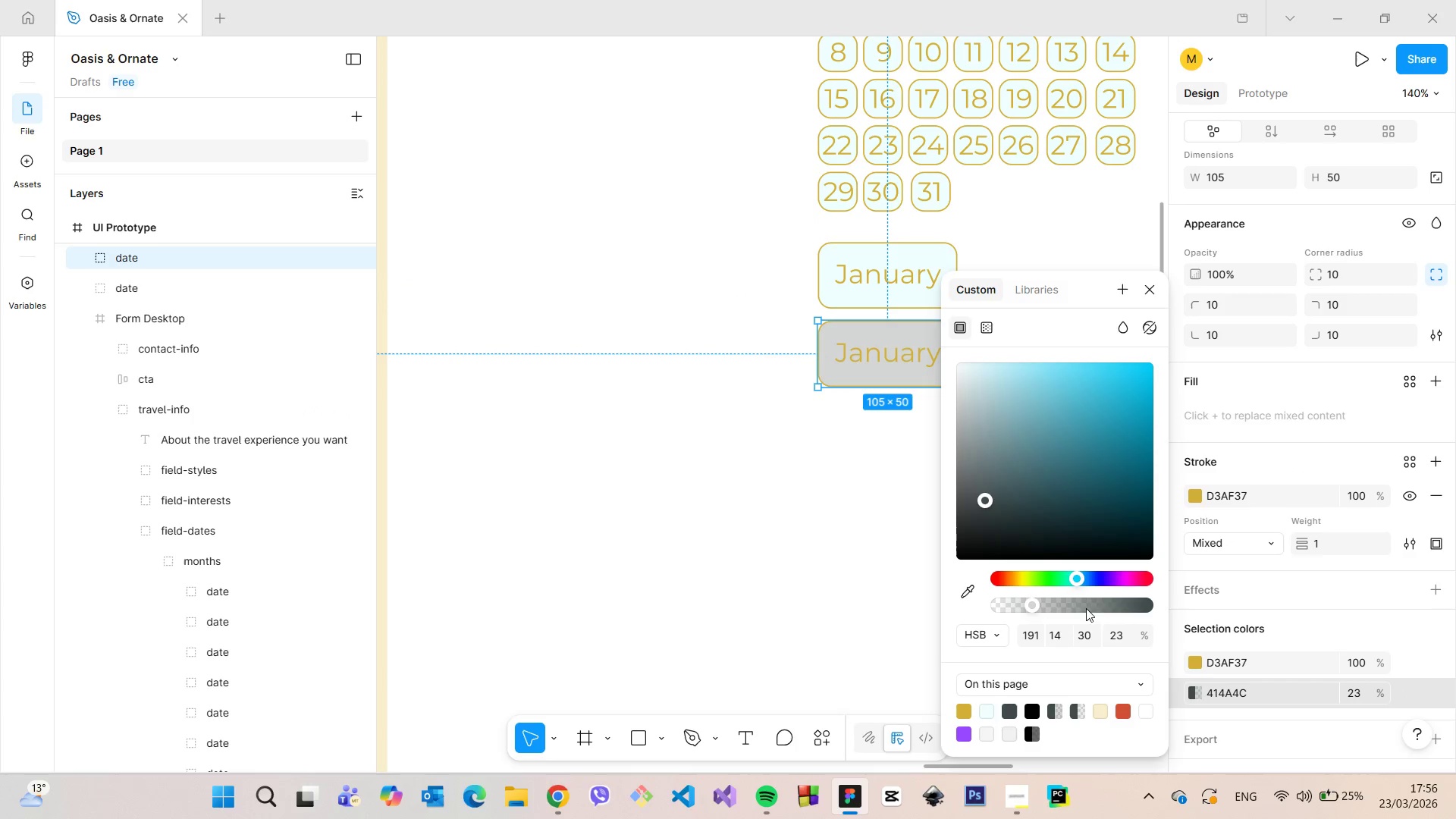 
left_click_drag(start_coordinate=[1029, 598], to_coordinate=[1018, 599])
 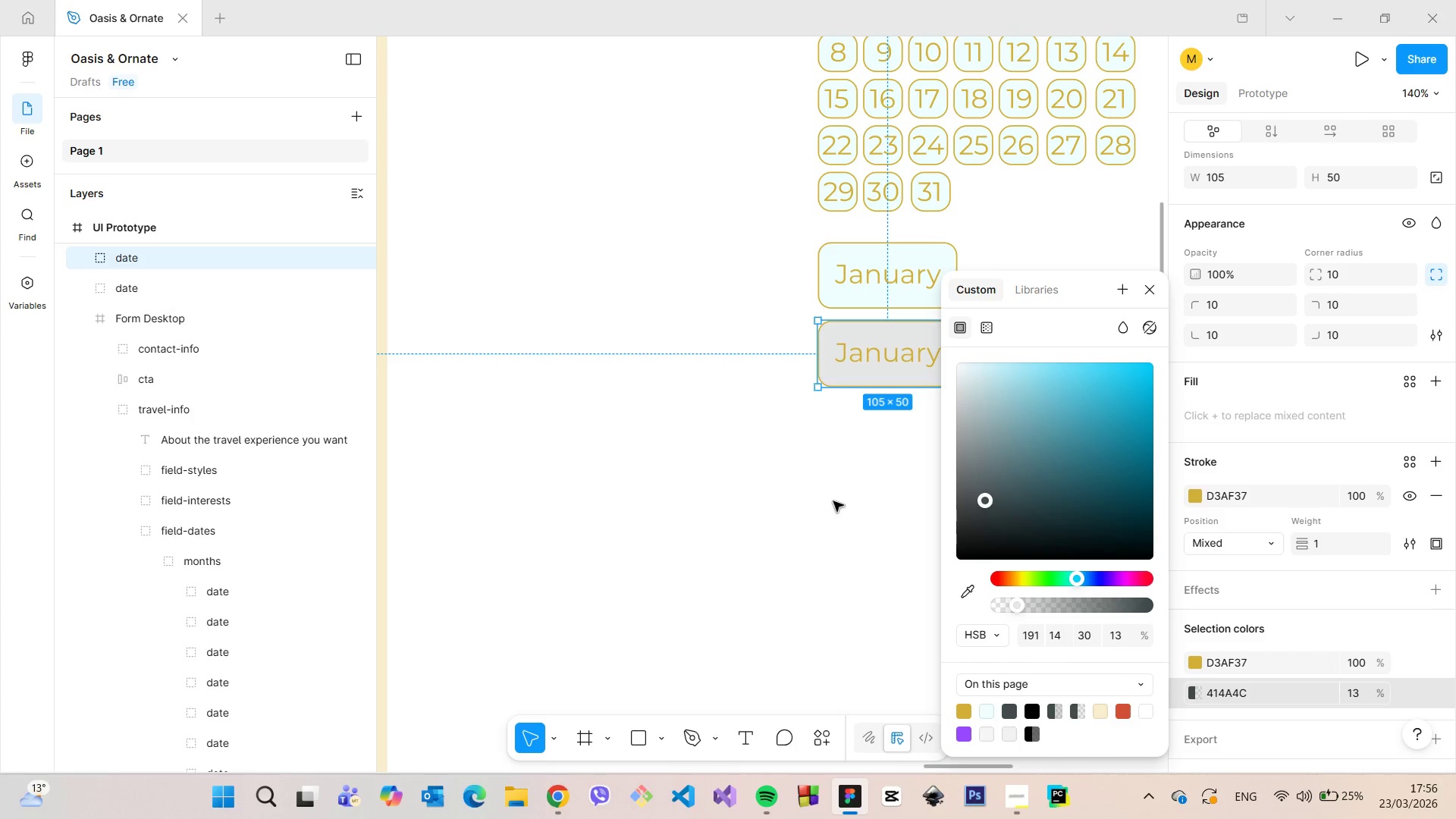 
left_click([833, 501])
 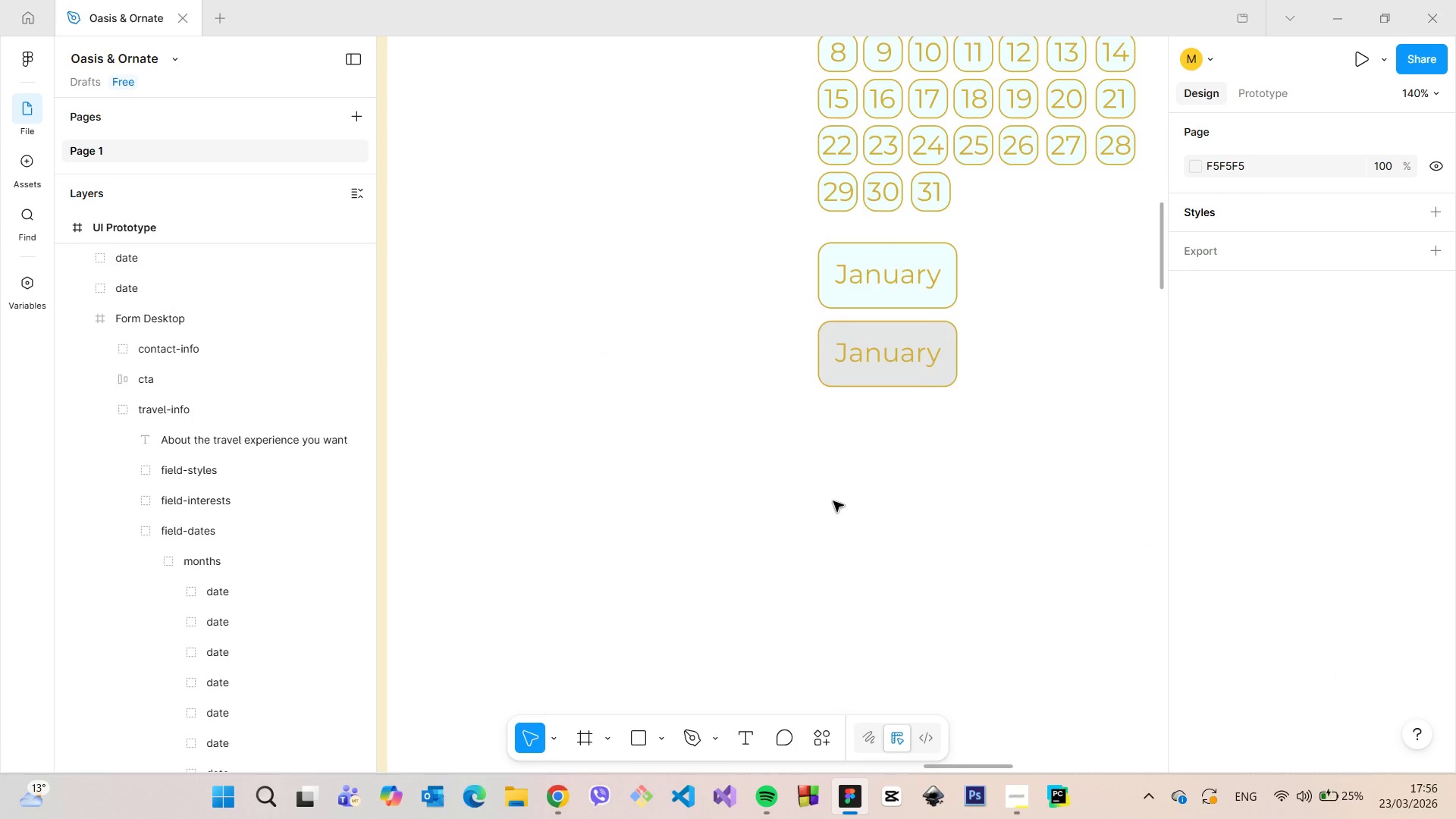 
scroll: coordinate [833, 501], scroll_direction: down, amount: 6.0
 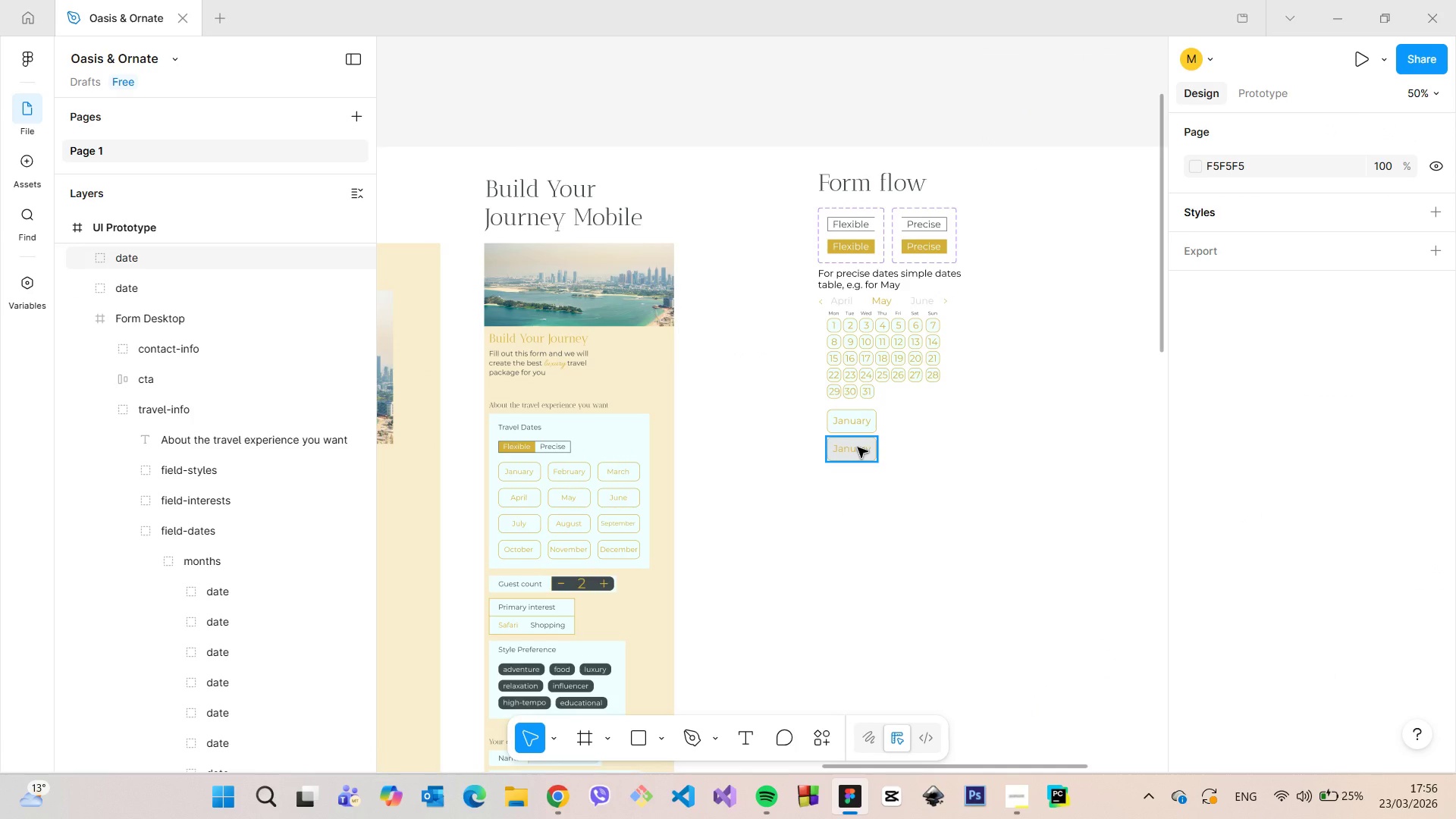 
left_click([858, 447])
 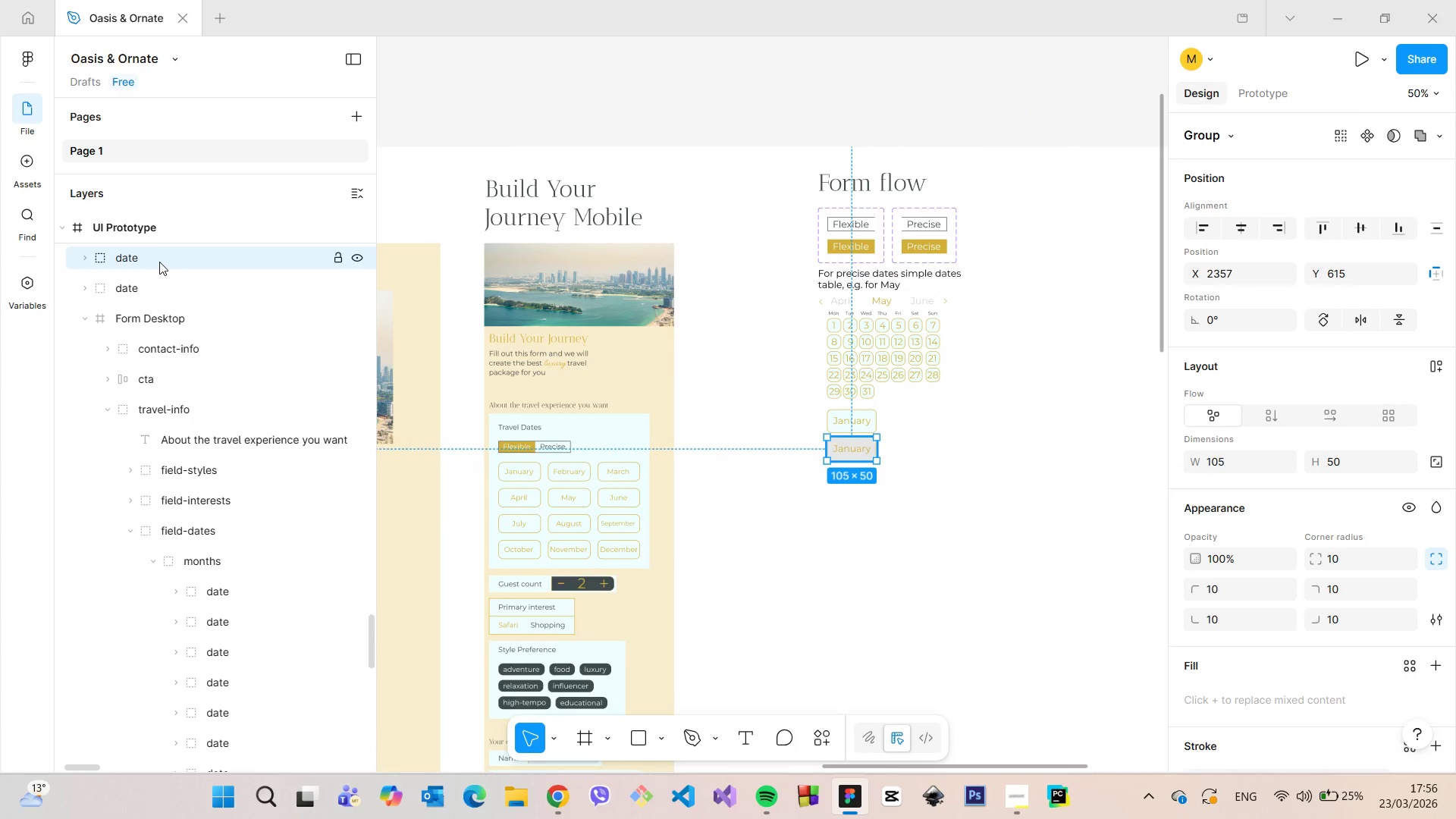 
double_click([159, 262])
 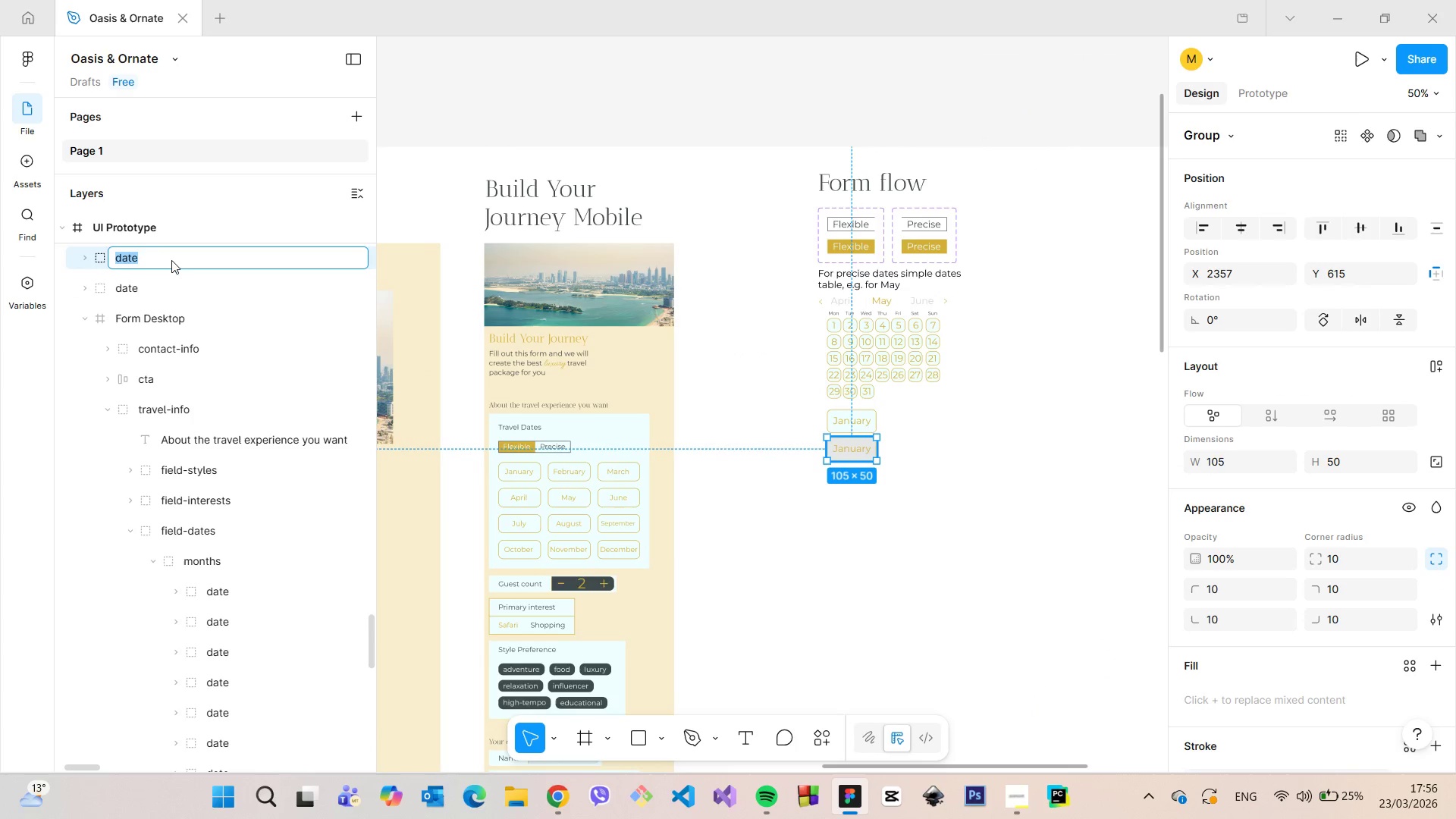 
triple_click([171, 260])
 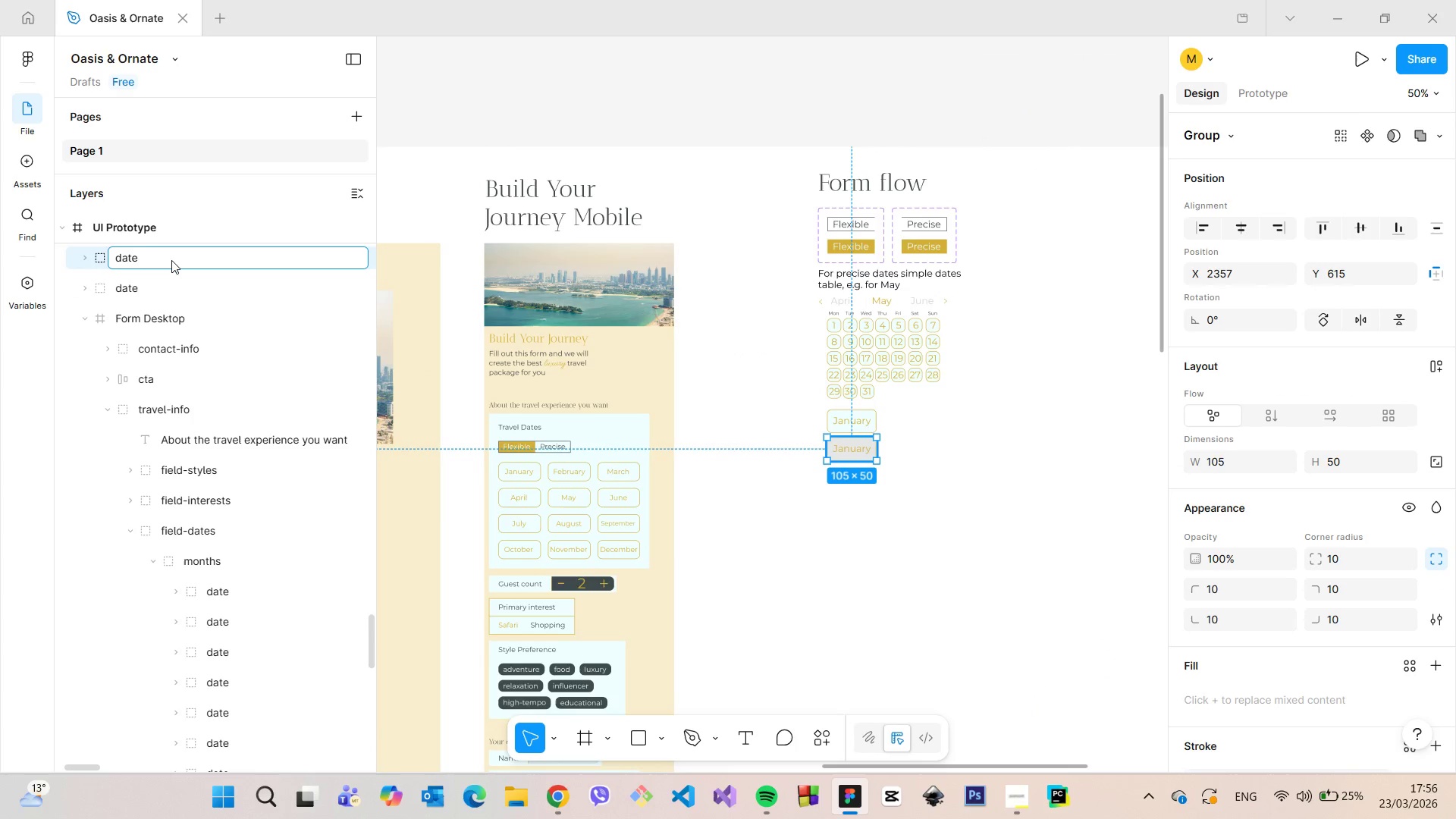 
type(0)
key(Backspace)
type(-selected)
 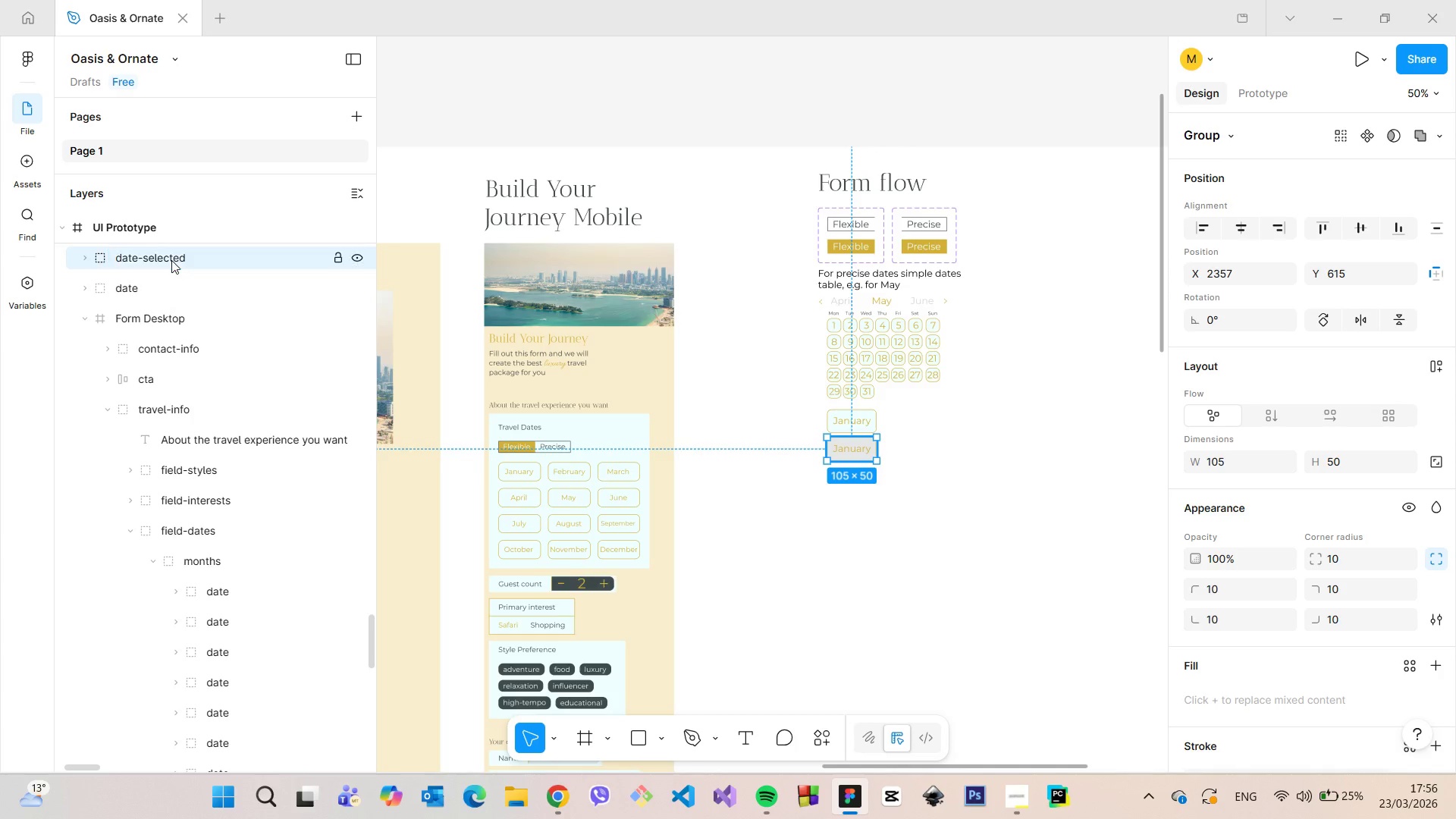 
key(Enter)
 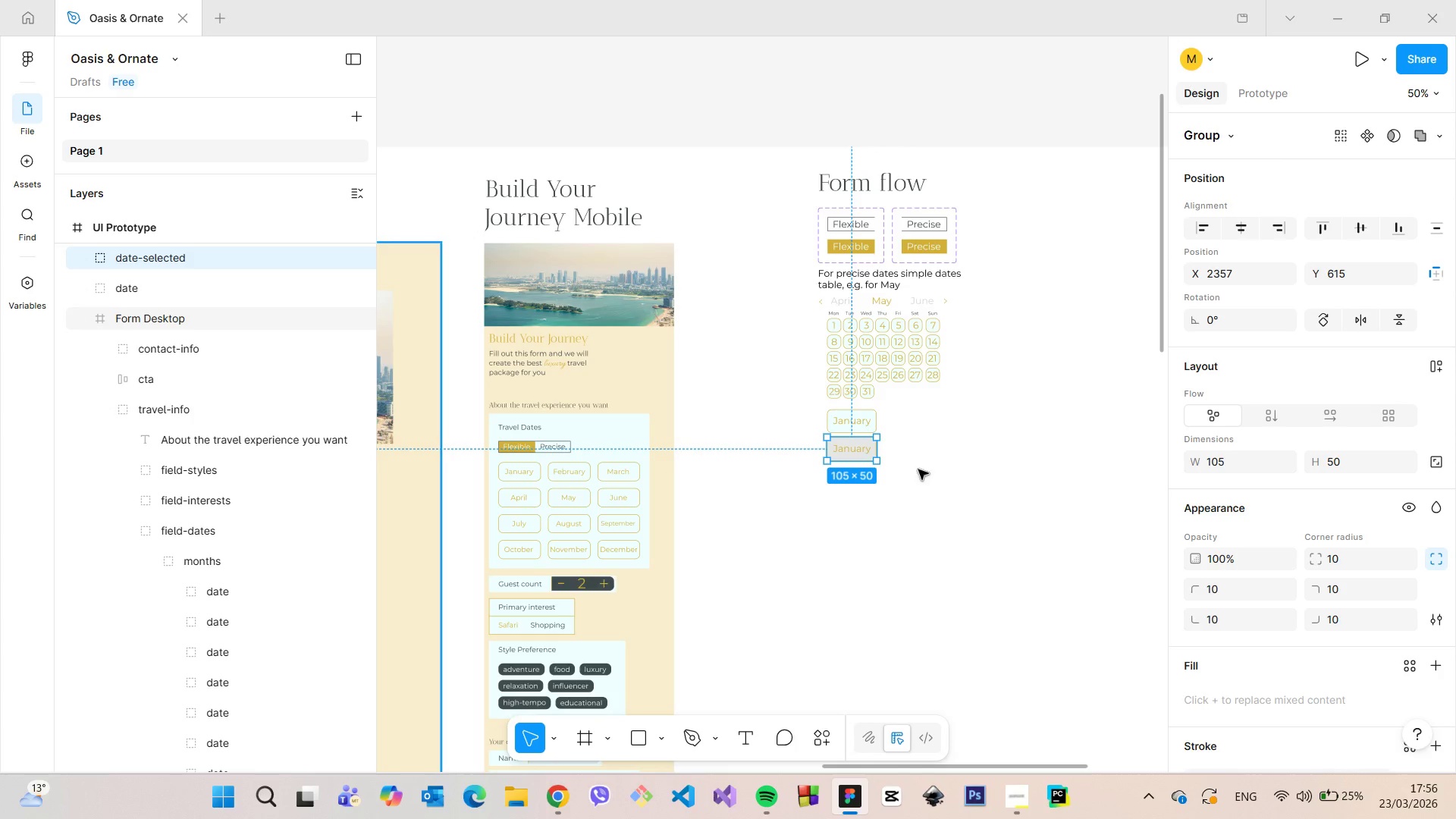 
scroll: coordinate [1173, 435], scroll_direction: down, amount: 6.0
 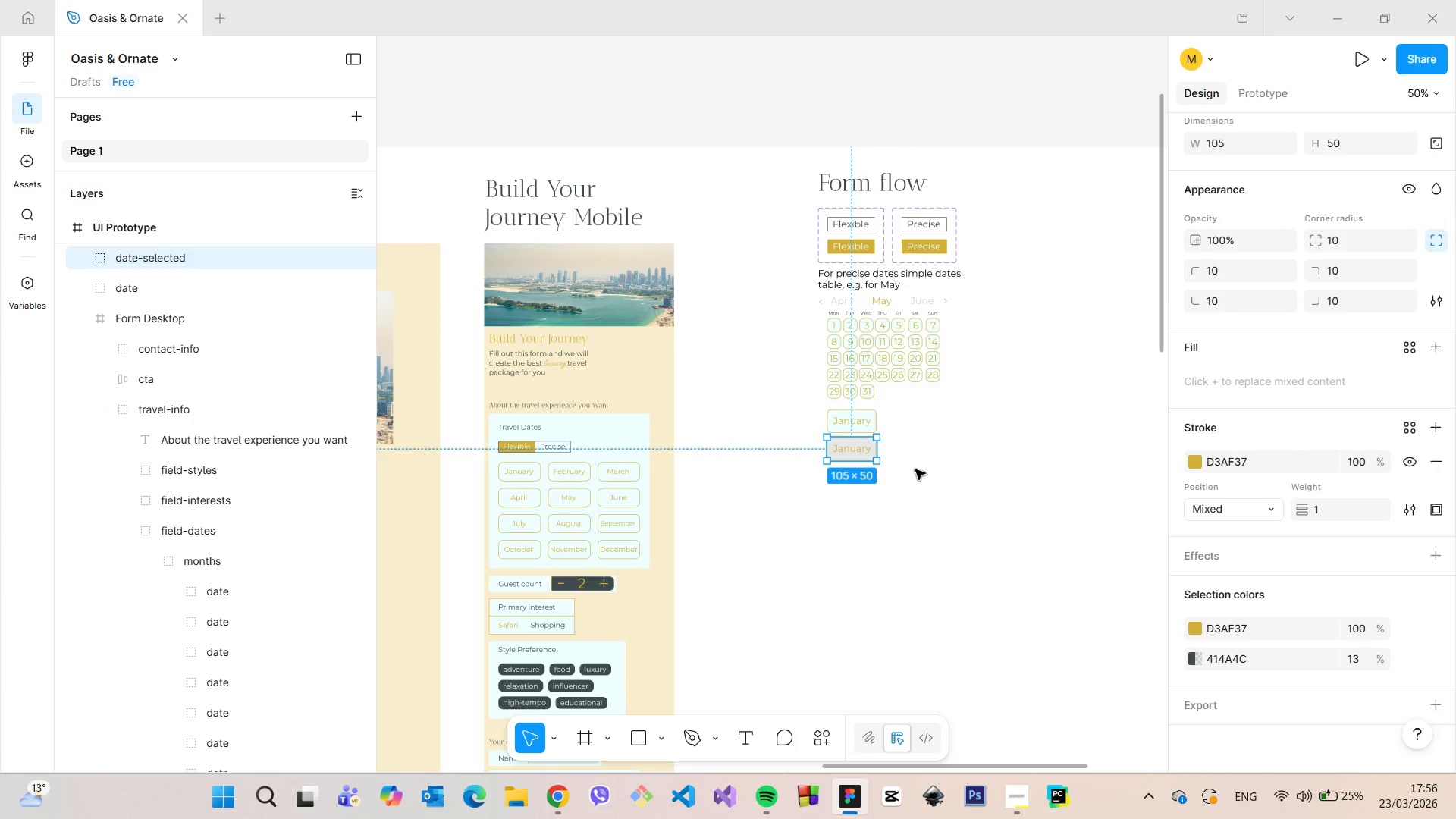 
left_click([866, 422])
 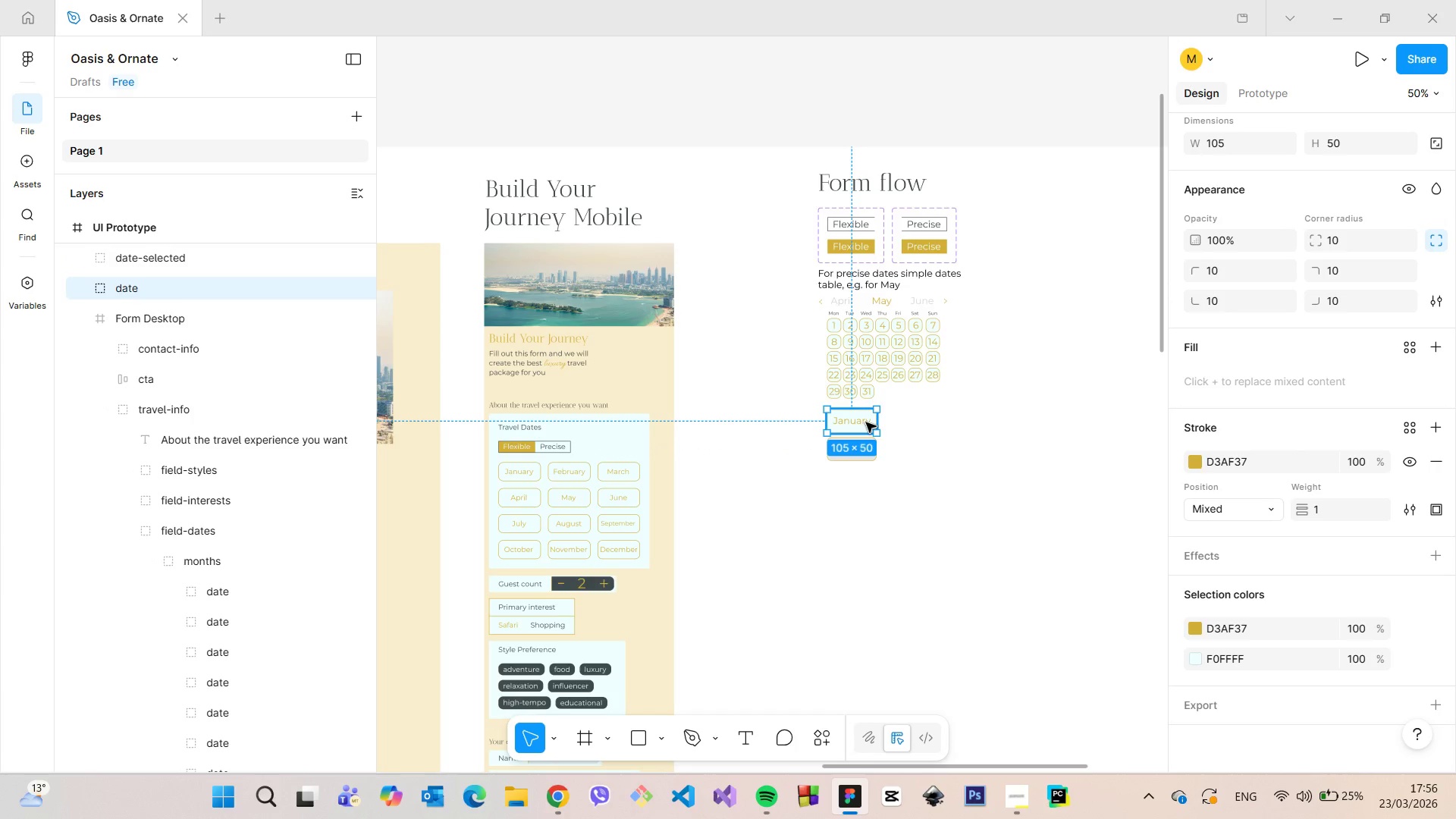 
right_click([866, 422])
 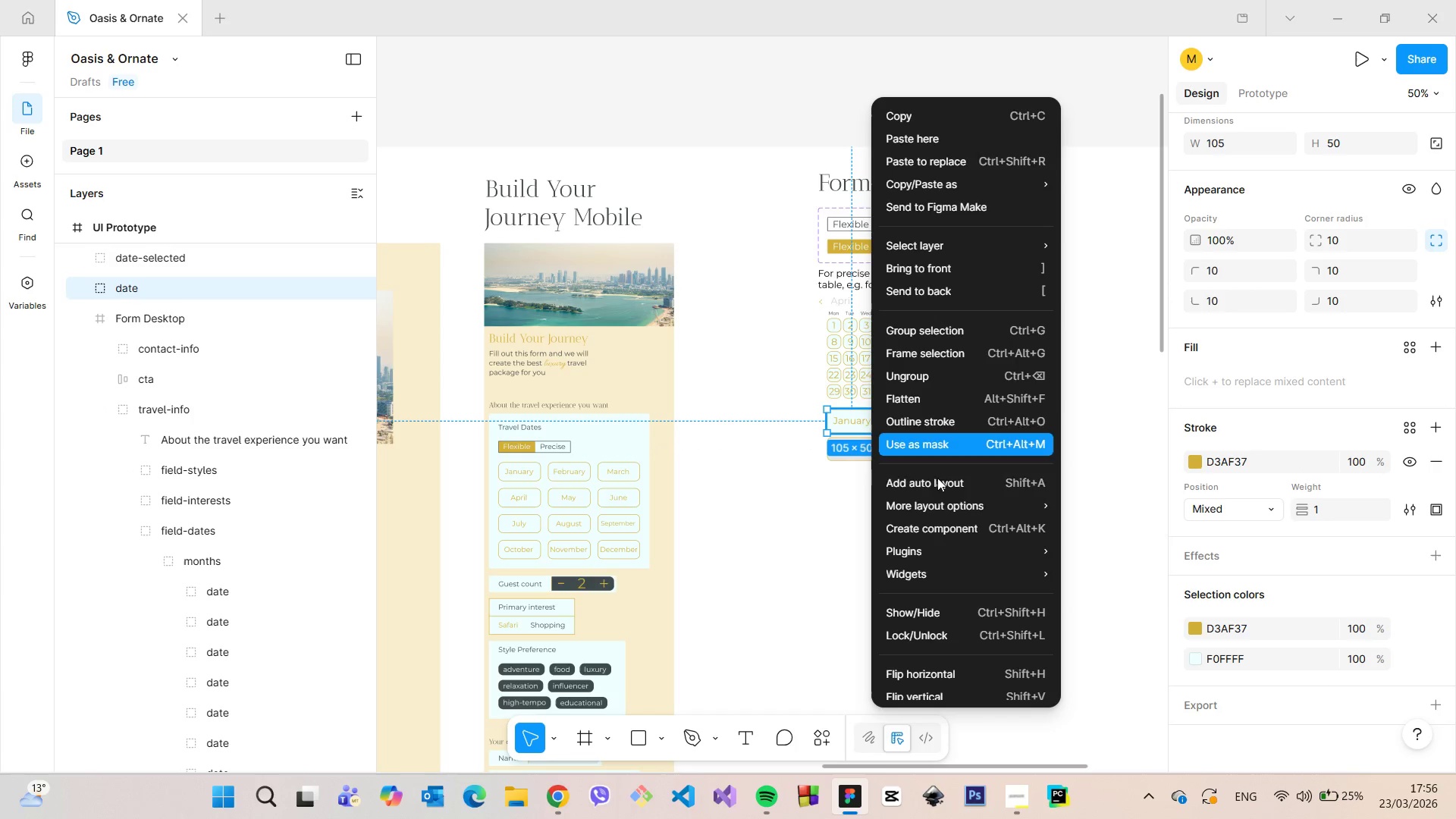 
left_click([936, 522])
 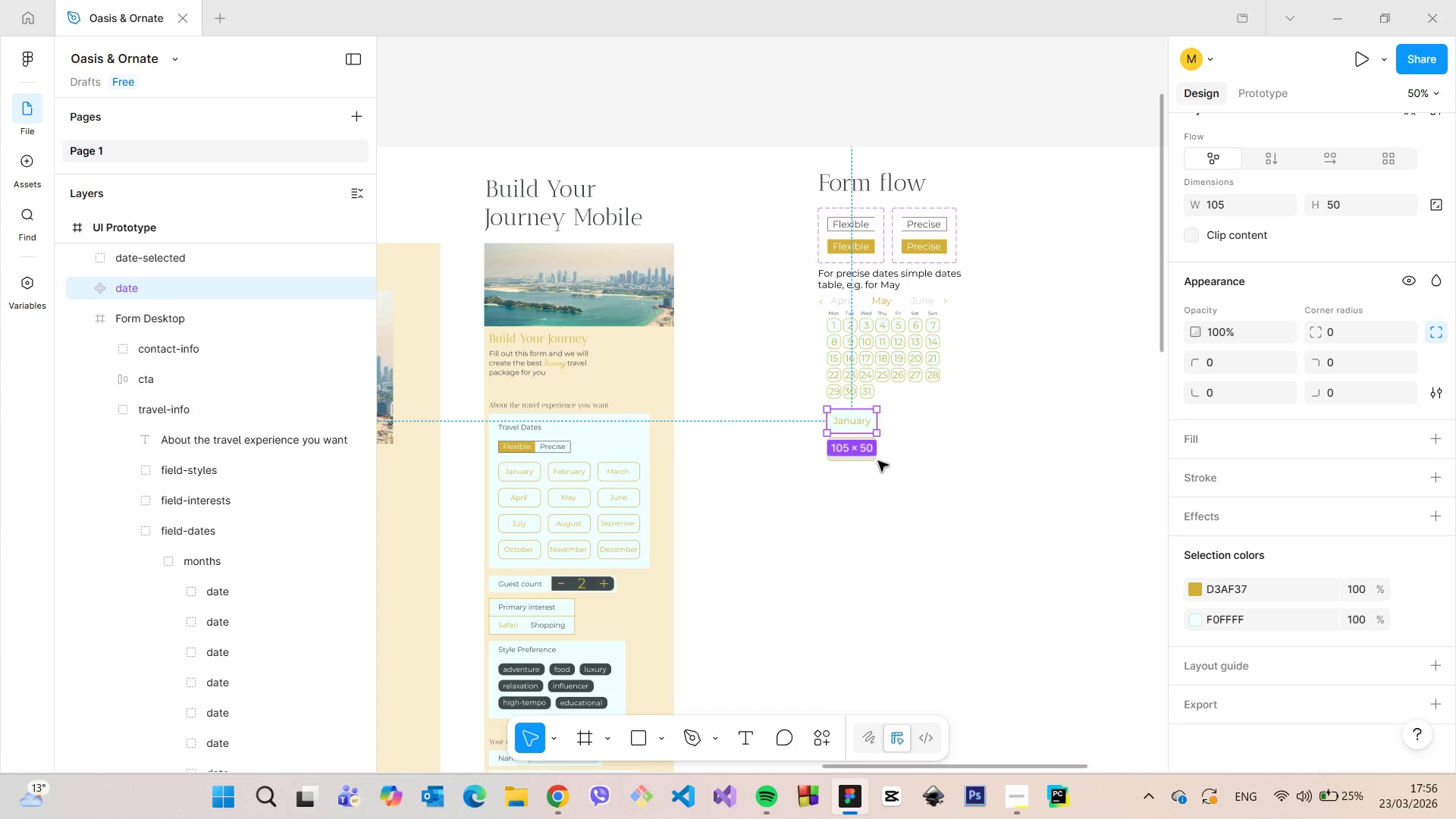 
scroll: coordinate [878, 461], scroll_direction: up, amount: 8.0
 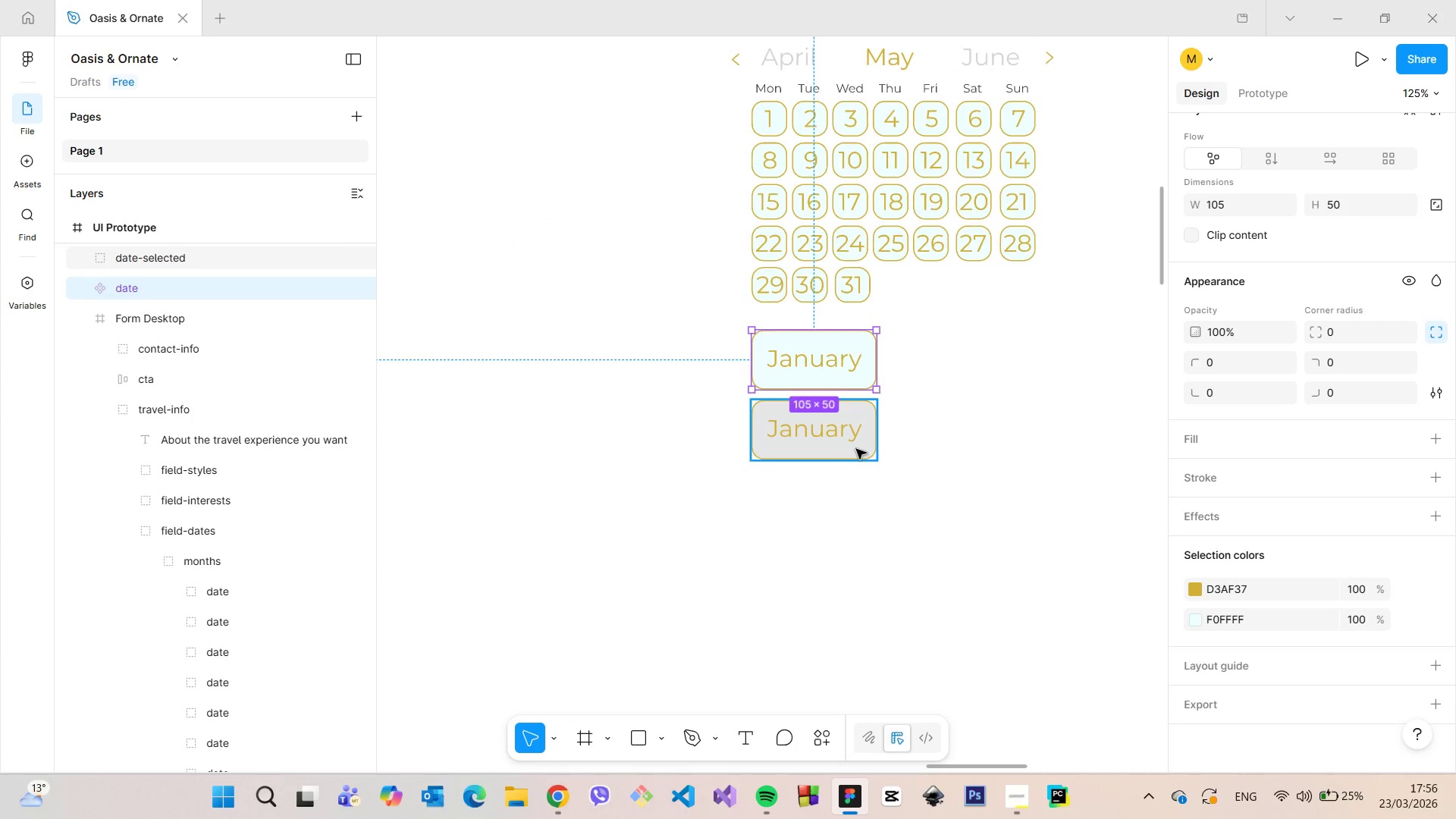 
left_click([856, 449])
 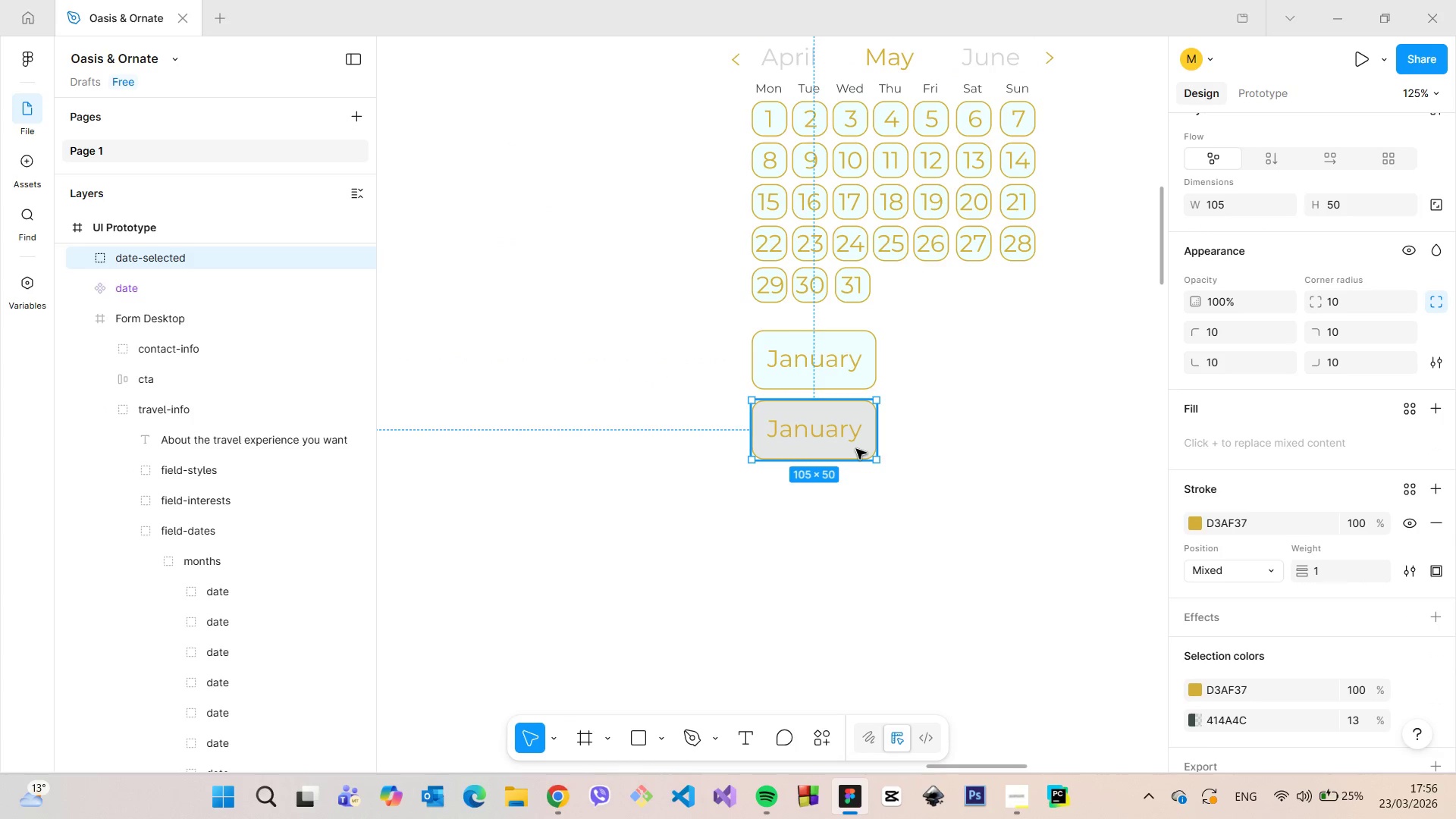 
right_click([856, 449])
 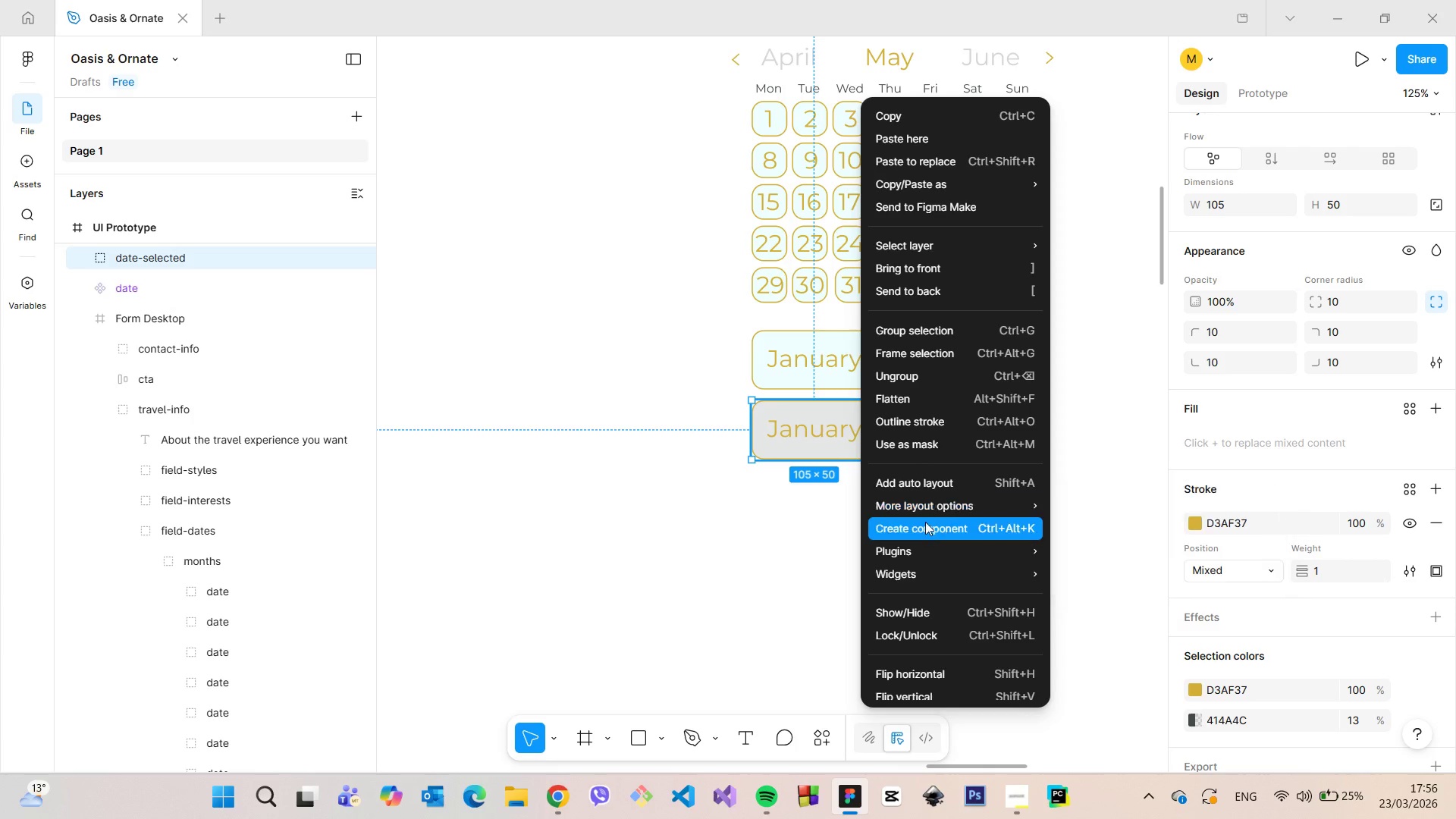 
left_click([925, 522])
 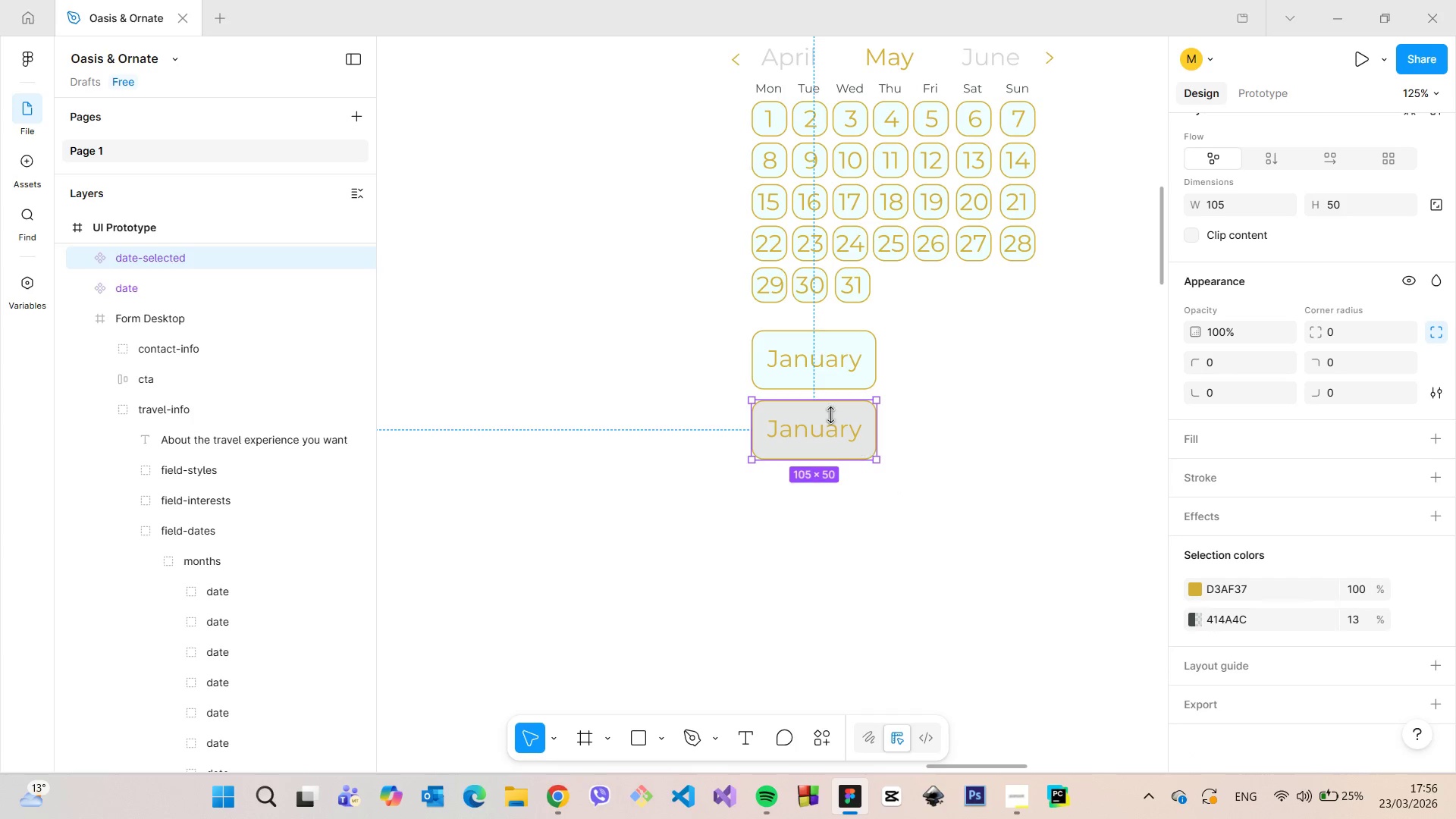 
left_click([817, 370])
 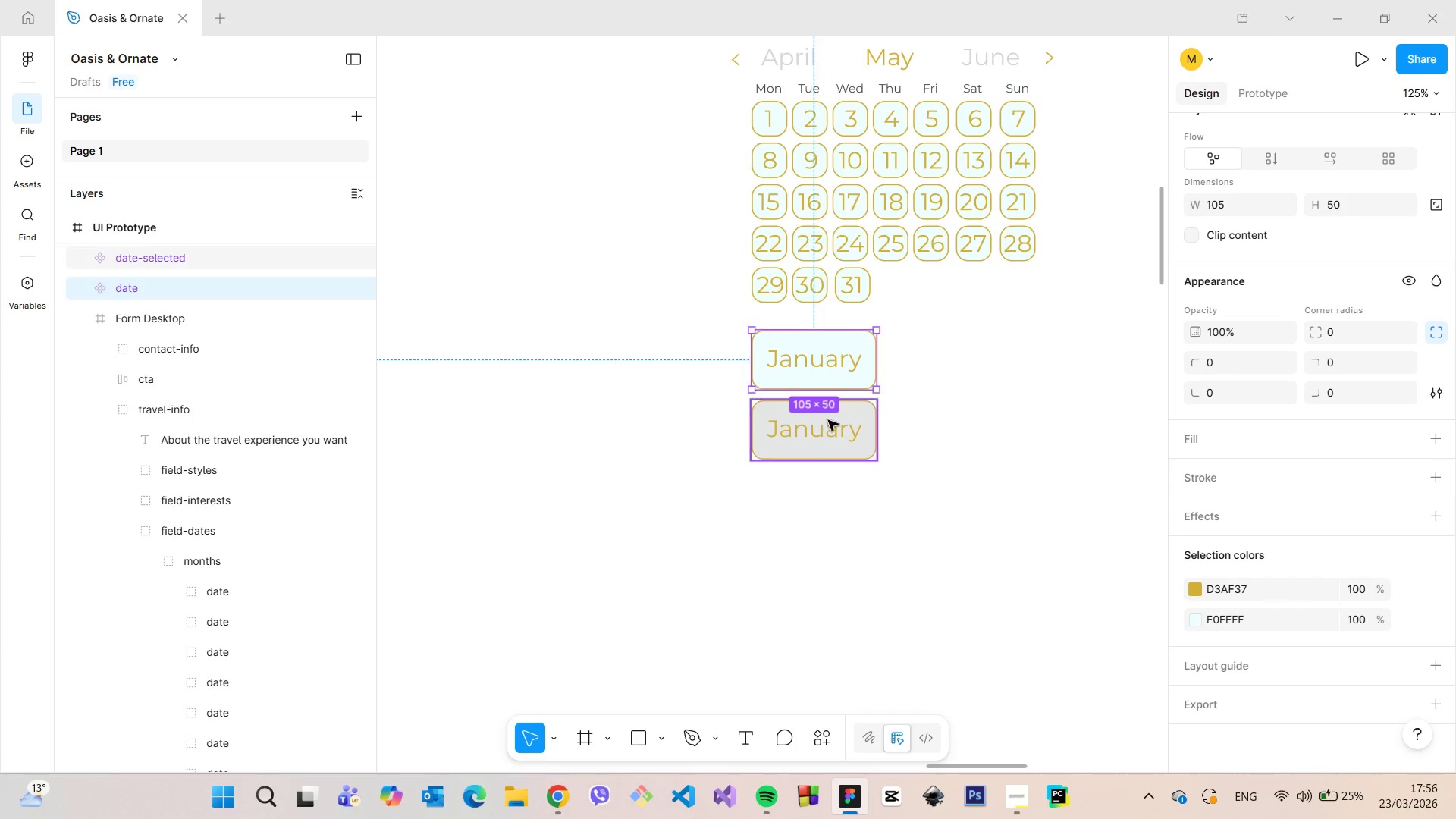 
hold_key(key=ShiftLeft, duration=0.58)
left_click([828, 420])
 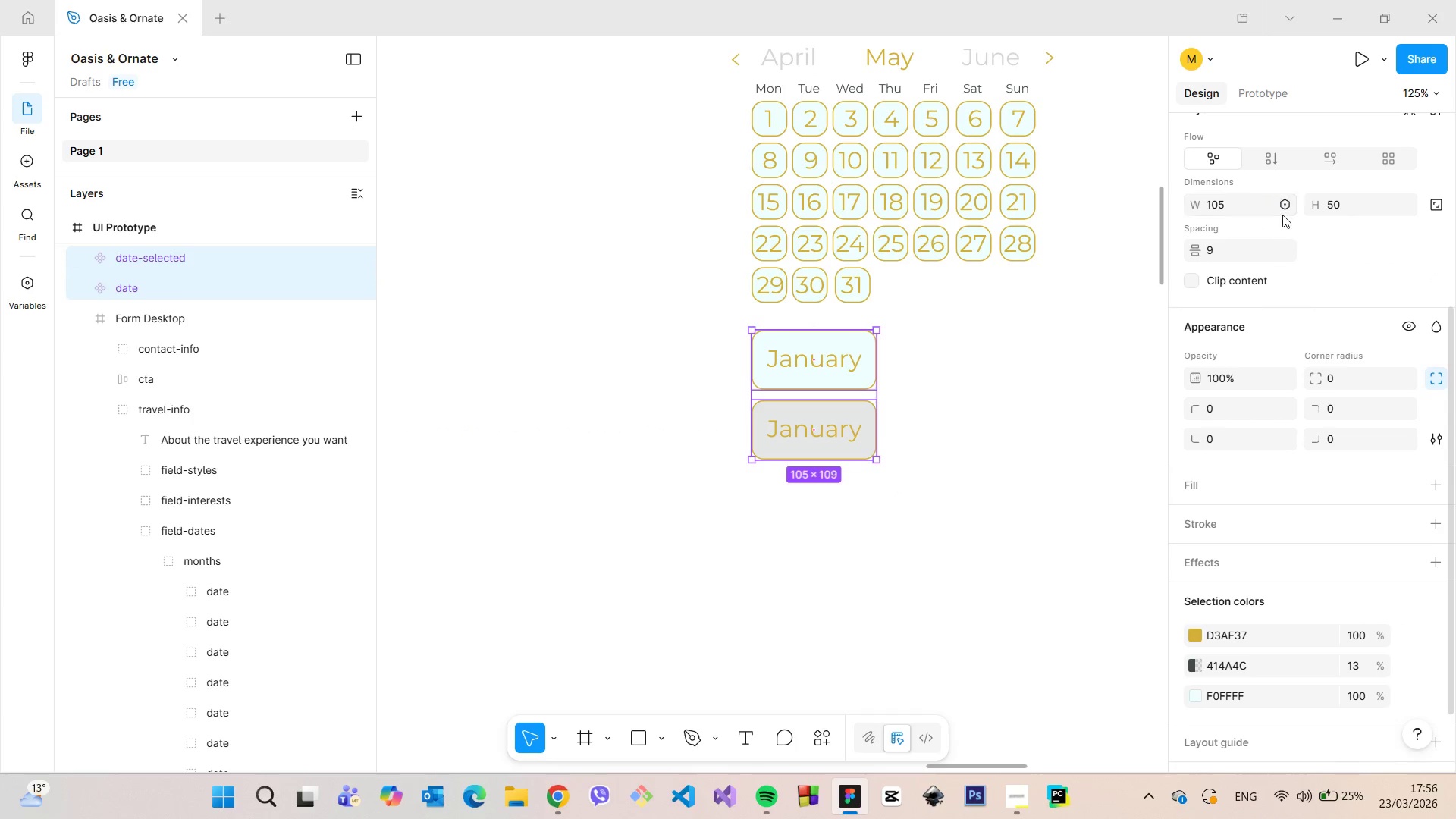 
scroll: coordinate [1285, 239], scroll_direction: up, amount: 4.0
 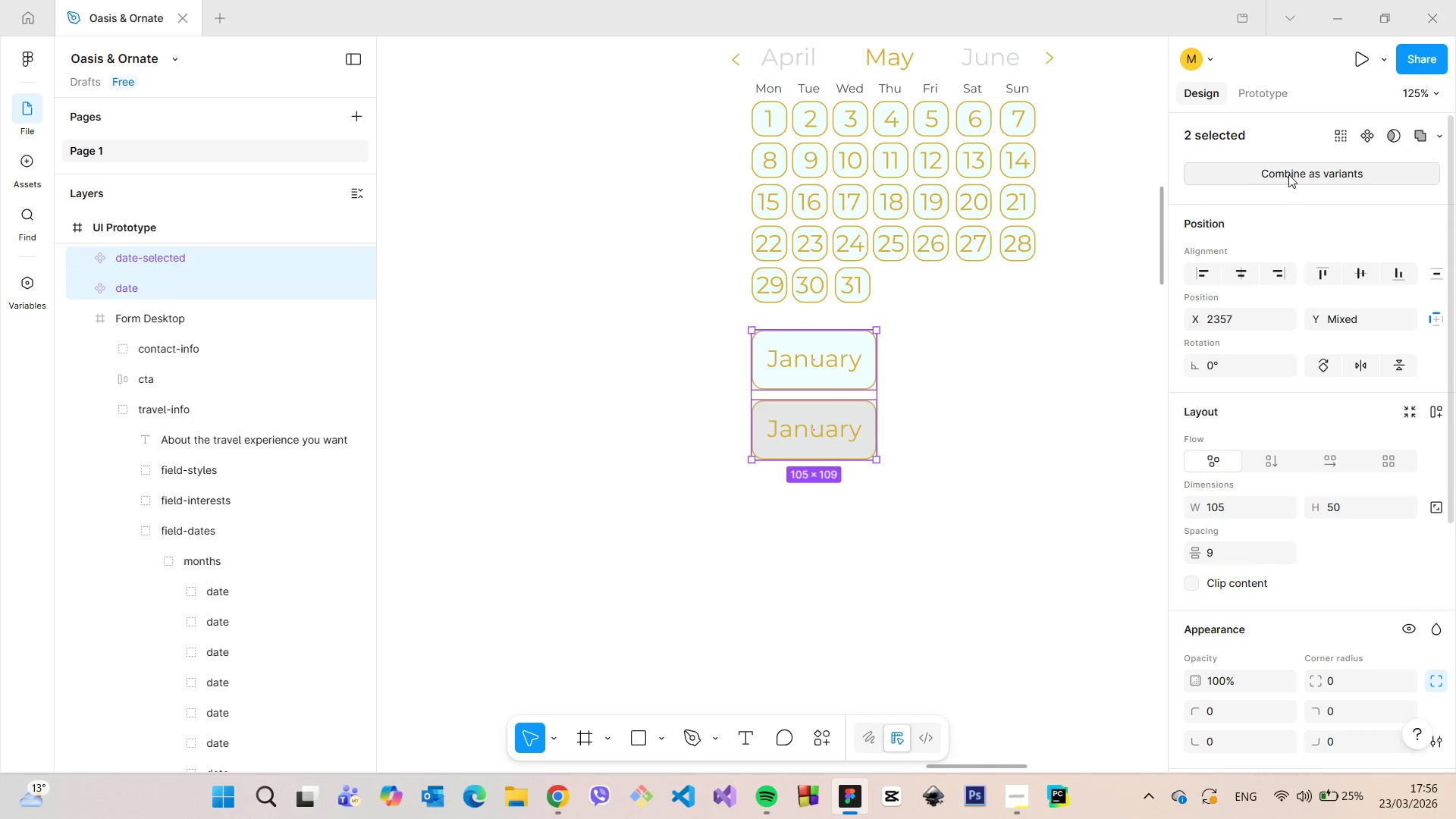 
left_click([1288, 174])
 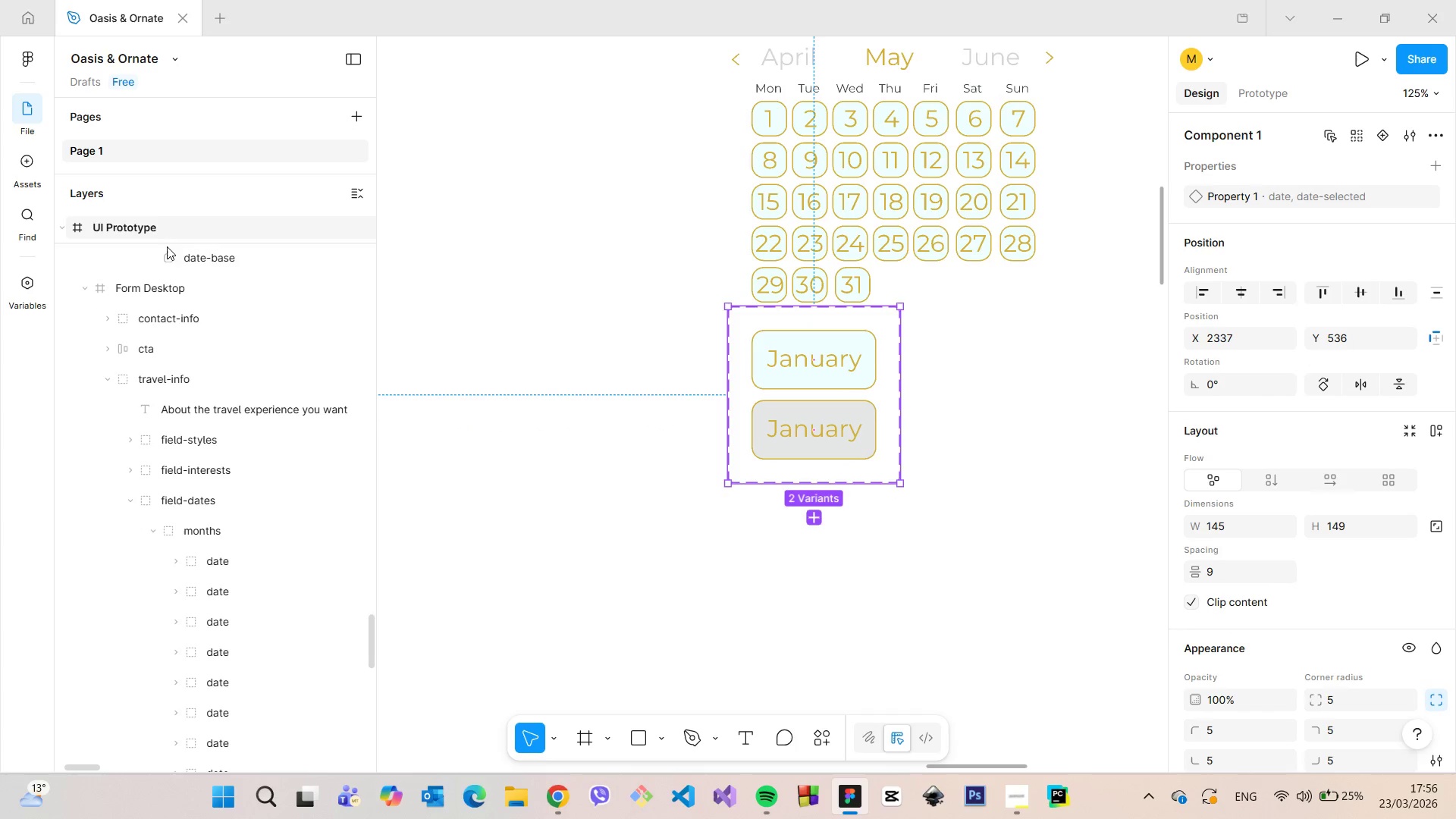 
scroll: coordinate [199, 324], scroll_direction: up, amount: 46.0
 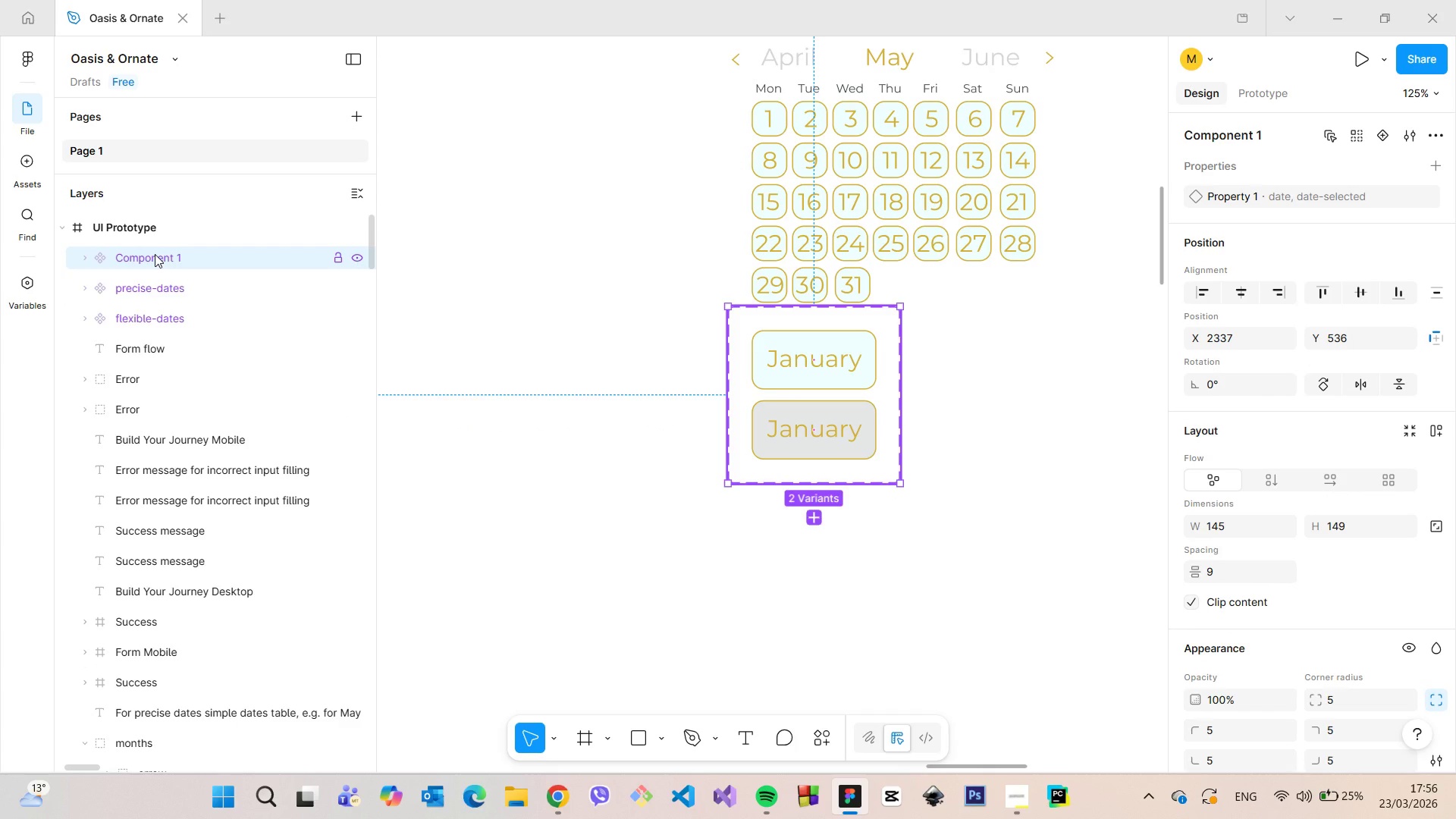 
double_click([155, 254])
 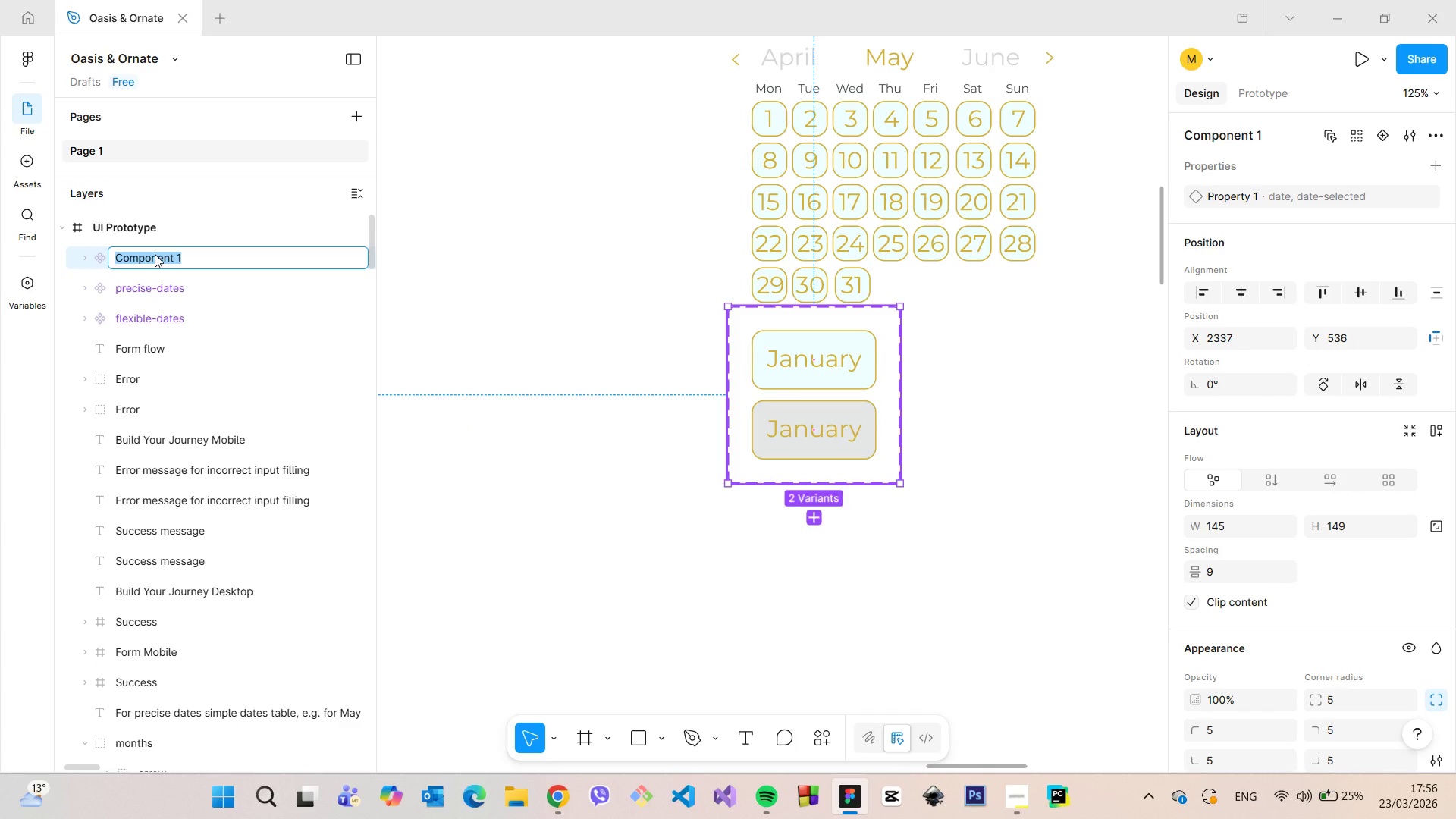 
type(date)
 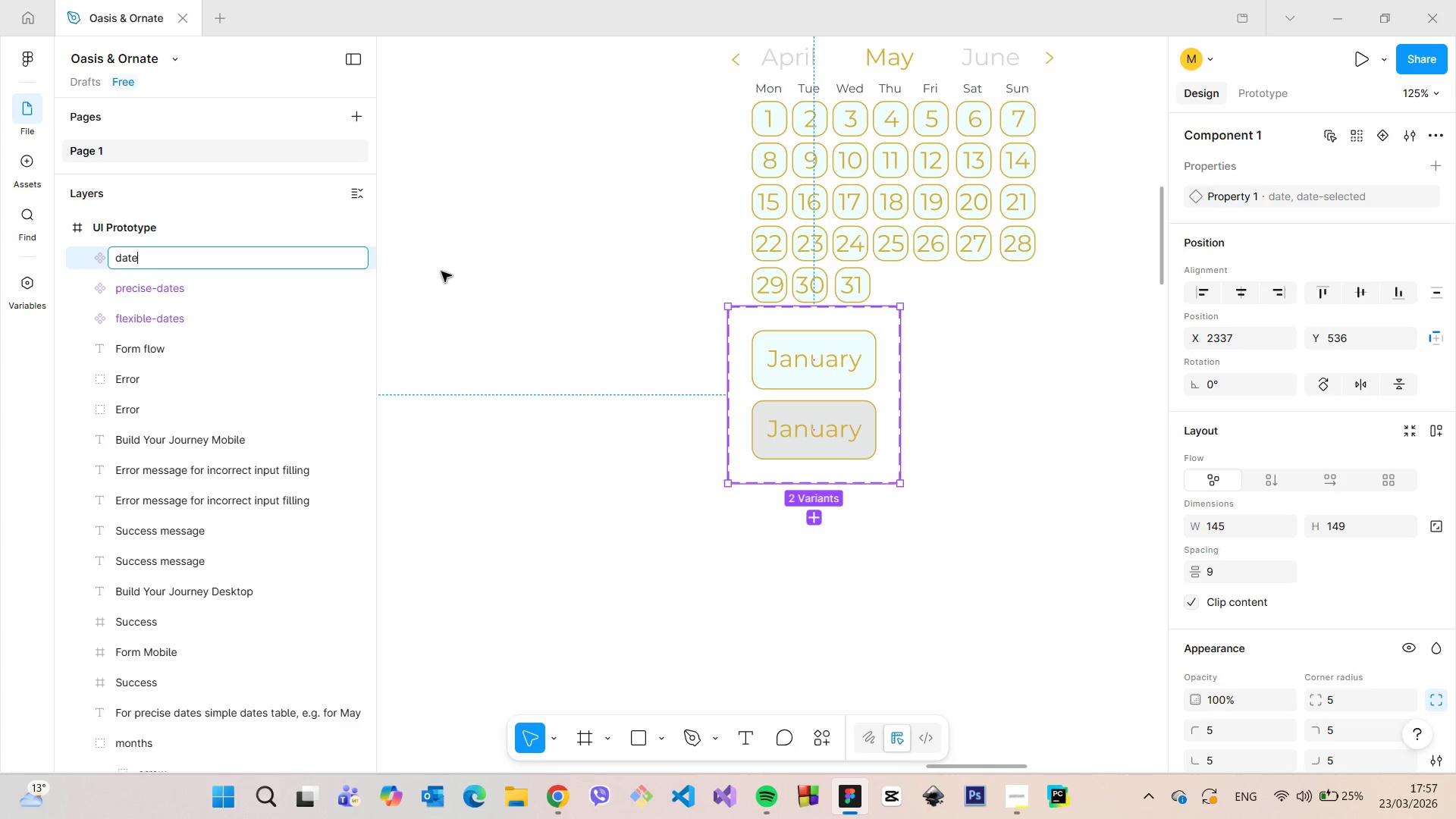 
left_click([442, 271])
 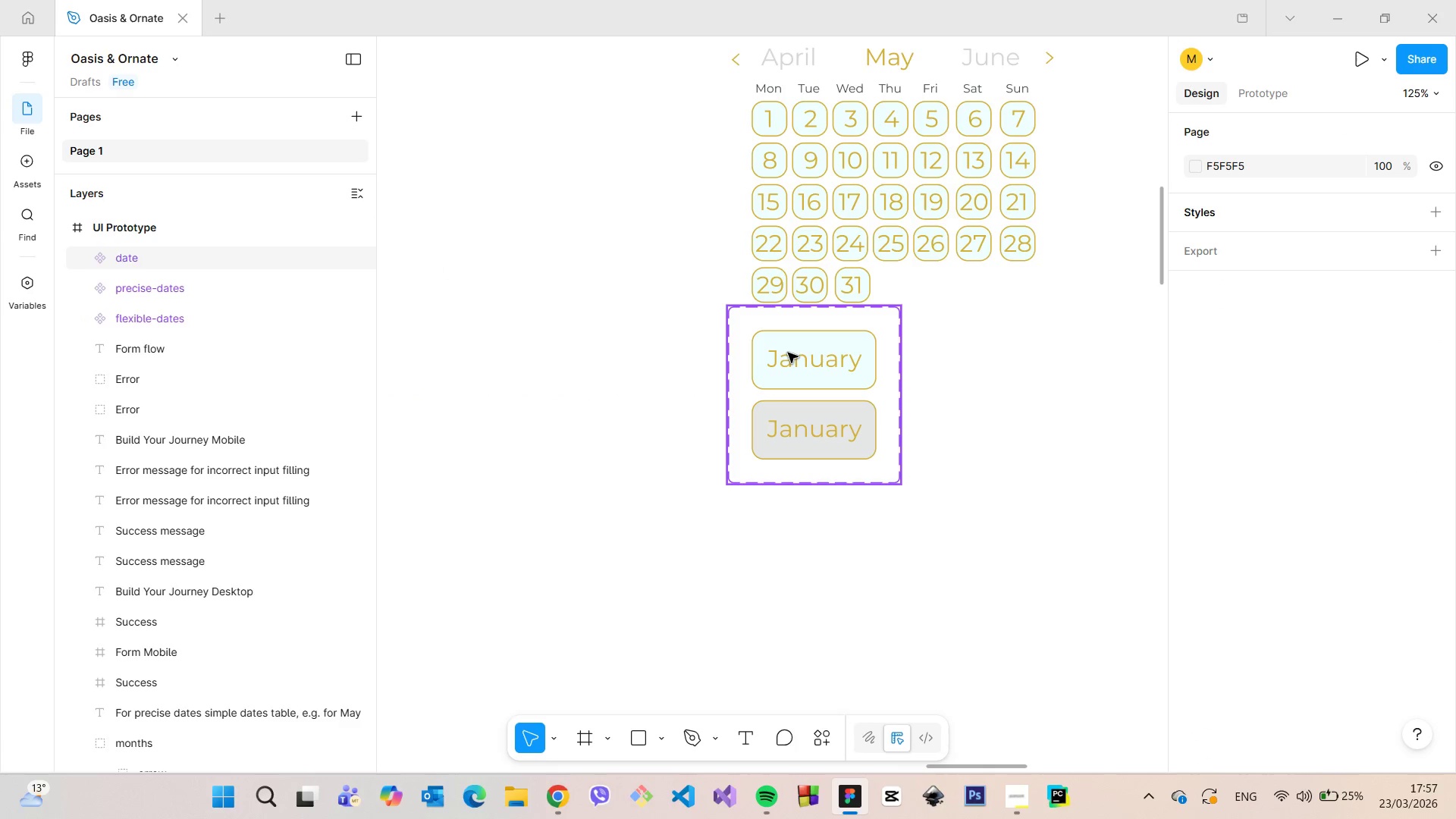 
left_click([788, 353])
 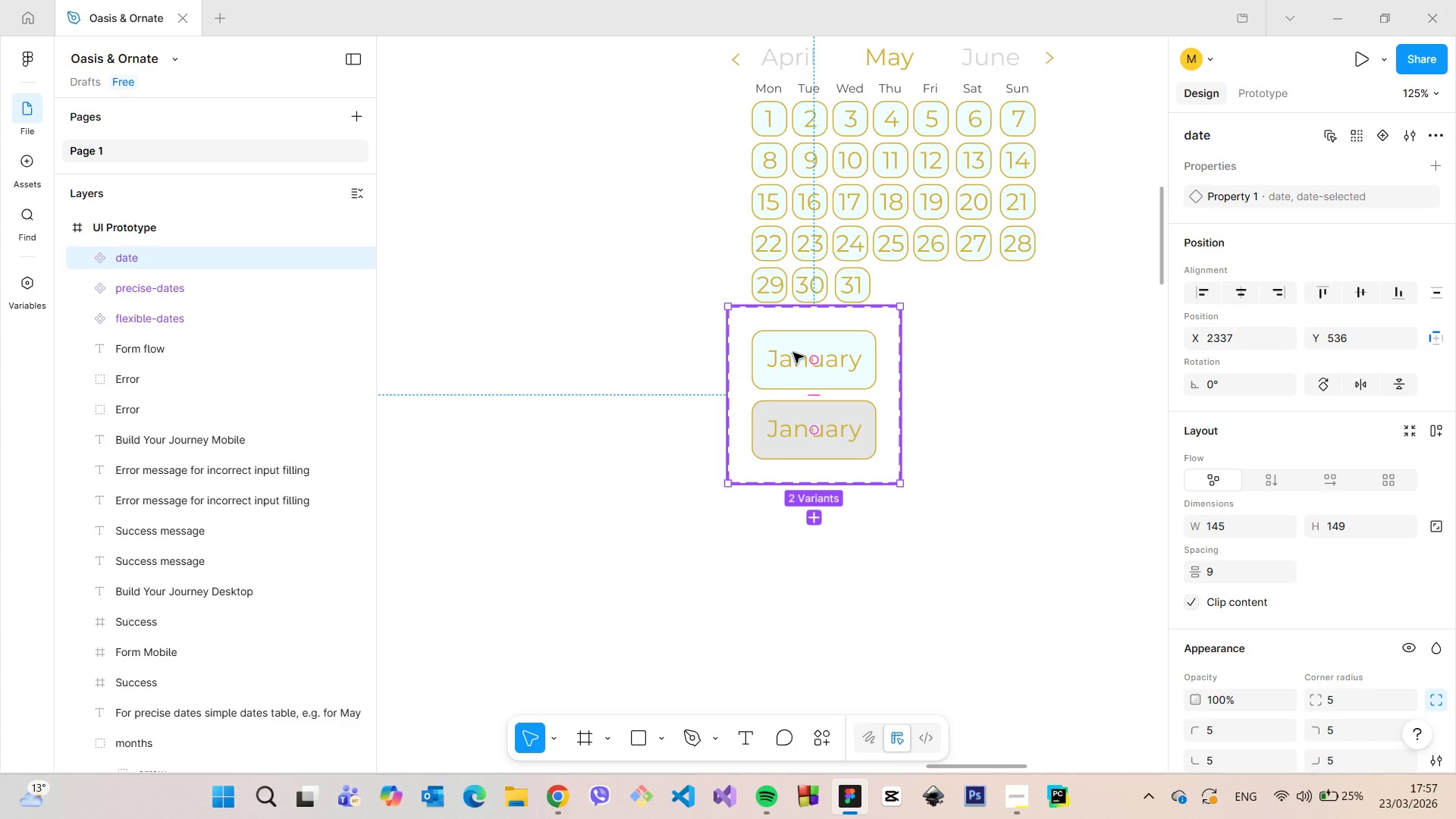 
scroll: coordinate [794, 353], scroll_direction: down, amount: 7.0
 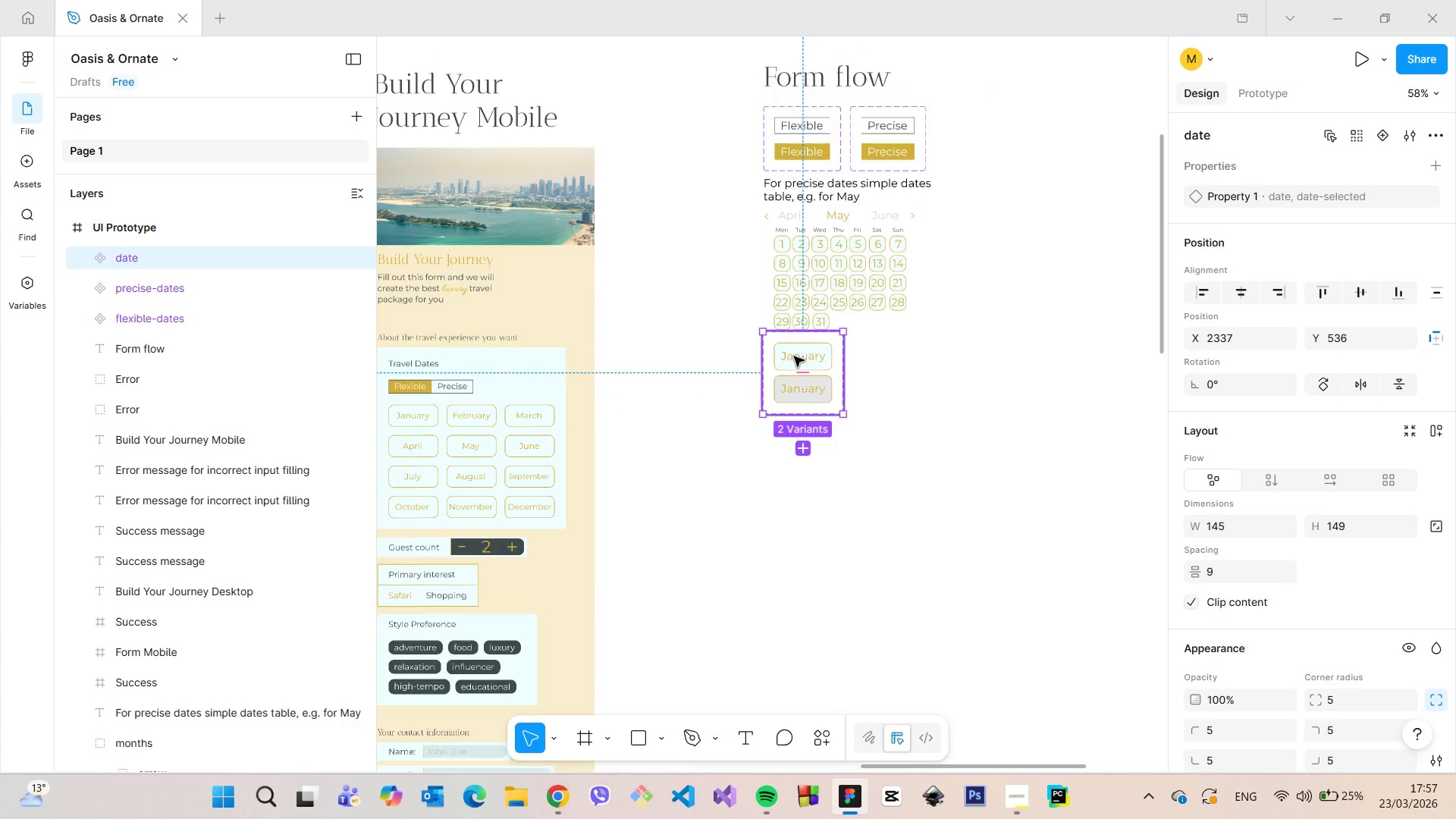 
left_click_drag(start_coordinate=[794, 356], to_coordinate=[795, 371])
 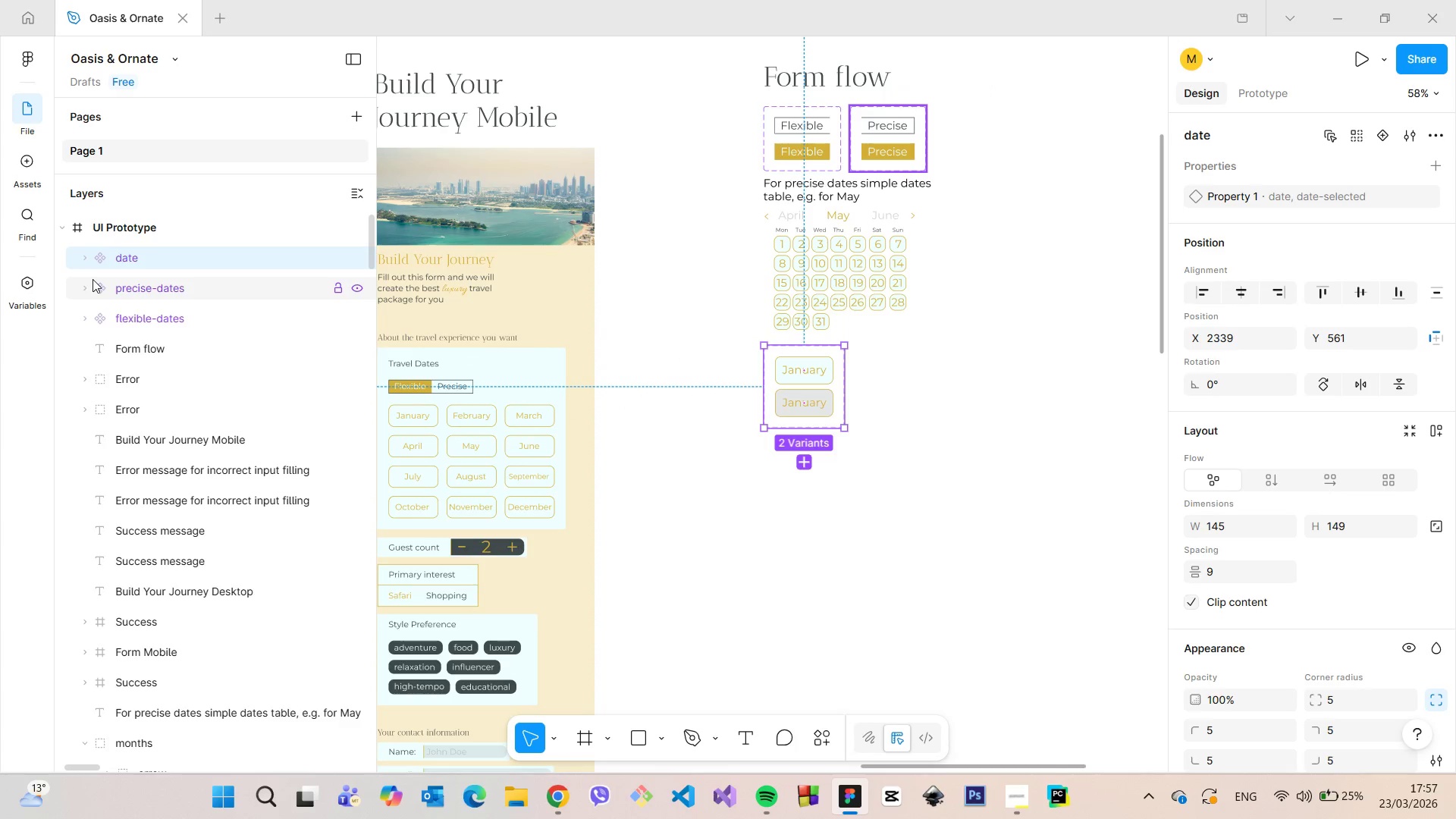 
scroll: coordinate [93, 279], scroll_direction: up, amount: 3.0
 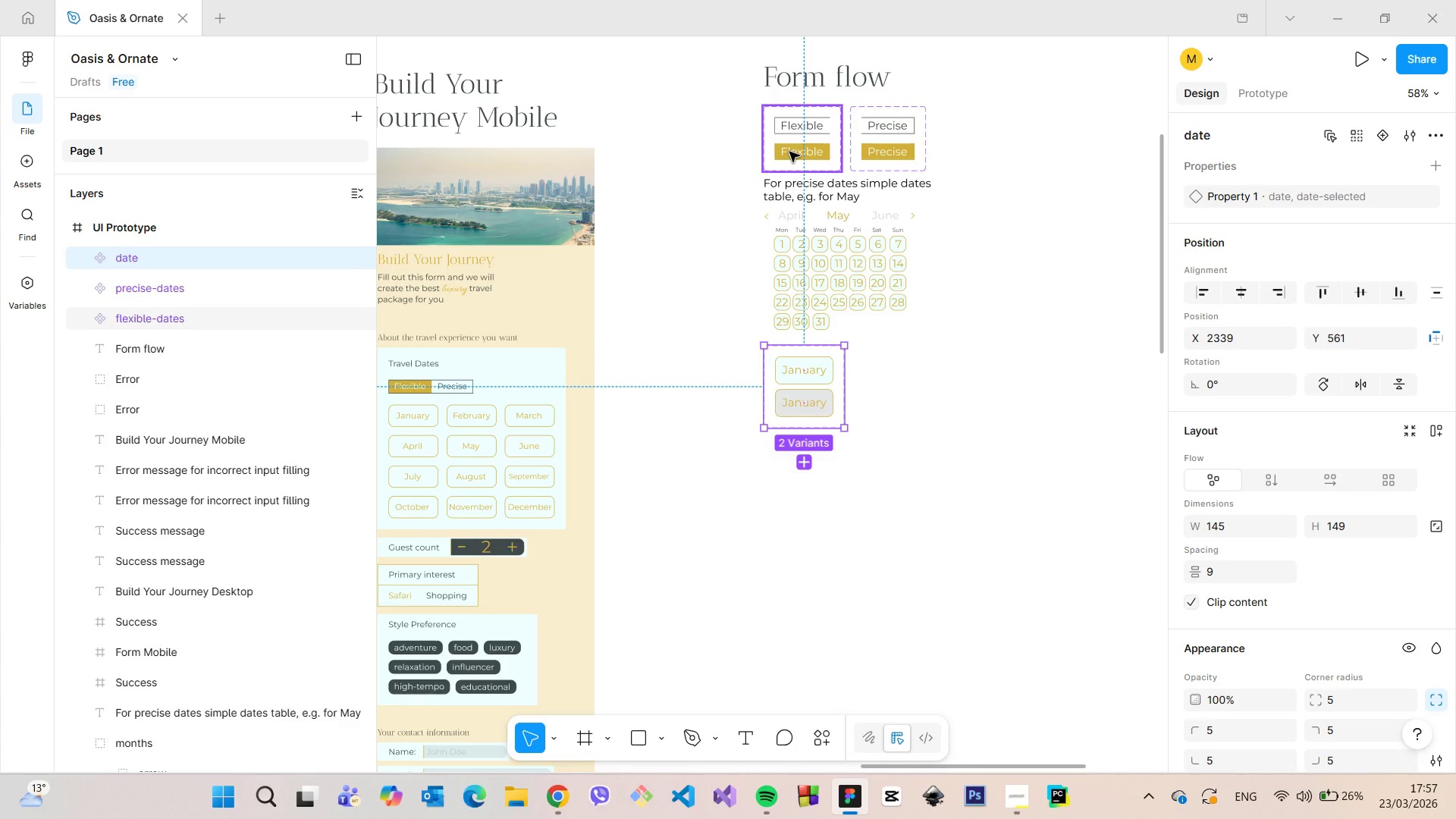 
left_click([789, 152])
 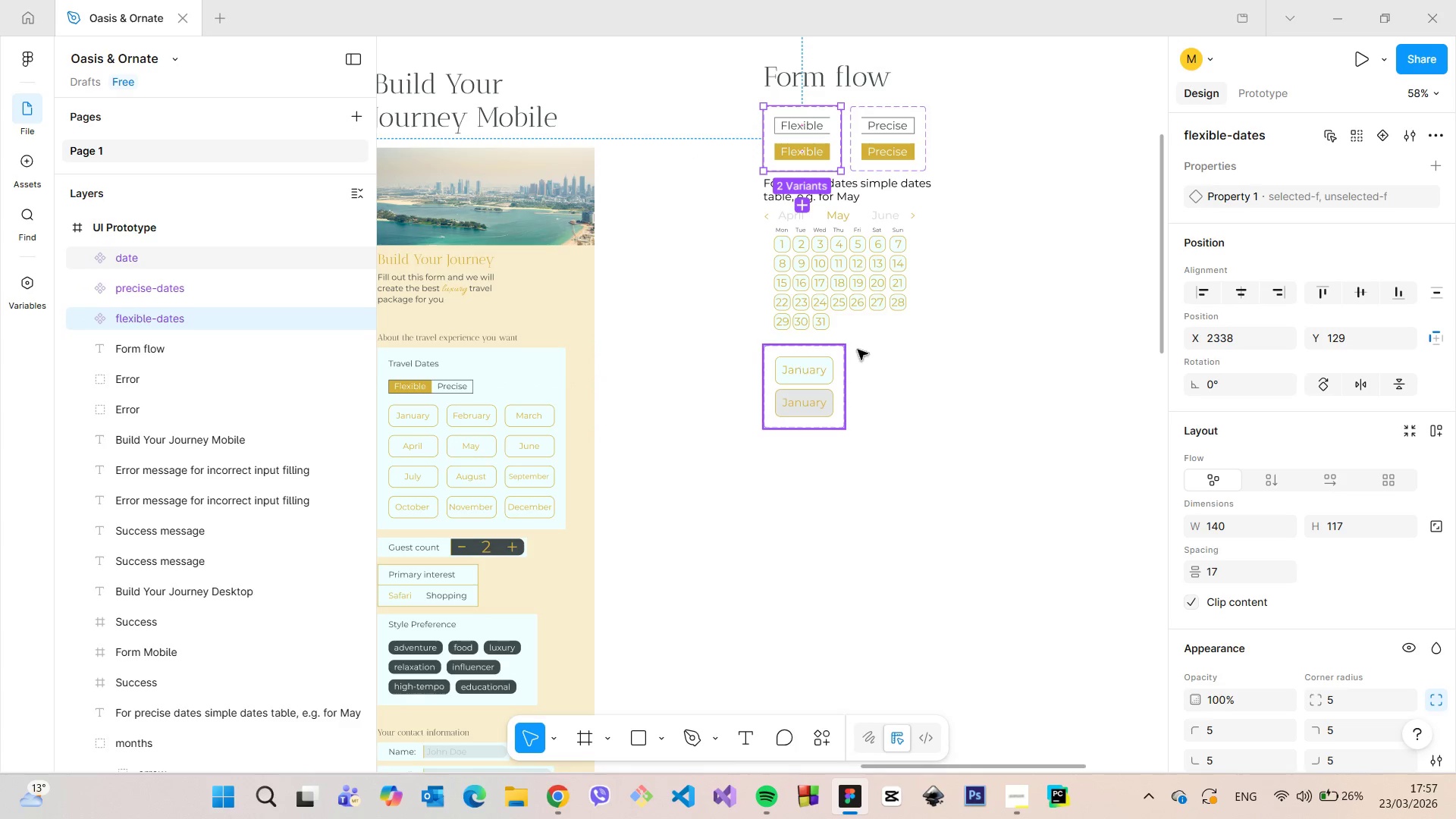 
scroll: coordinate [1392, 234], scroll_direction: up, amount: 4.0
 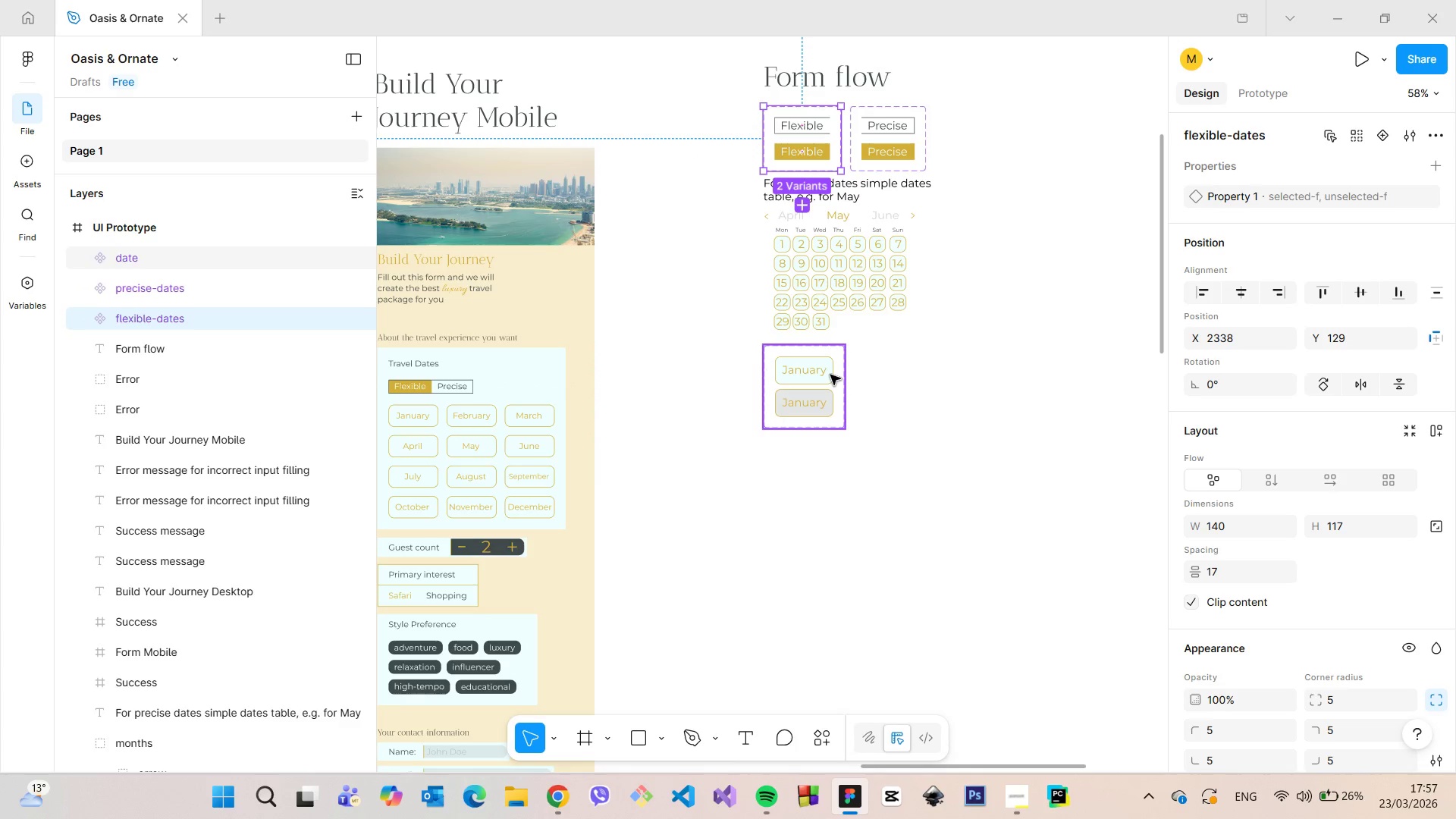 
left_click([830, 375])
 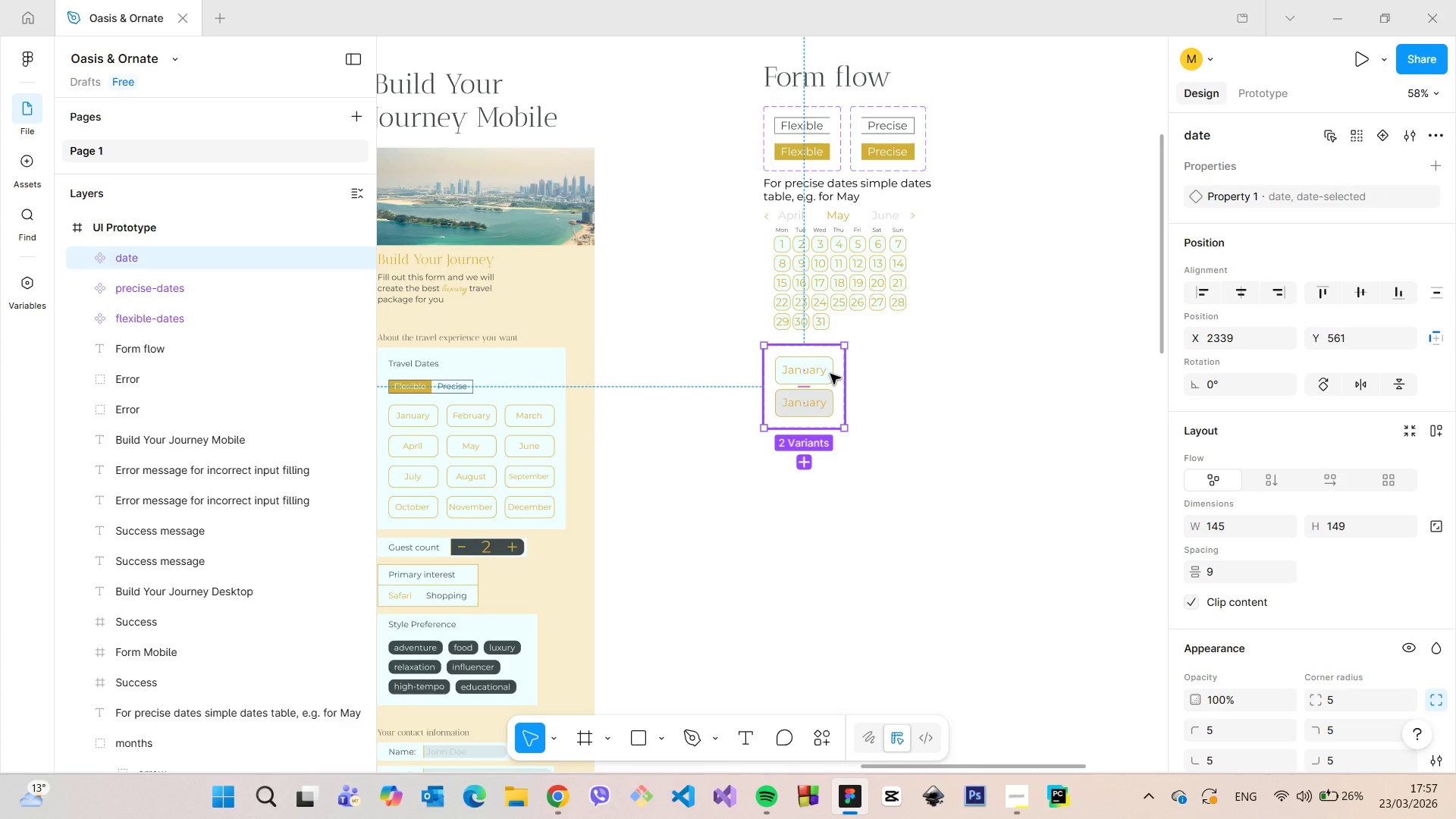 
scroll: coordinate [830, 374], scroll_direction: up, amount: 3.0
 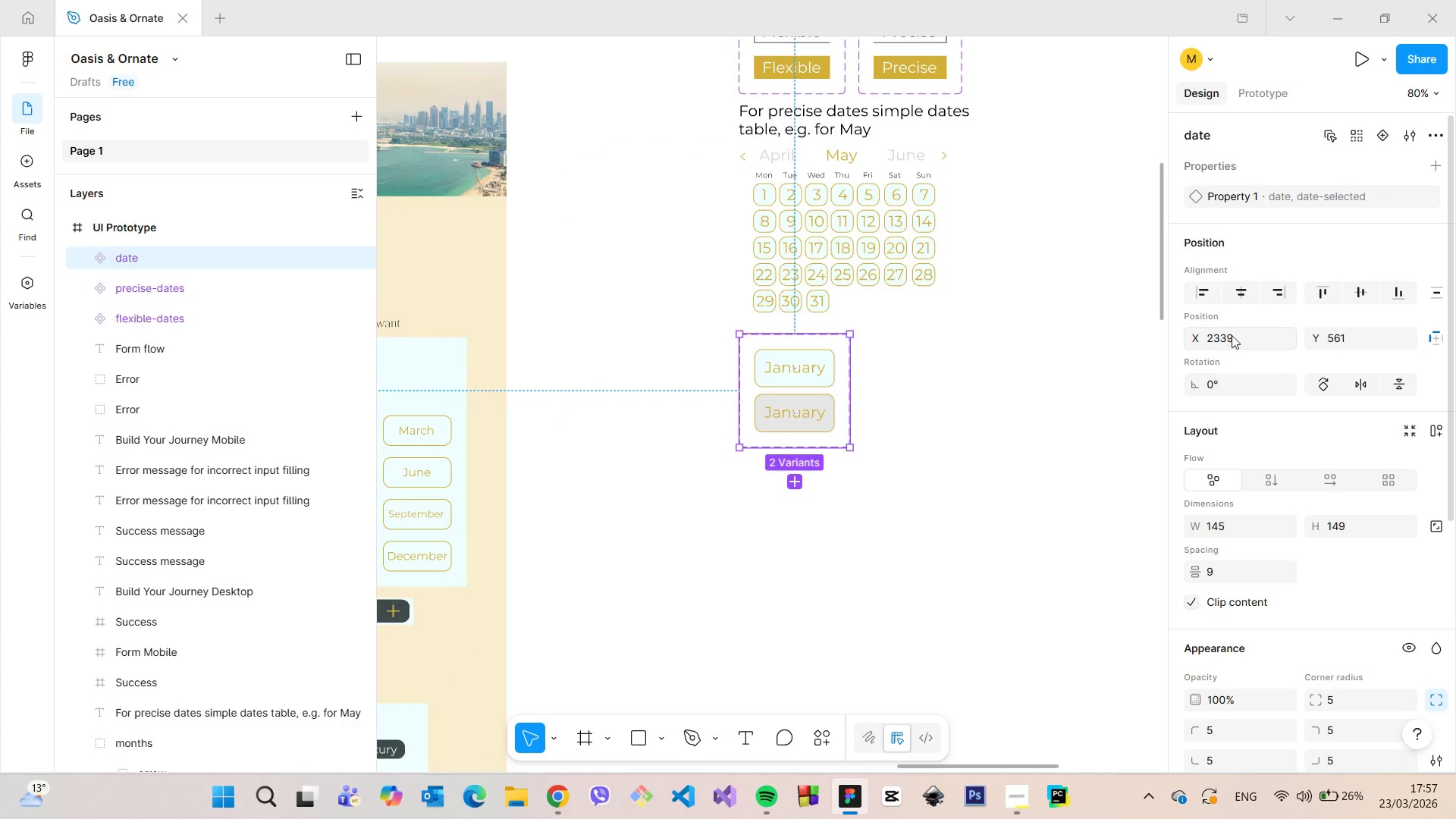 
left_click([1236, 335])
 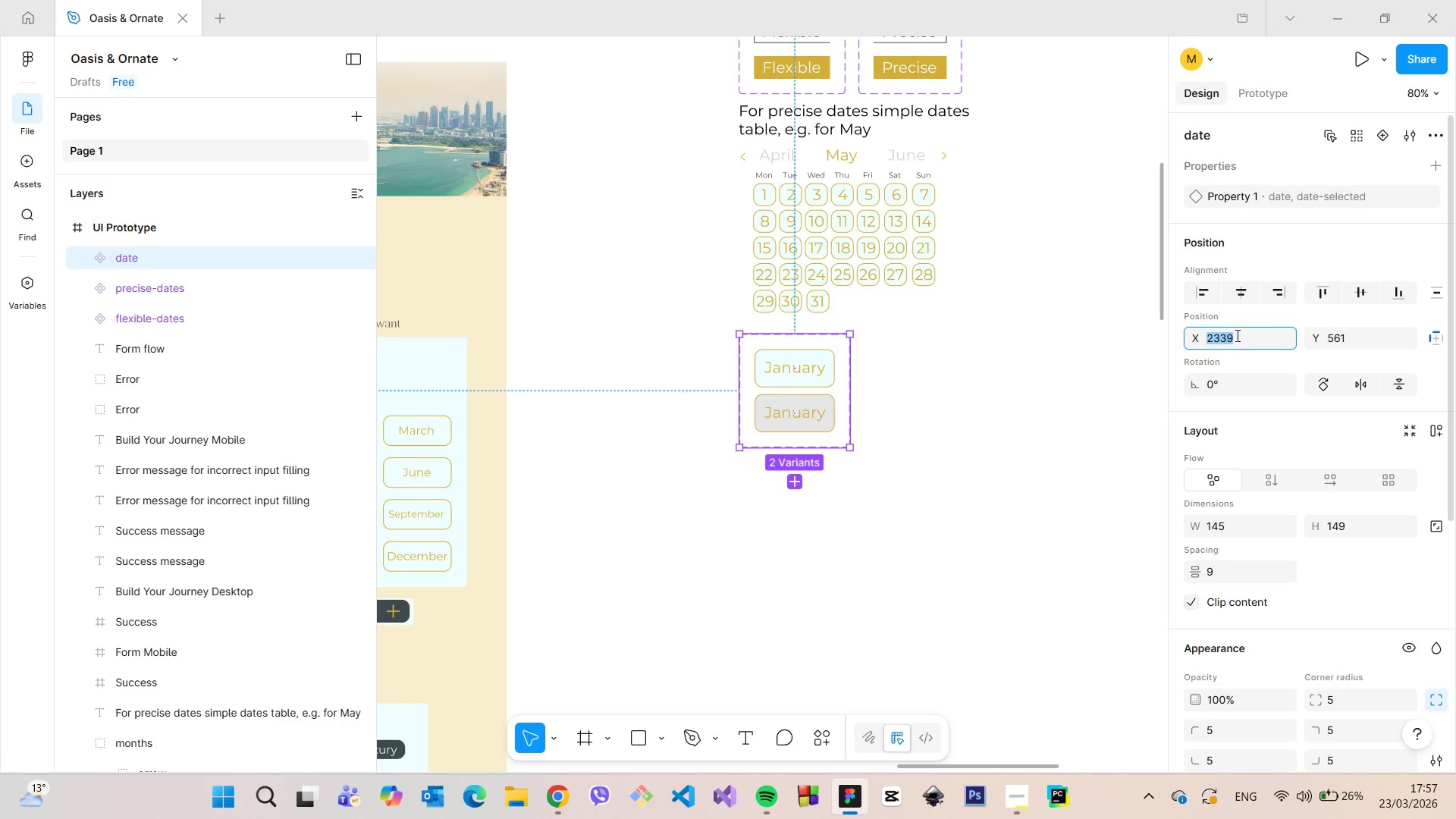 
key(ArrowDown)
 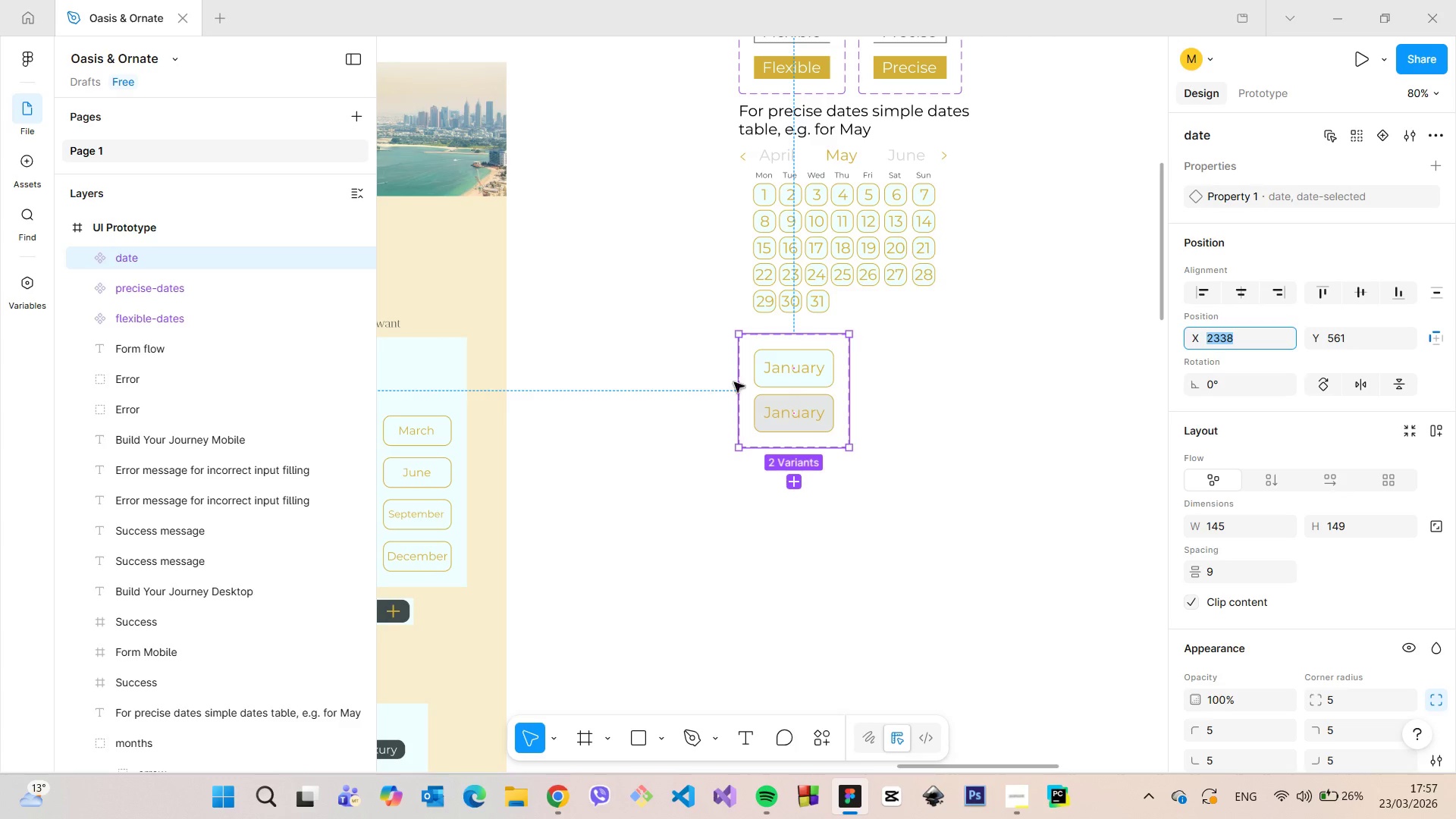 
double_click([775, 359])
 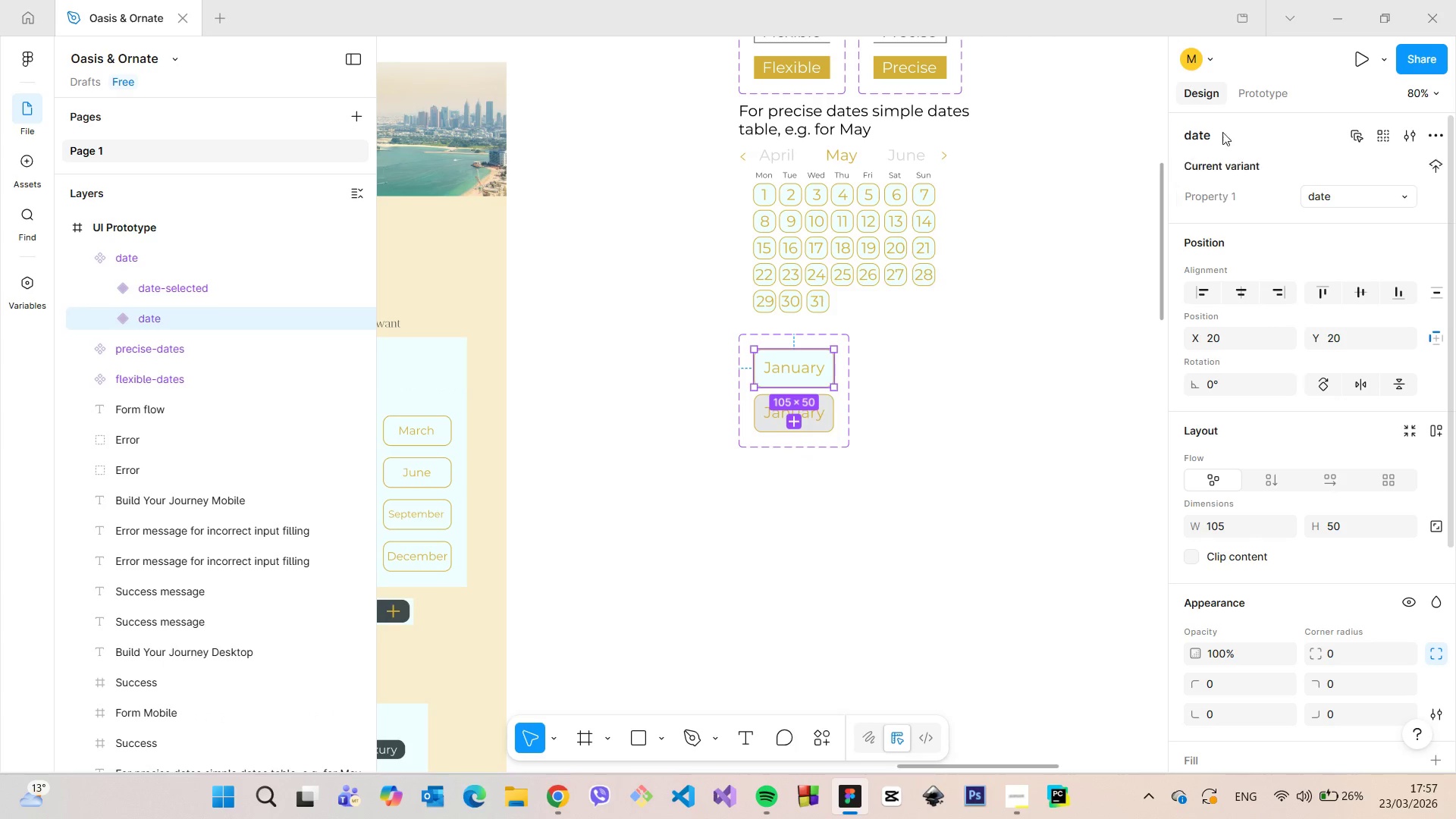 
left_click([1257, 102])
 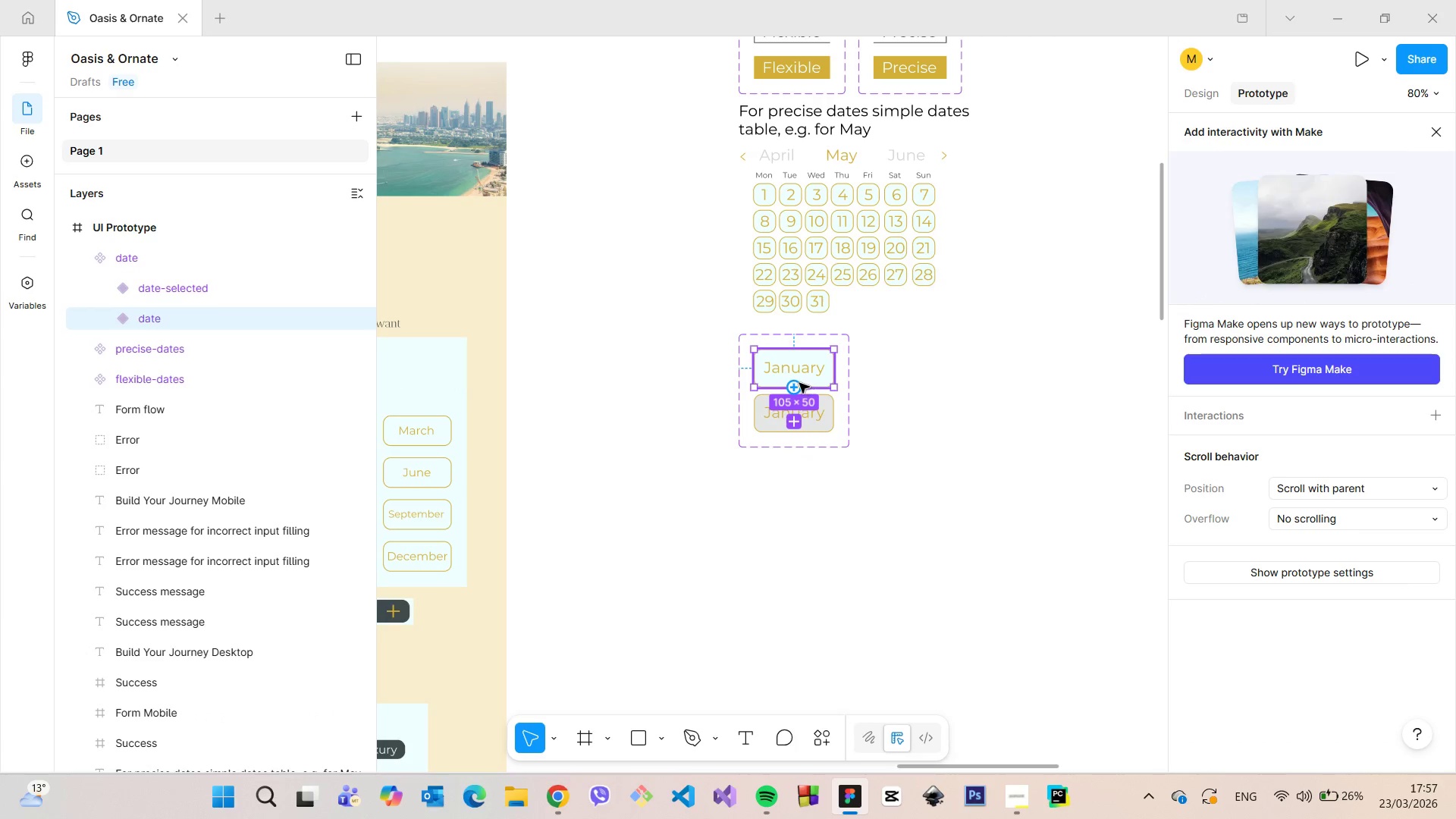 
left_click_drag(start_coordinate=[792, 384], to_coordinate=[792, 400])
 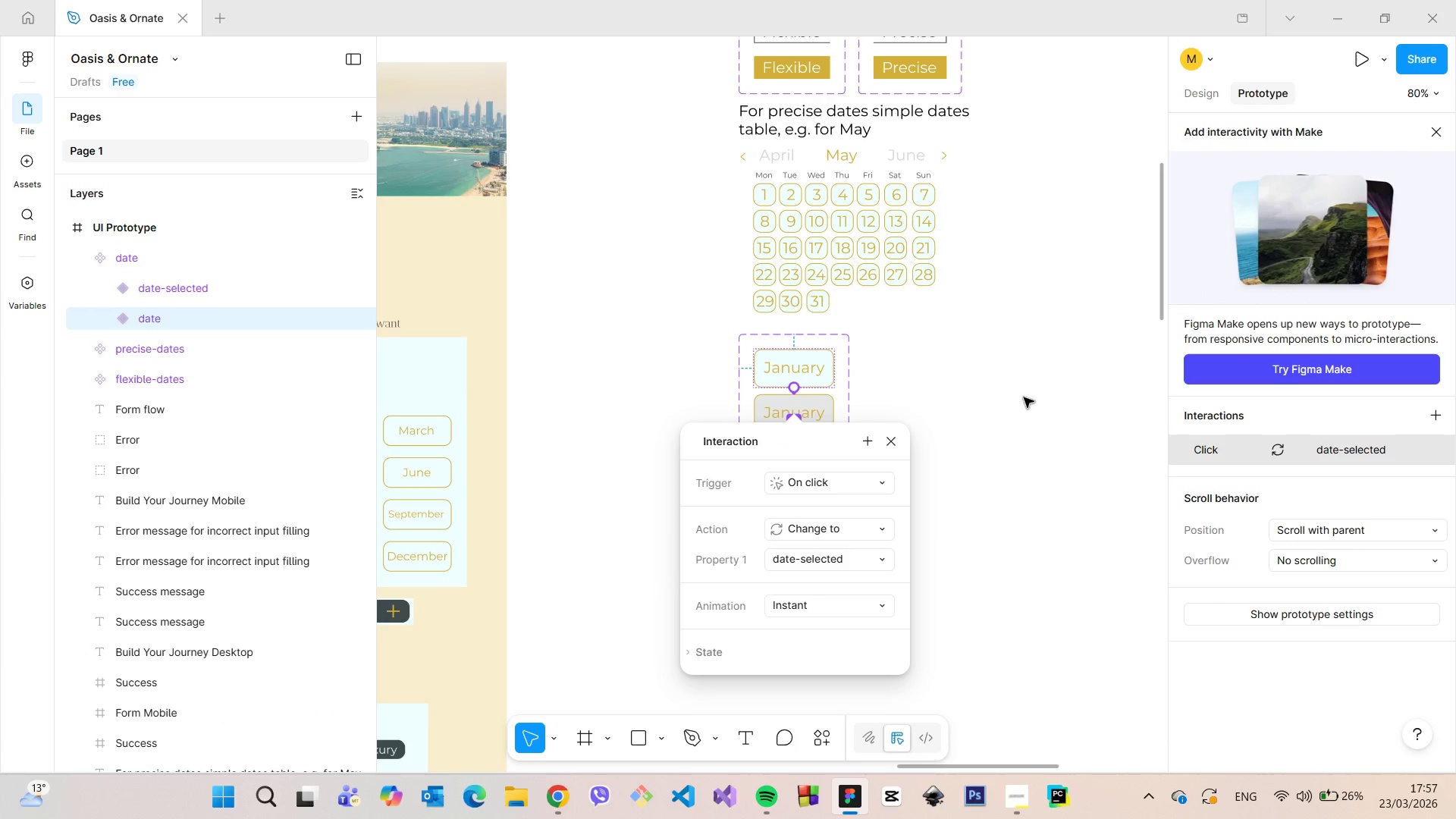 
left_click([1056, 262])
 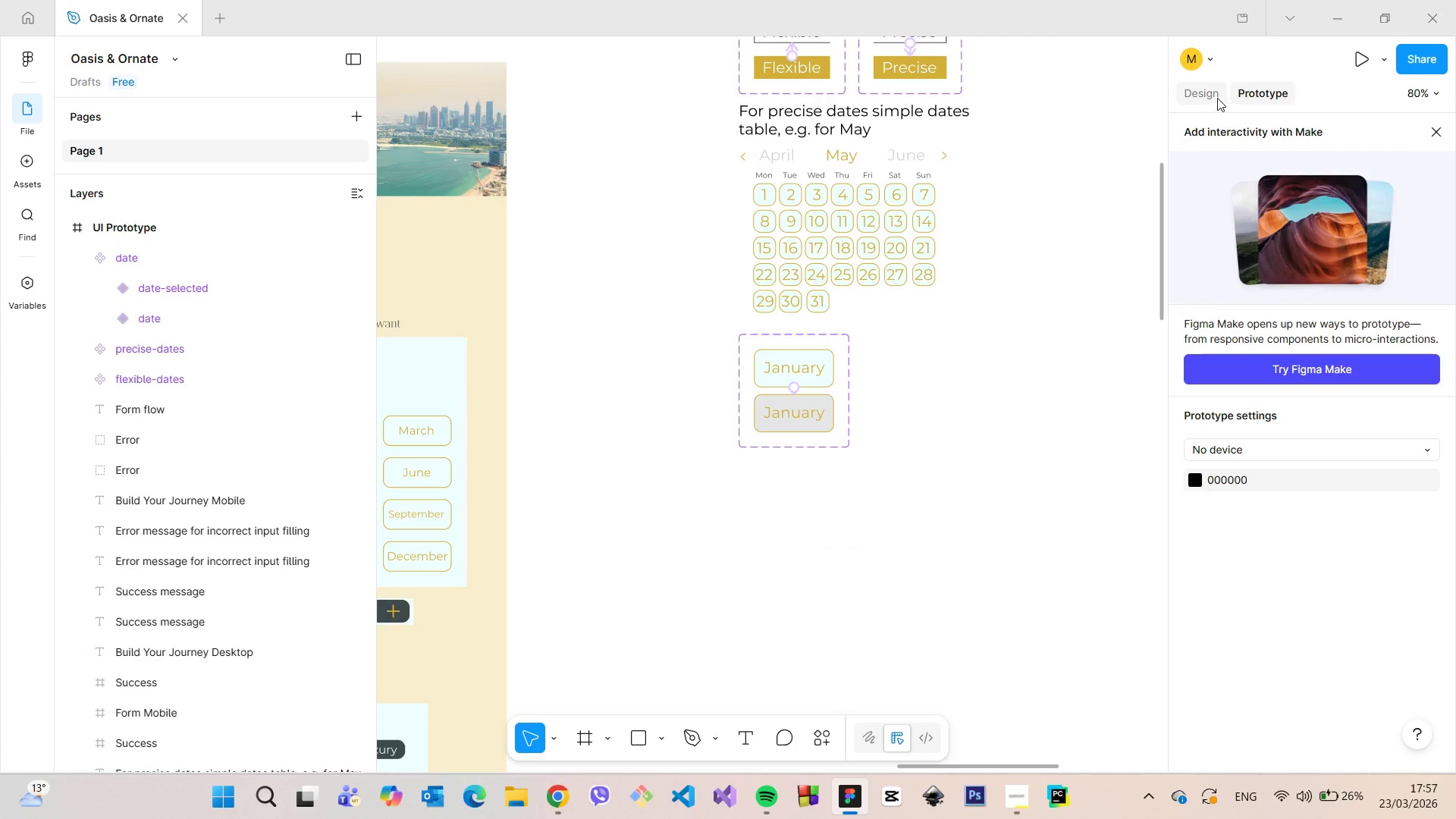 
left_click([1213, 96])
 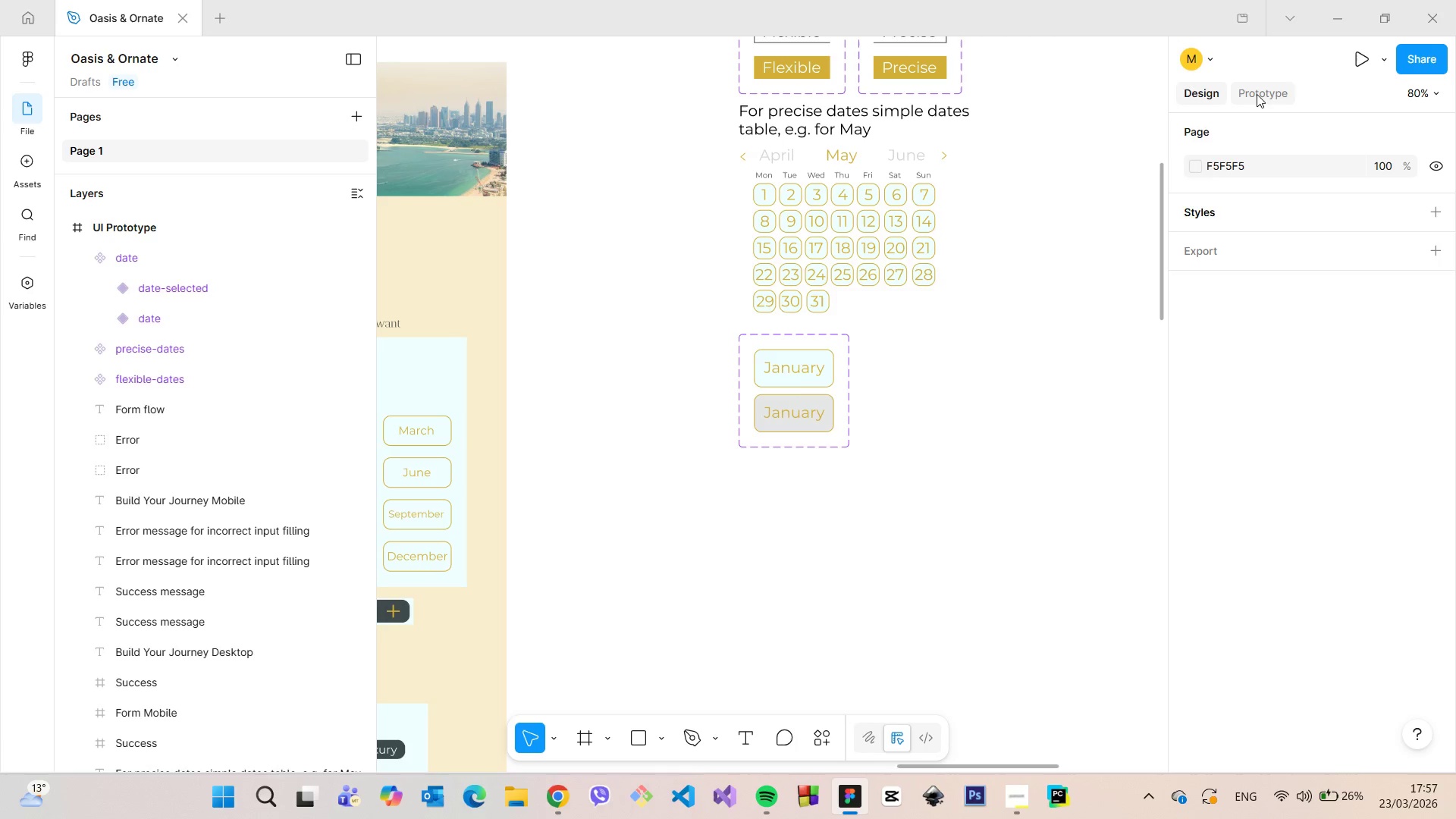 
left_click([1257, 94])
 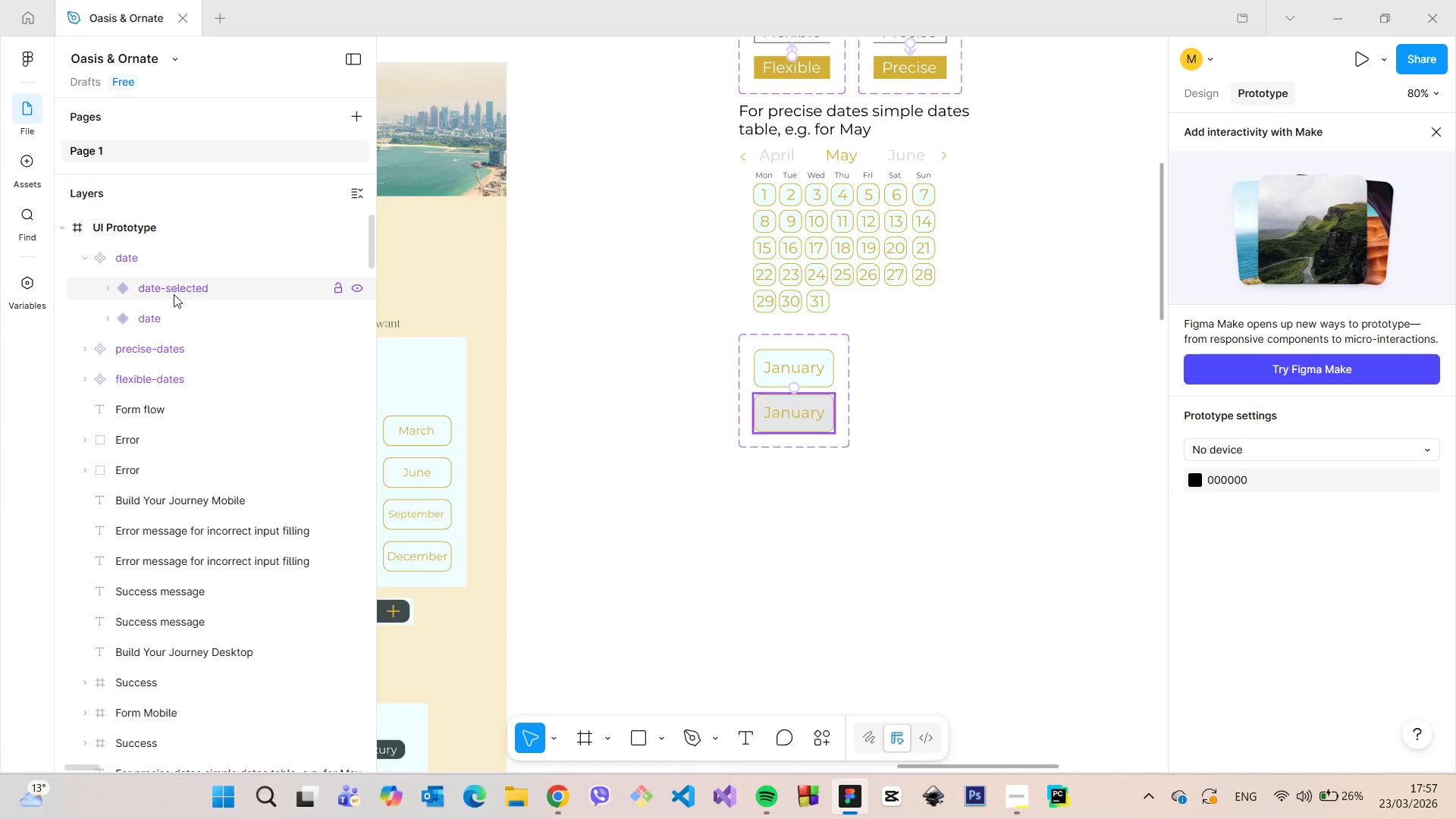 
wait(6.86)
 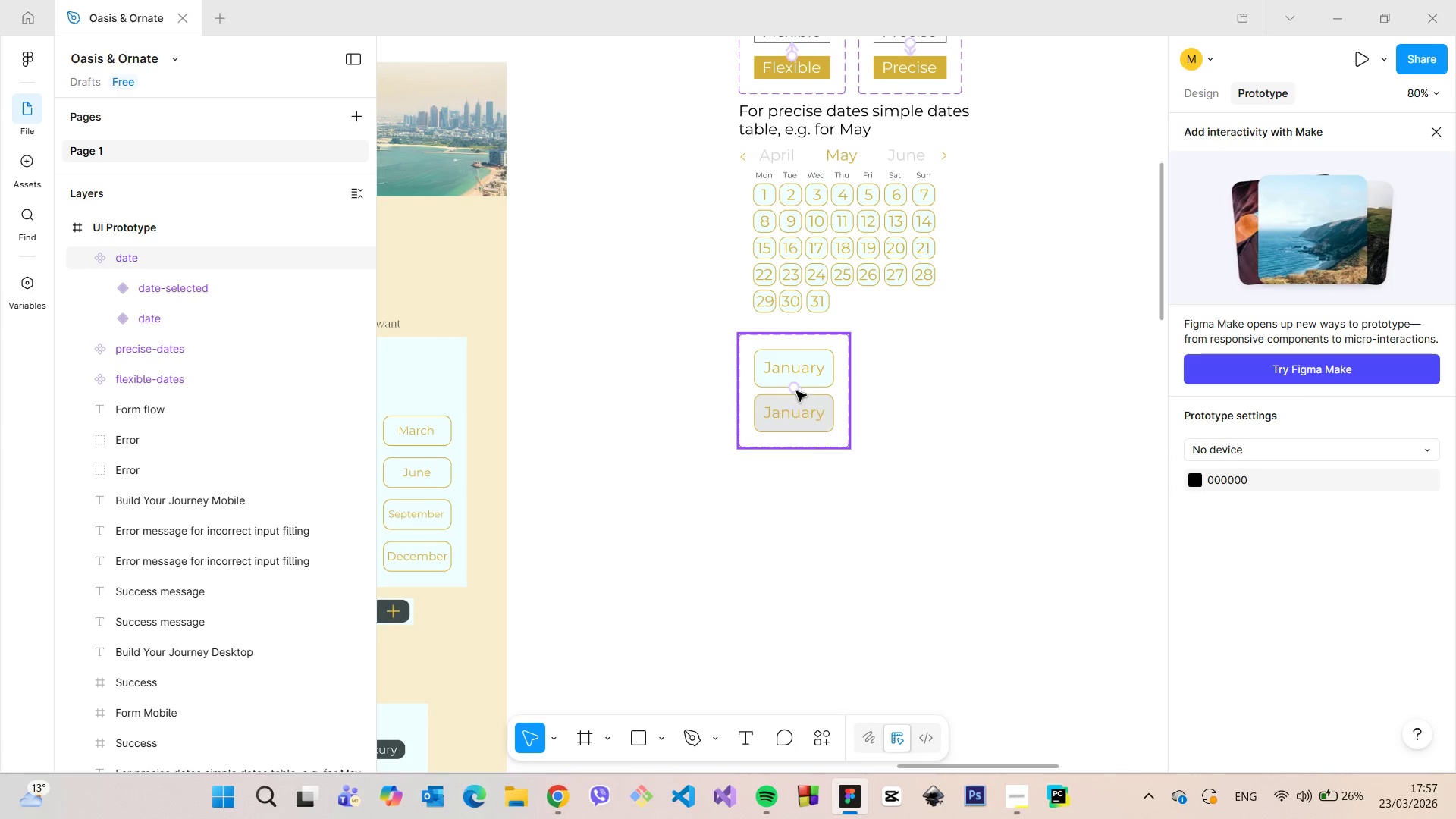 
left_click([172, 305])
 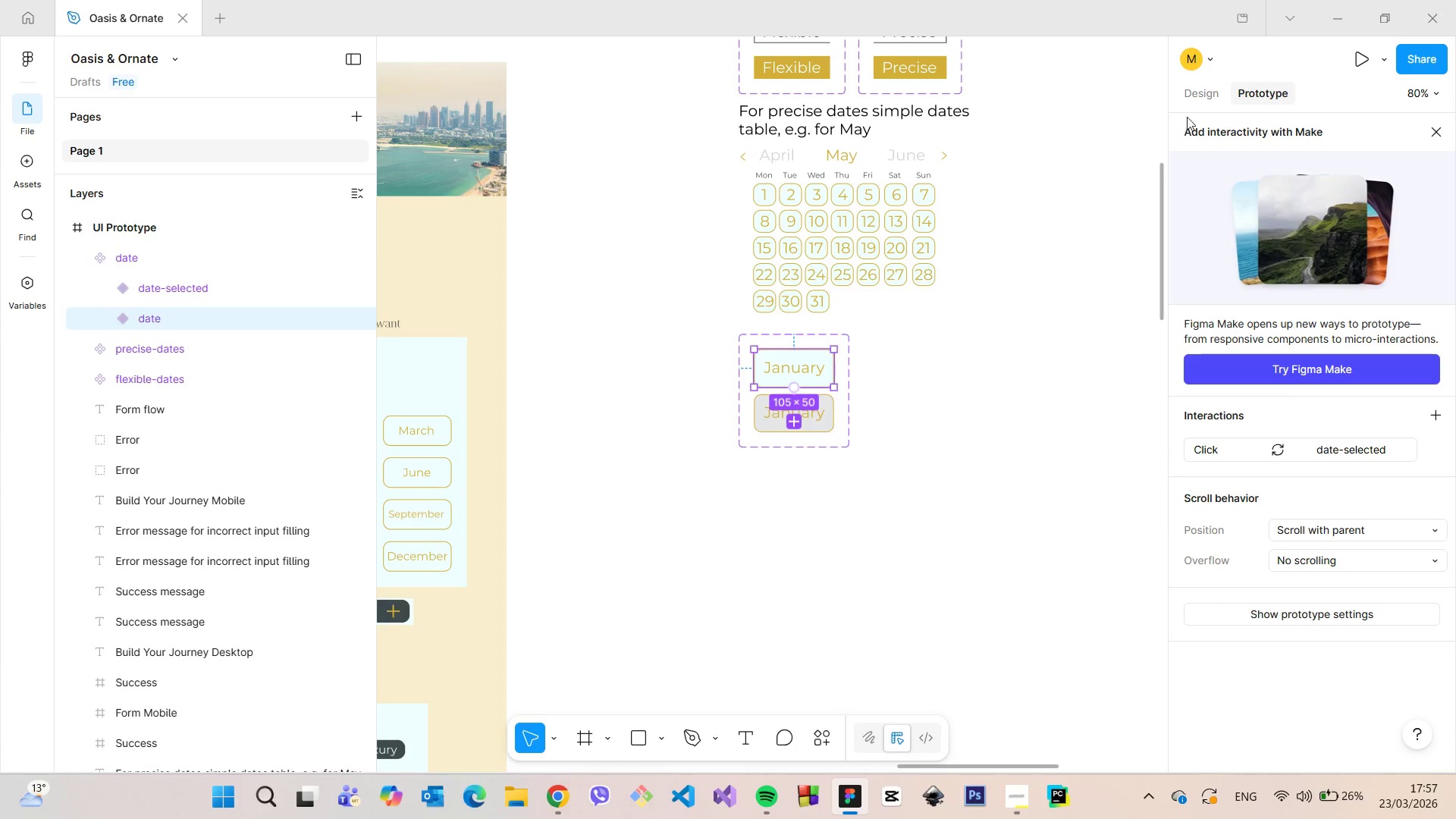 
left_click([1200, 86])
 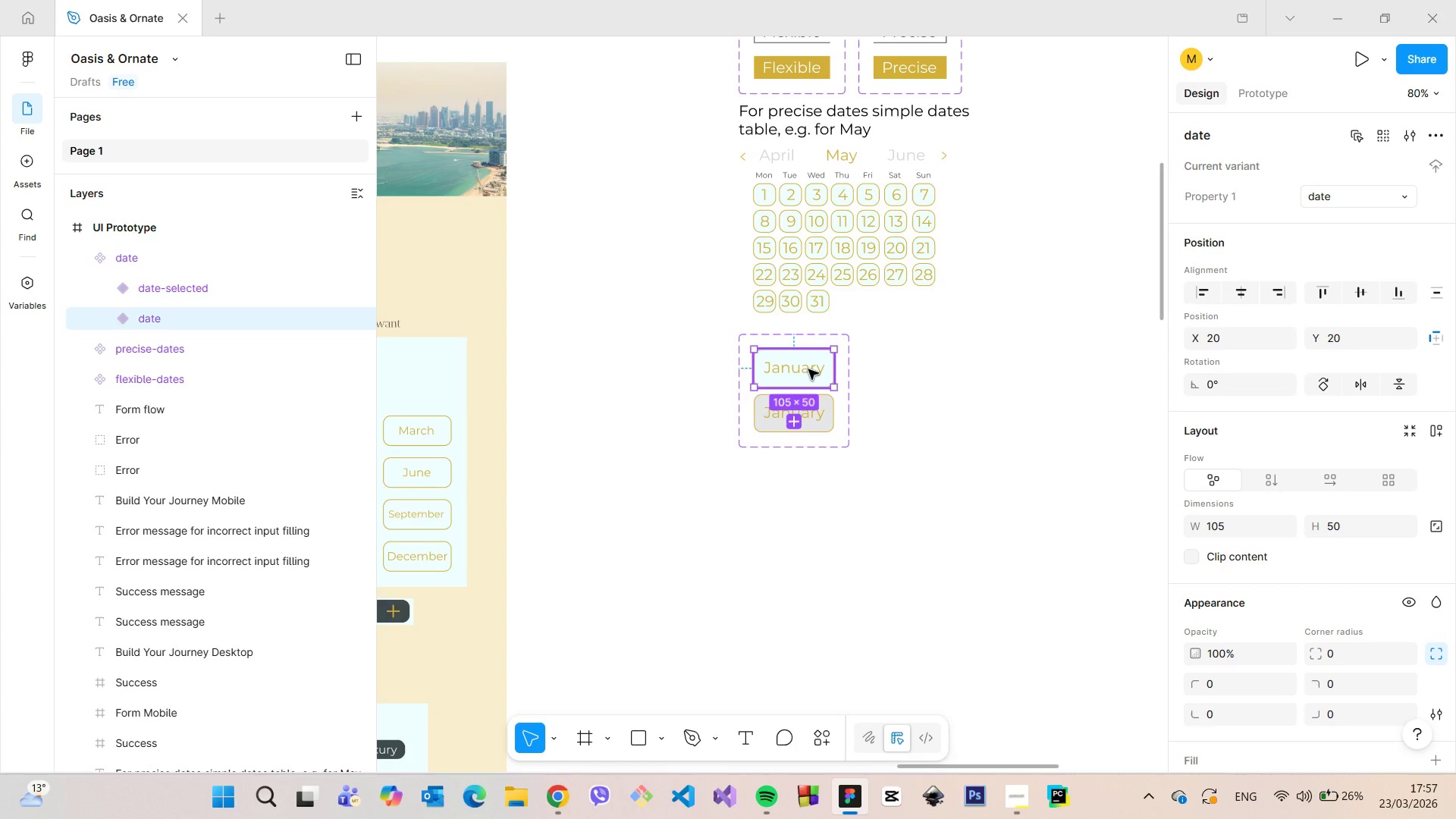 
hold_key(key=AltLeft, duration=1.5)
left_click_drag(start_coordinate=[808, 369], to_coordinate=[498, 642])
 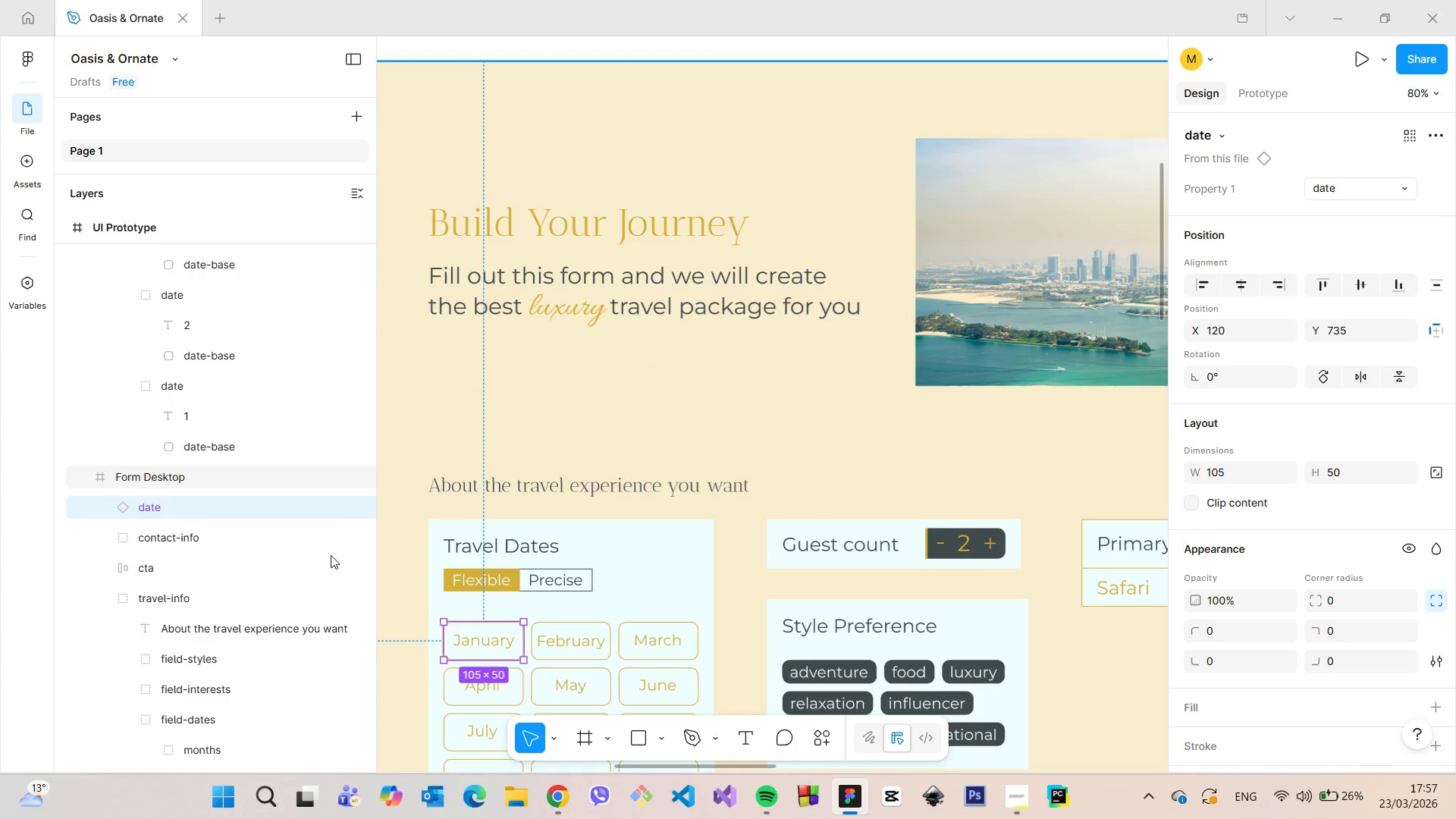 
hold_key(key=AltLeft, duration=1.52)
 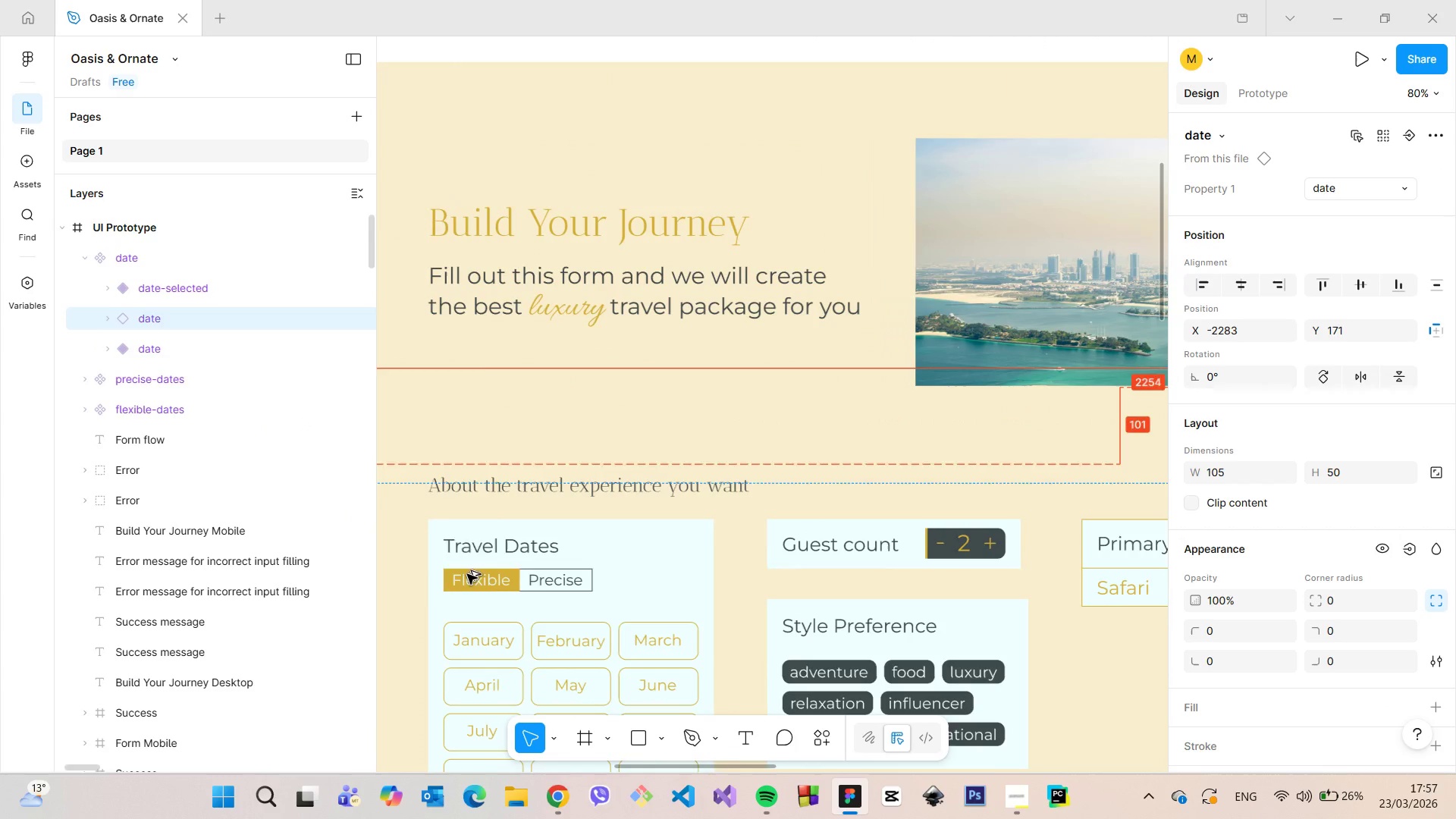 
hold_key(key=AltLeft, duration=1.51)
 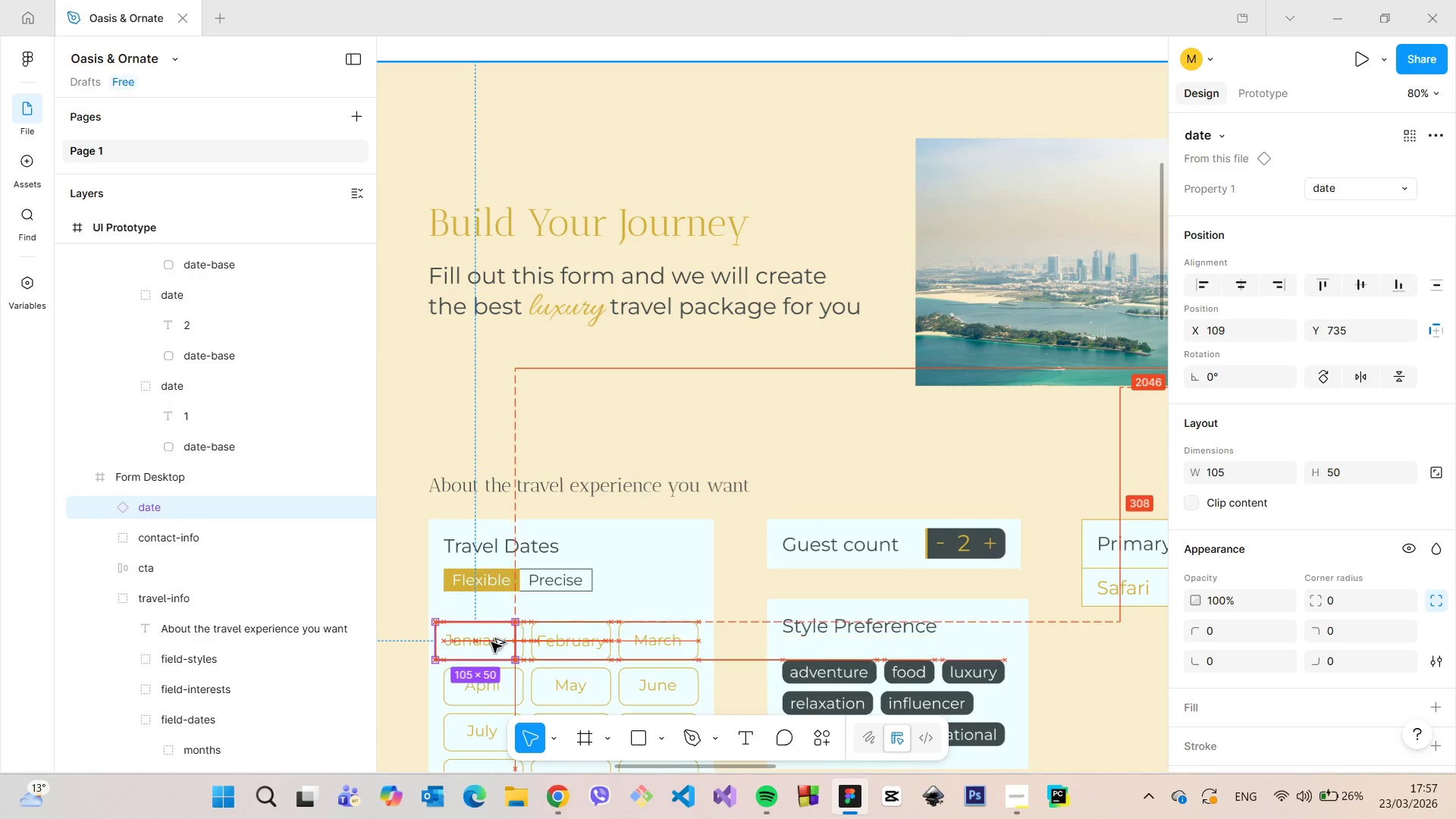 
hold_key(key=AltLeft, duration=1.5)
 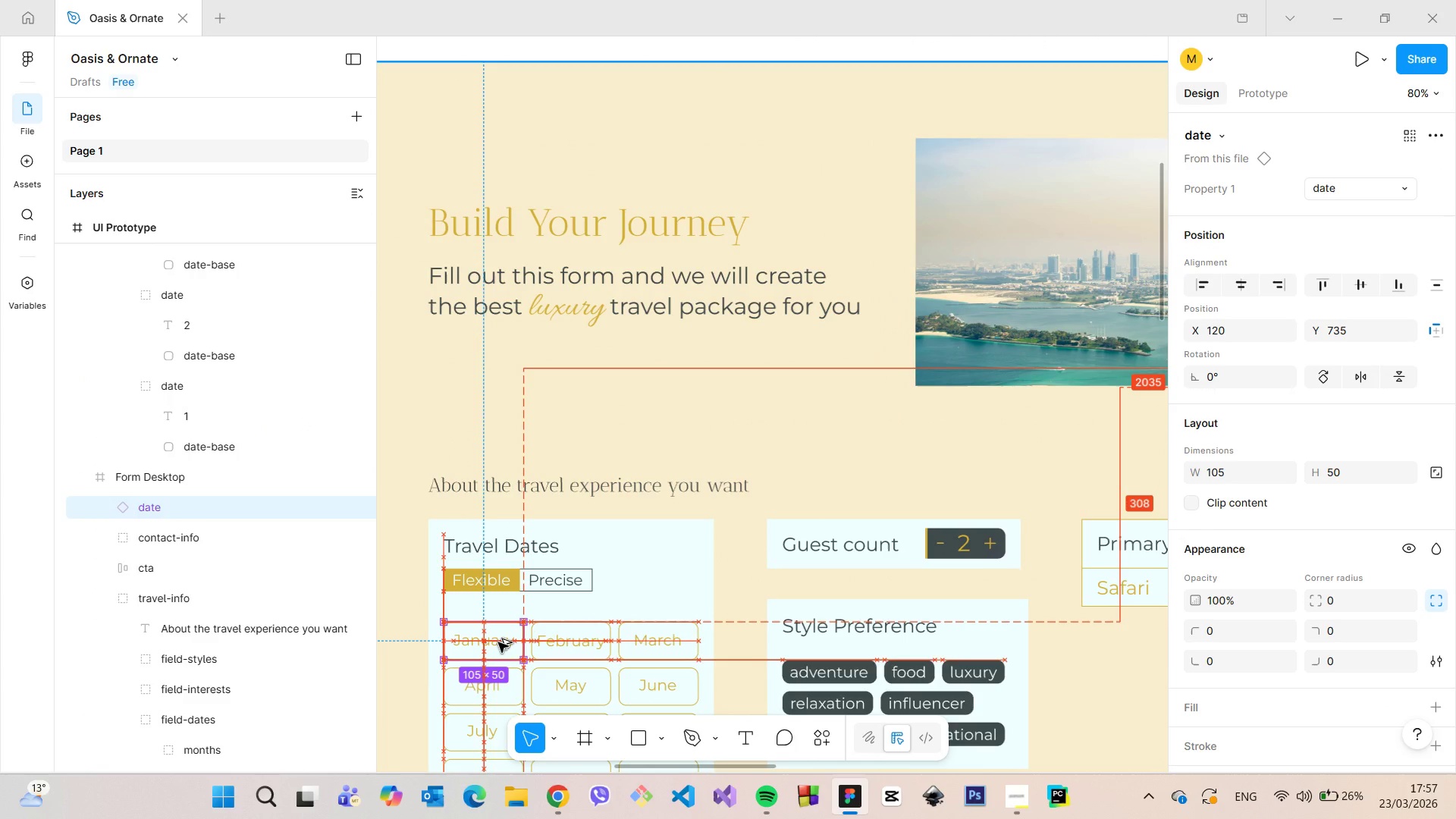 
hold_key(key=AltLeft, duration=1.31)
 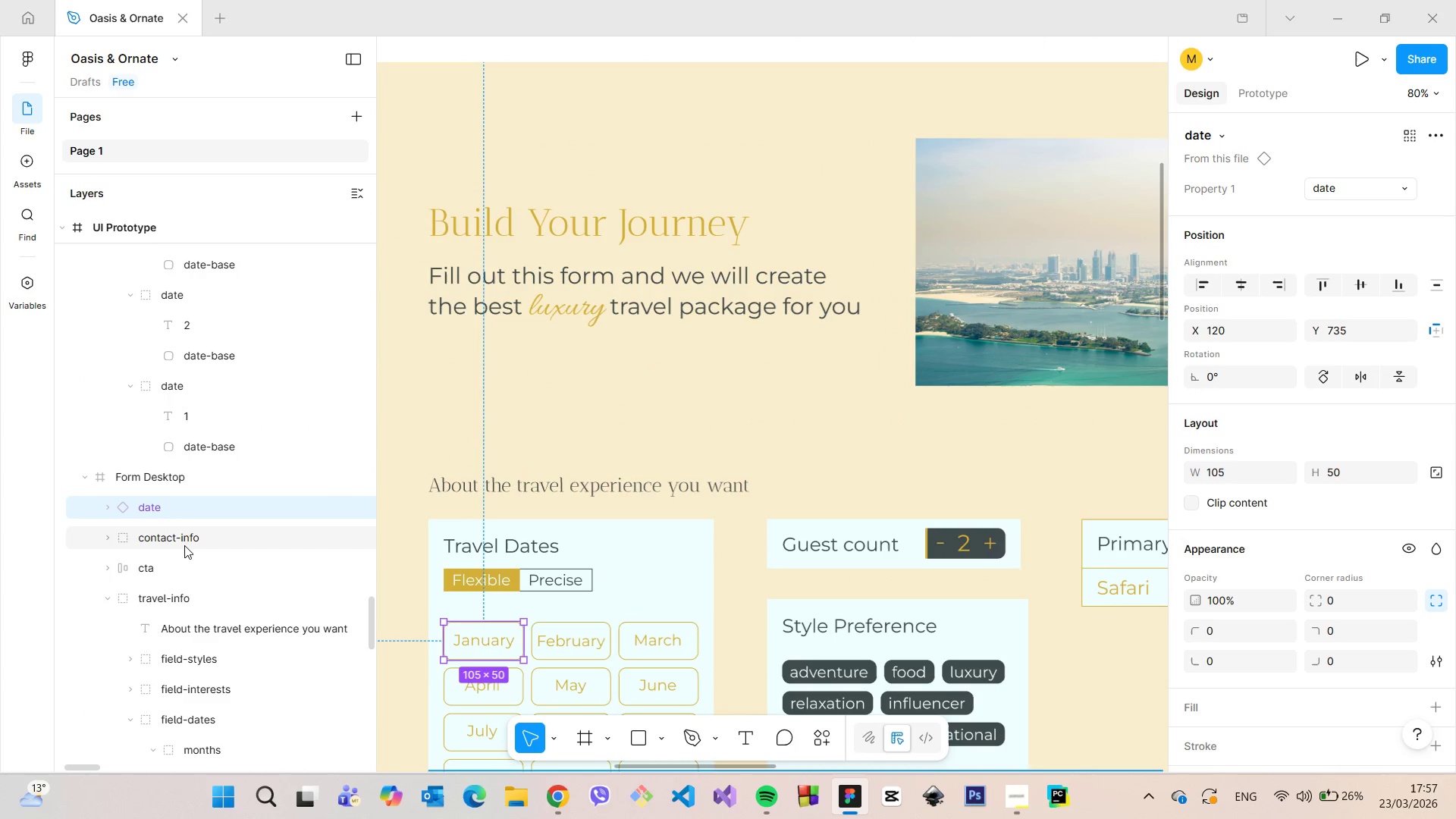 
scroll: coordinate [184, 557], scroll_direction: down, amount: 1.0
 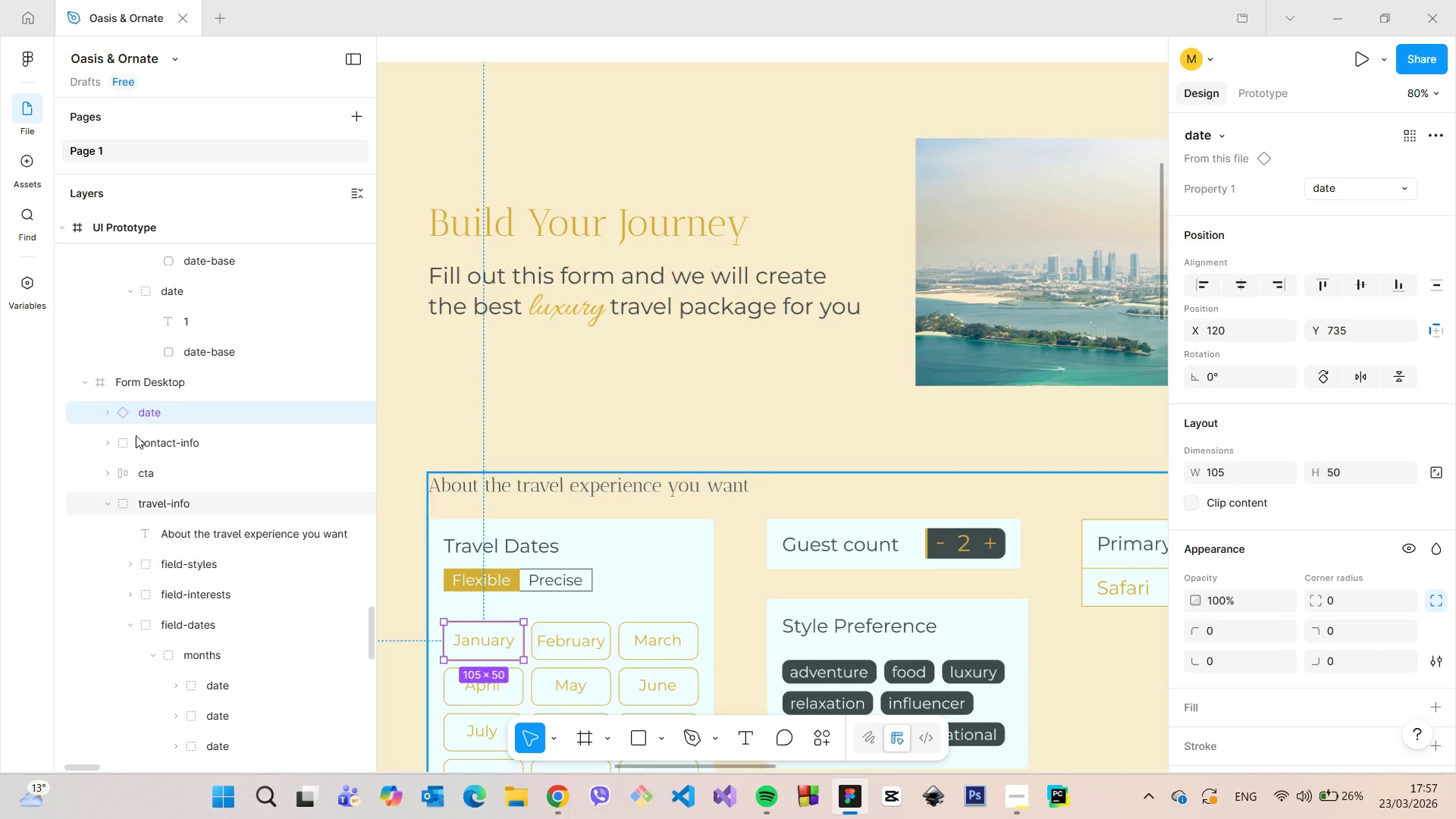 
left_click_drag(start_coordinate=[132, 413], to_coordinate=[249, 671])
 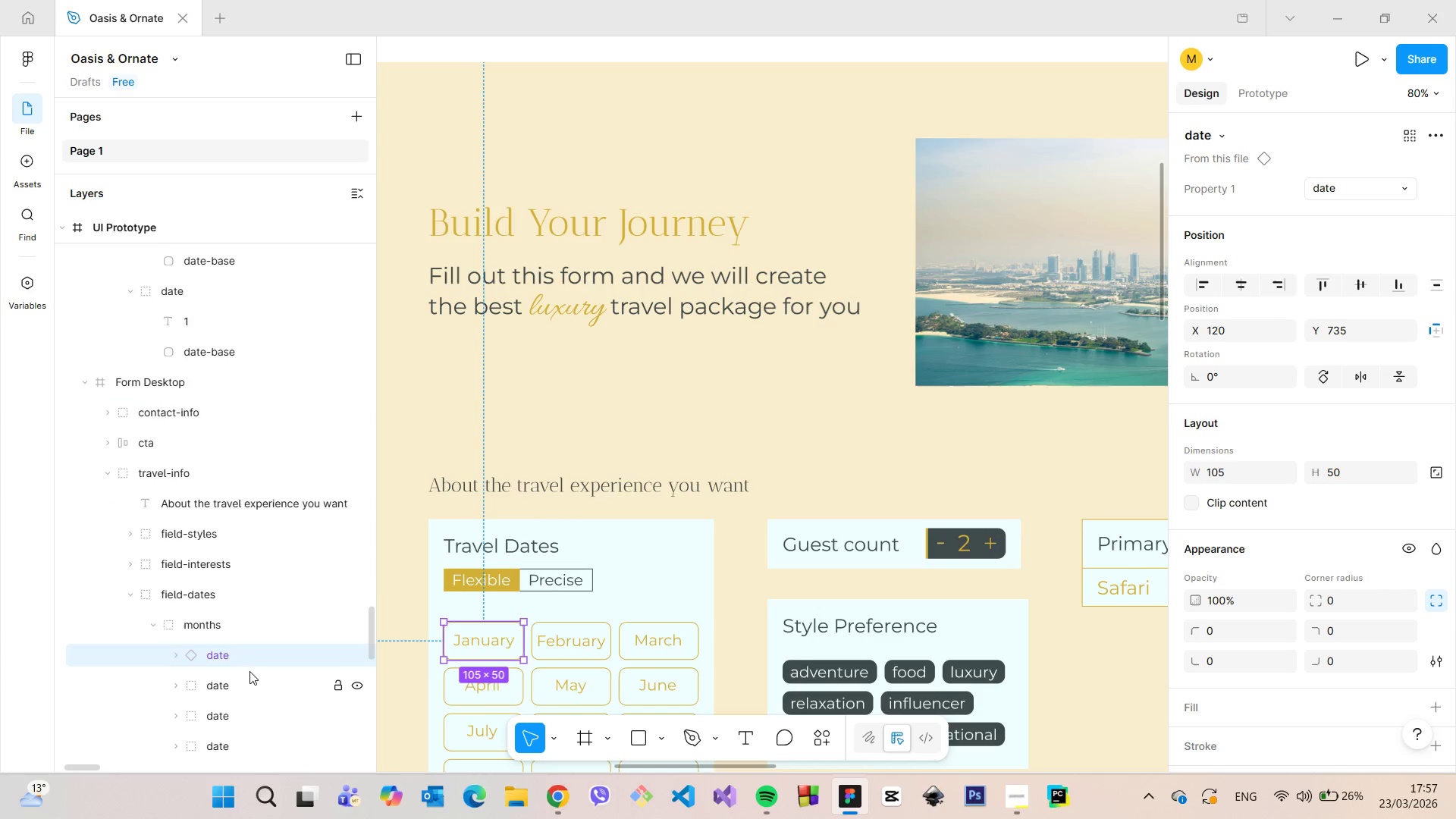 
scroll: coordinate [241, 608], scroll_direction: down, amount: 5.0
 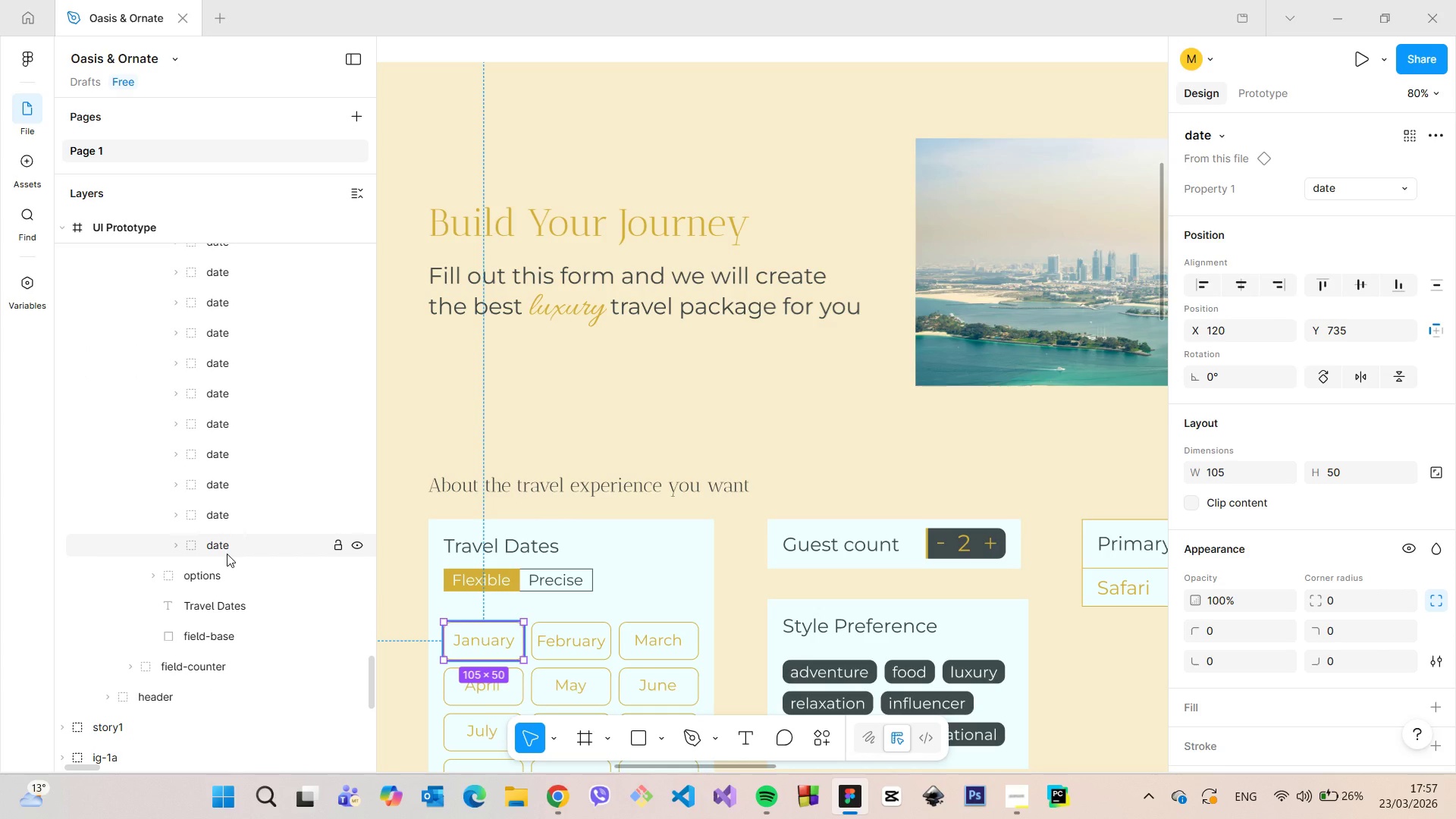 
left_click([227, 554])
 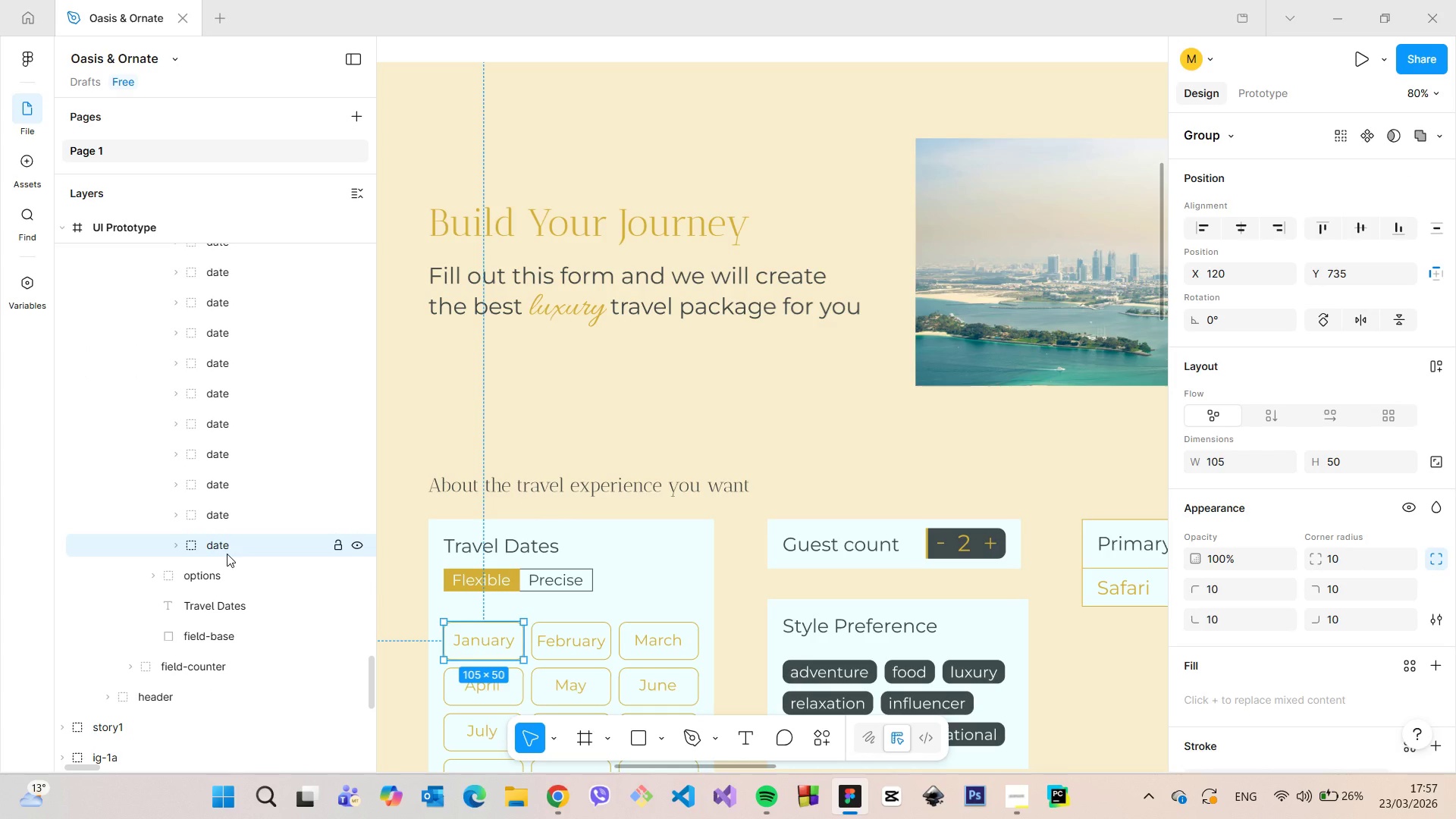 
key(Backspace)
 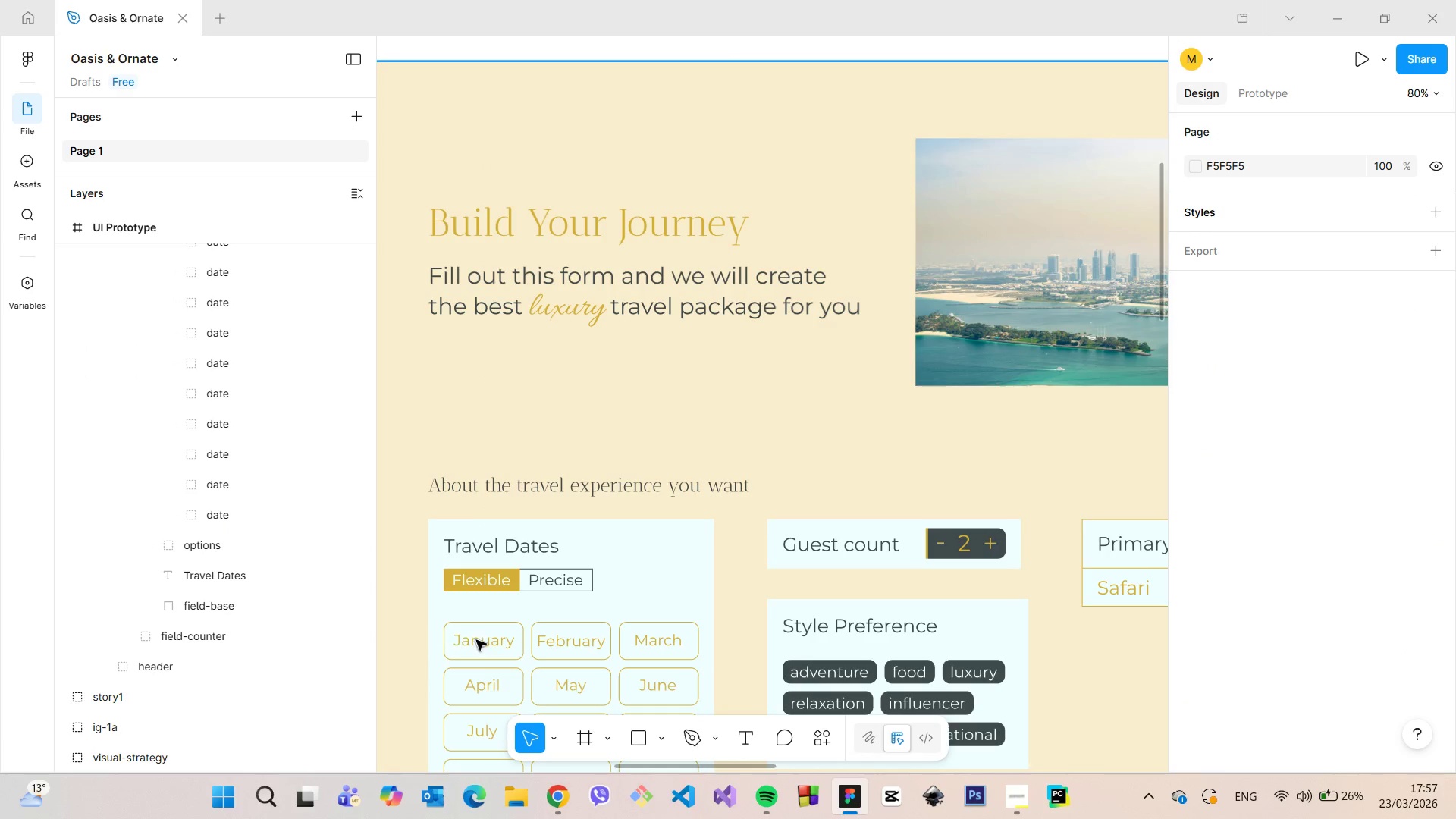 
scroll: coordinate [468, 630], scroll_direction: down, amount: 8.0
 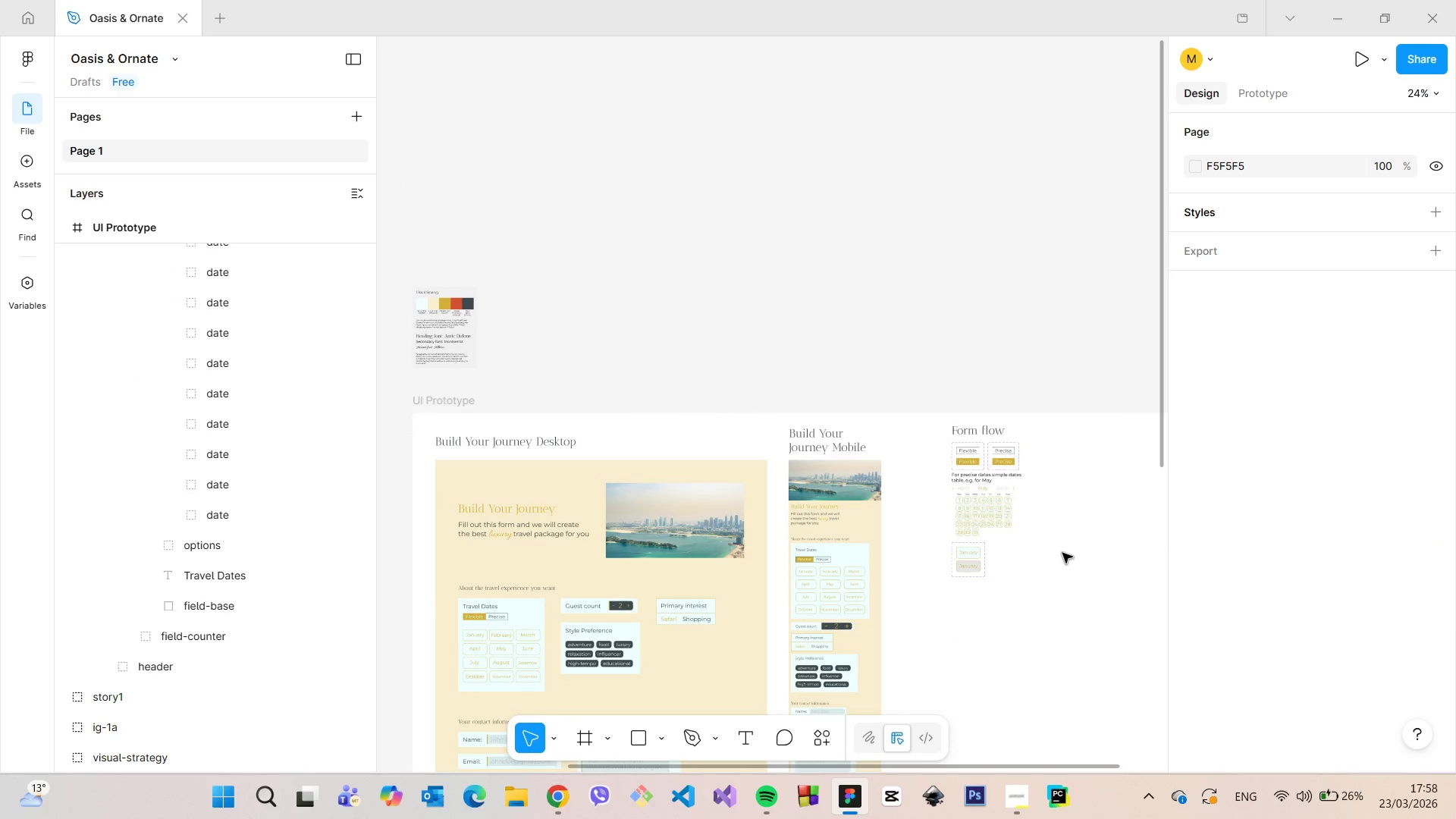 
scroll: coordinate [973, 626], scroll_direction: up, amount: 17.0
 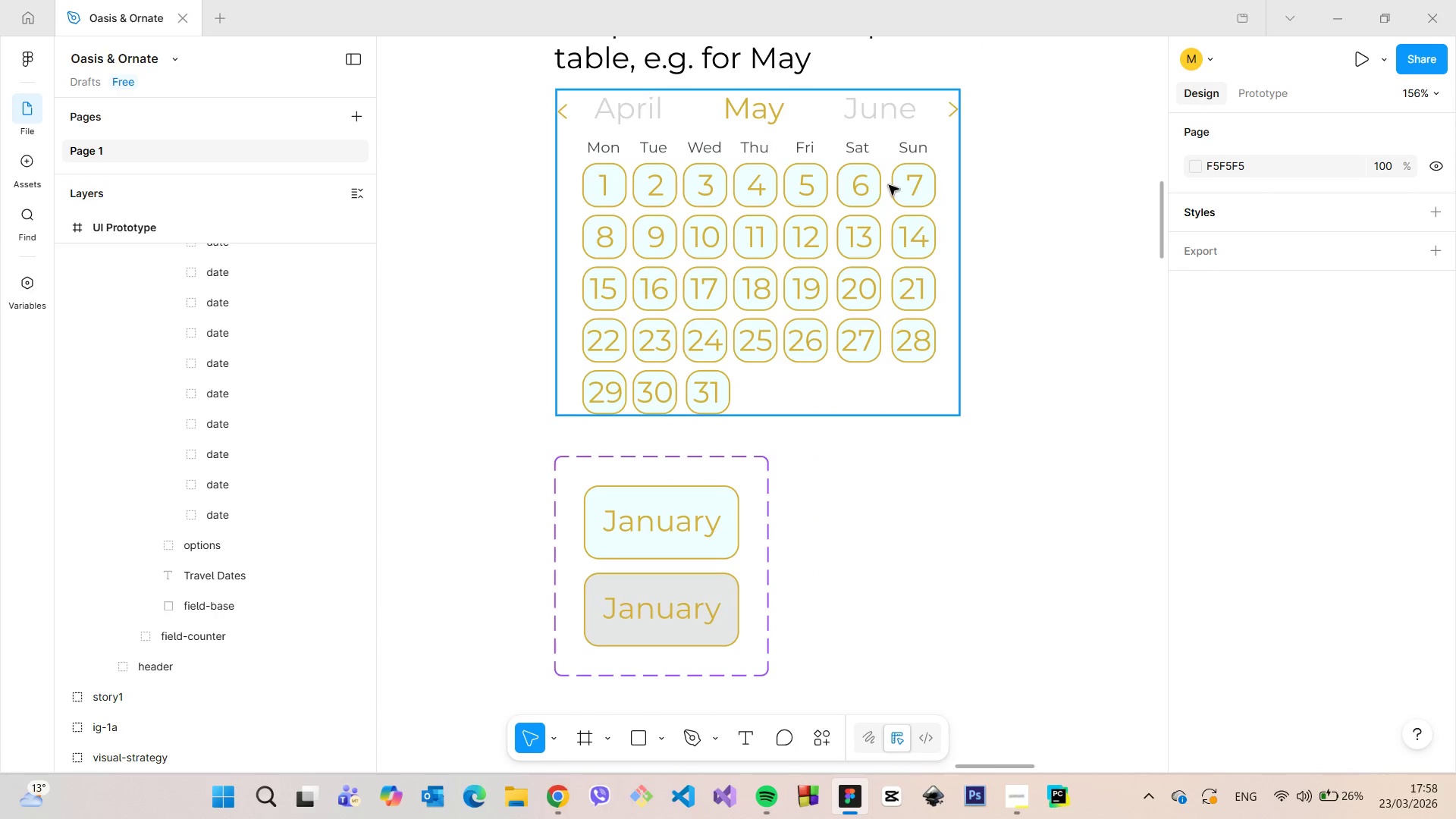 
double_click([911, 185])
 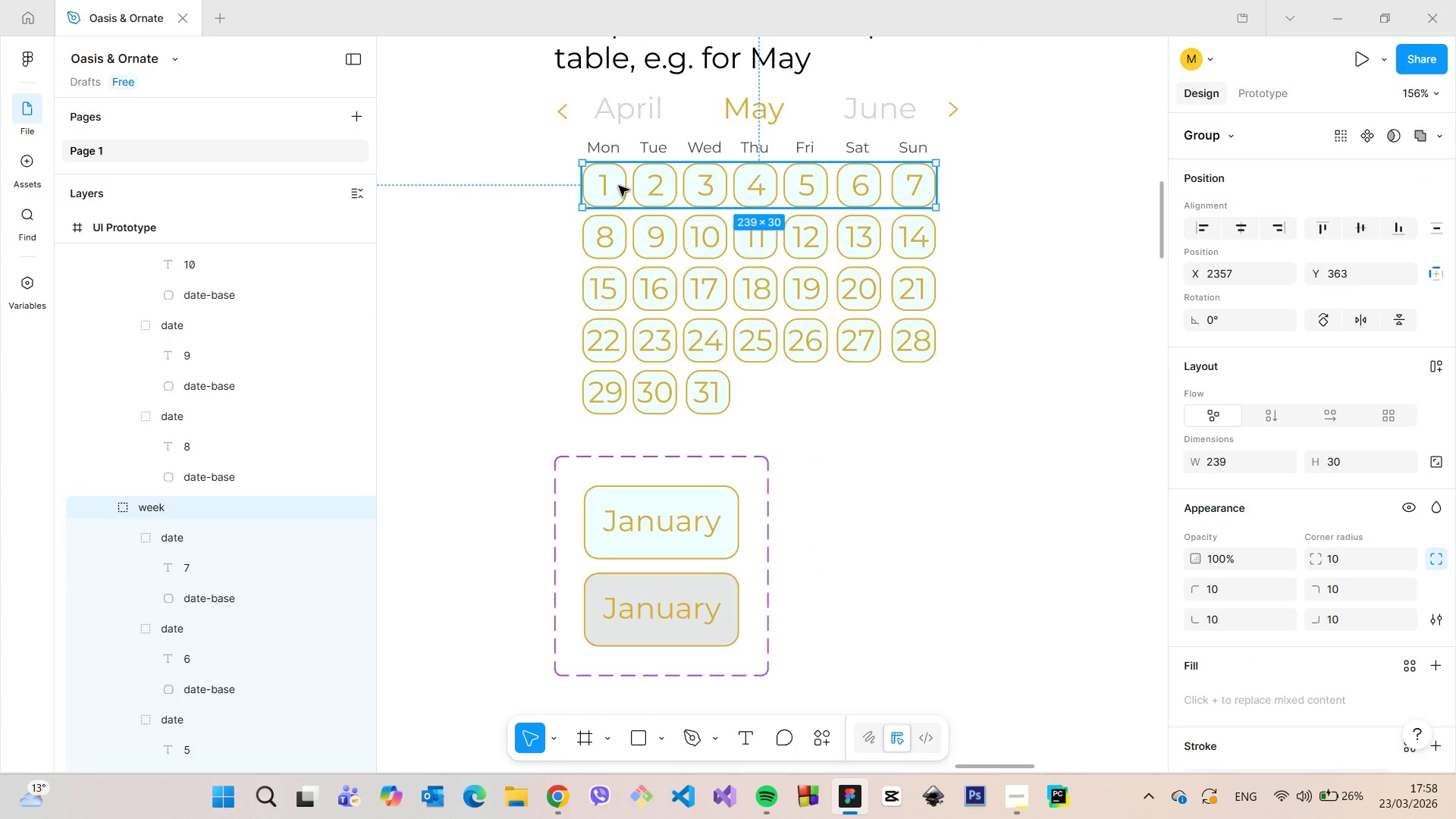 
double_click([616, 186])
 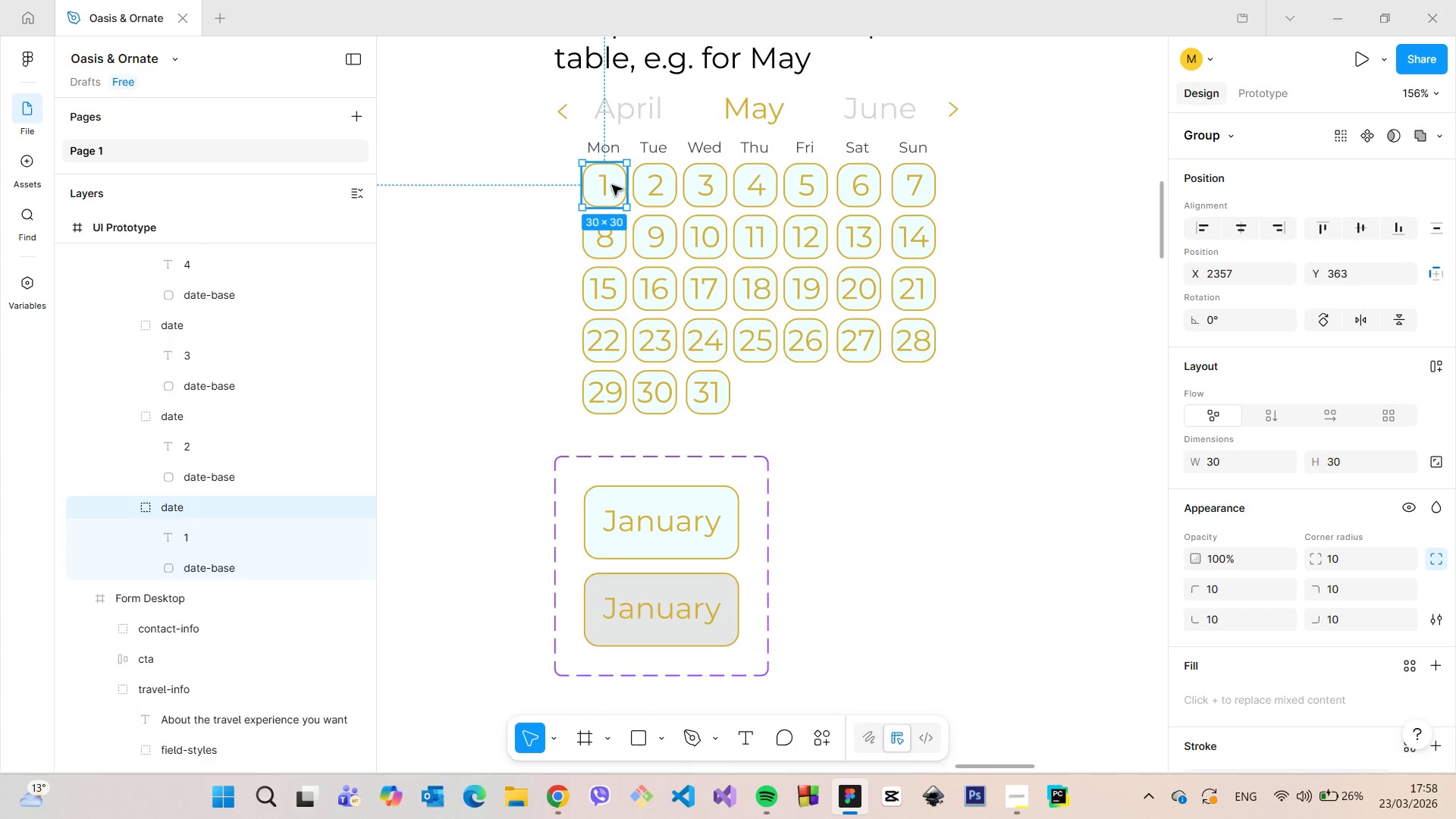 
hold_key(key=AltLeft, duration=1.5)
left_click_drag(start_coordinate=[611, 184], to_coordinate=[848, 514])
 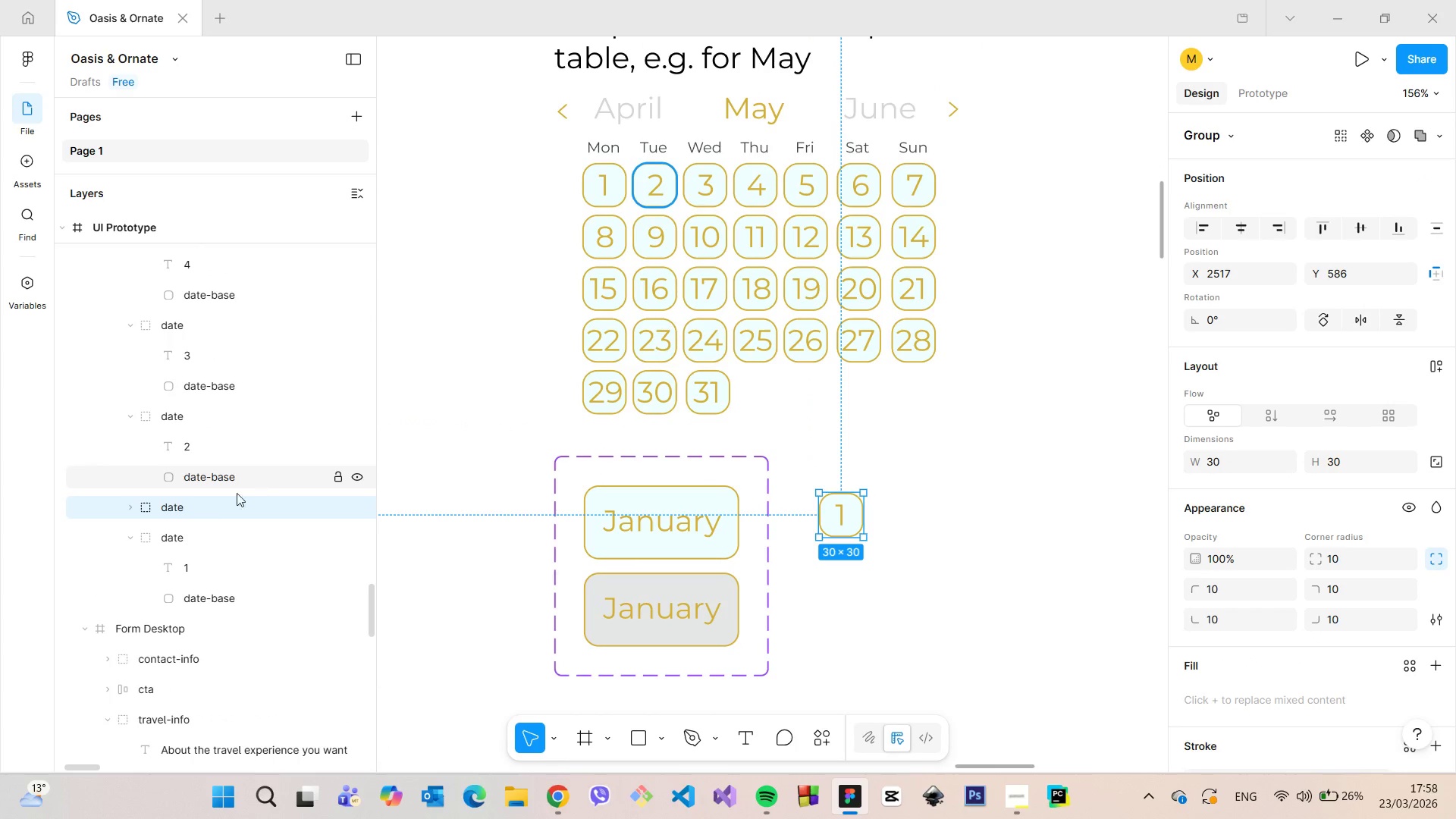 
hold_key(key=AltLeft, duration=0.95)
 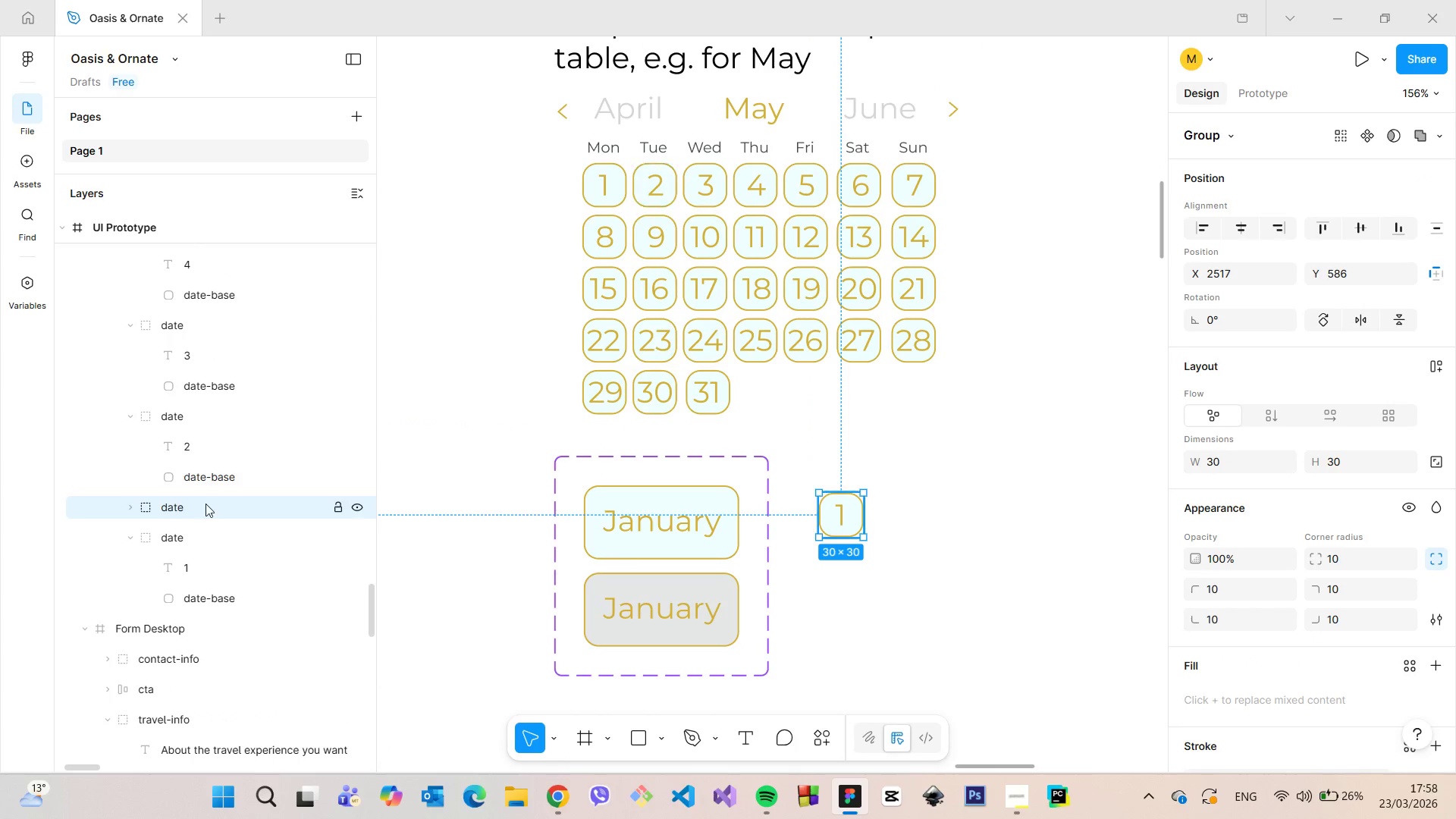 
hold_key(key=AltLeft, duration=6.2)
scroll: coordinate [203, 505], scroll_direction: up, amount: 2.0
 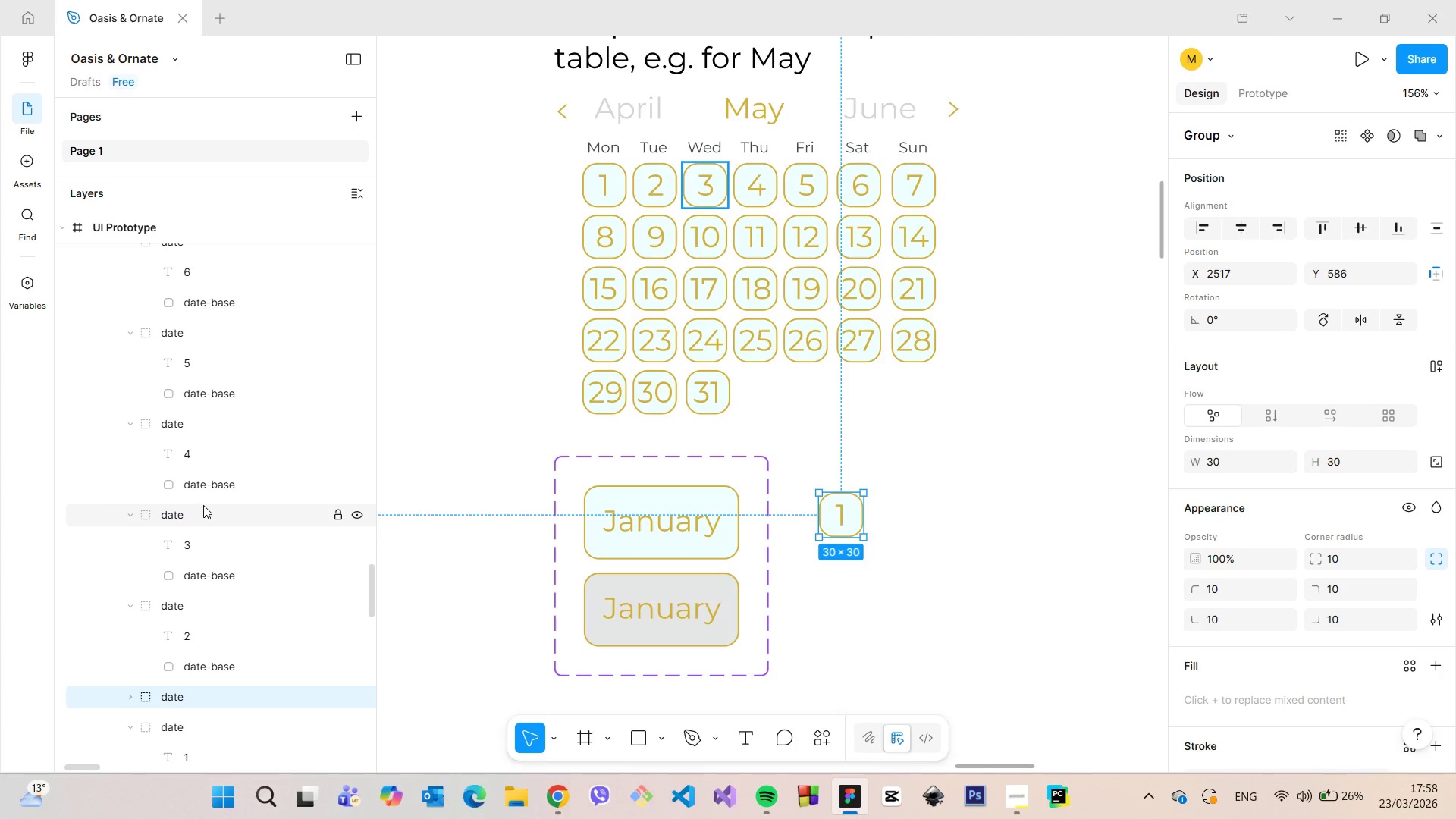 
scroll: coordinate [203, 505], scroll_direction: down, amount: 1.0
 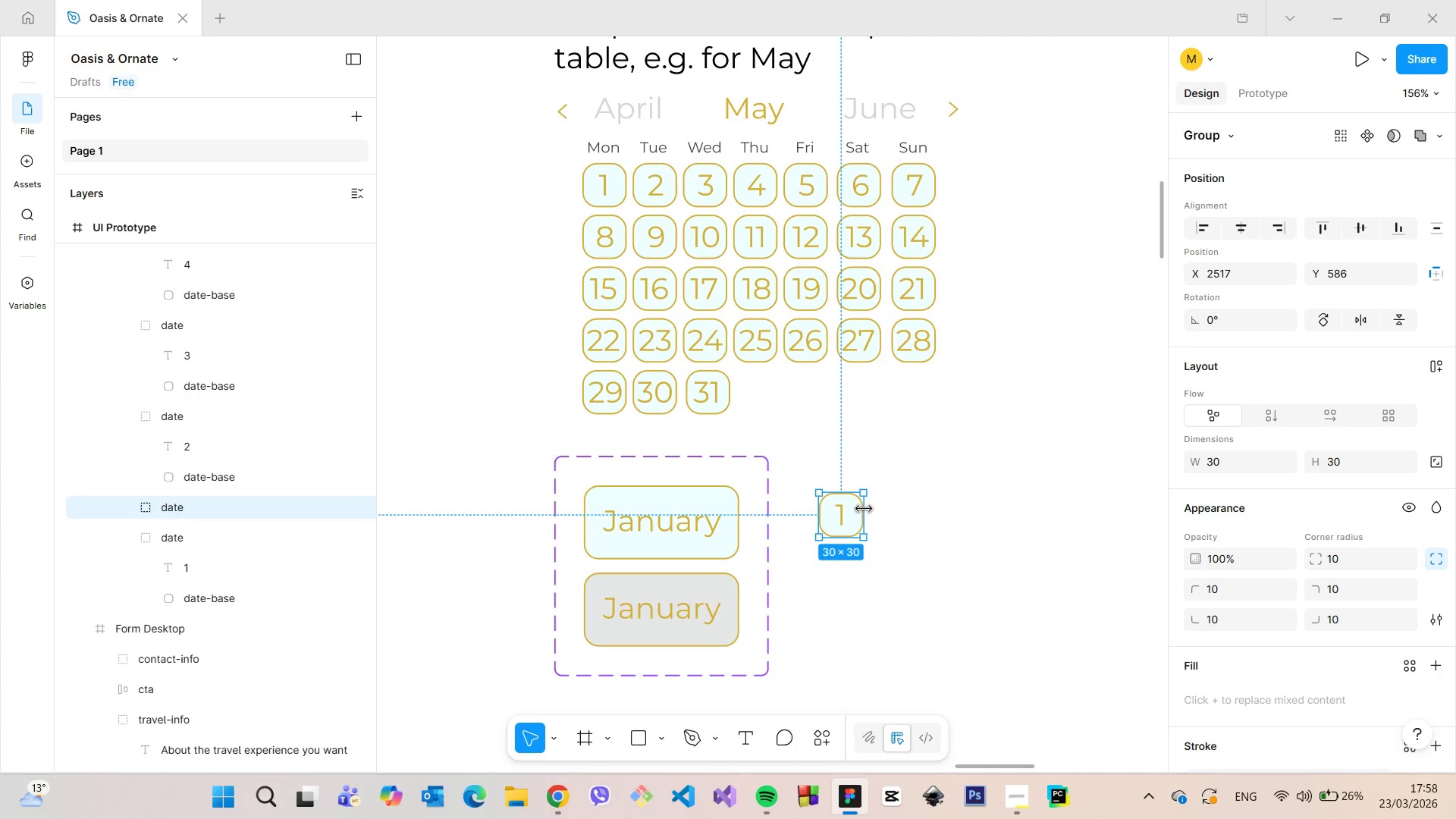 
hold_key(key=AltLeft, duration=1.52)
left_click_drag(start_coordinate=[843, 510], to_coordinate=[845, 604])
 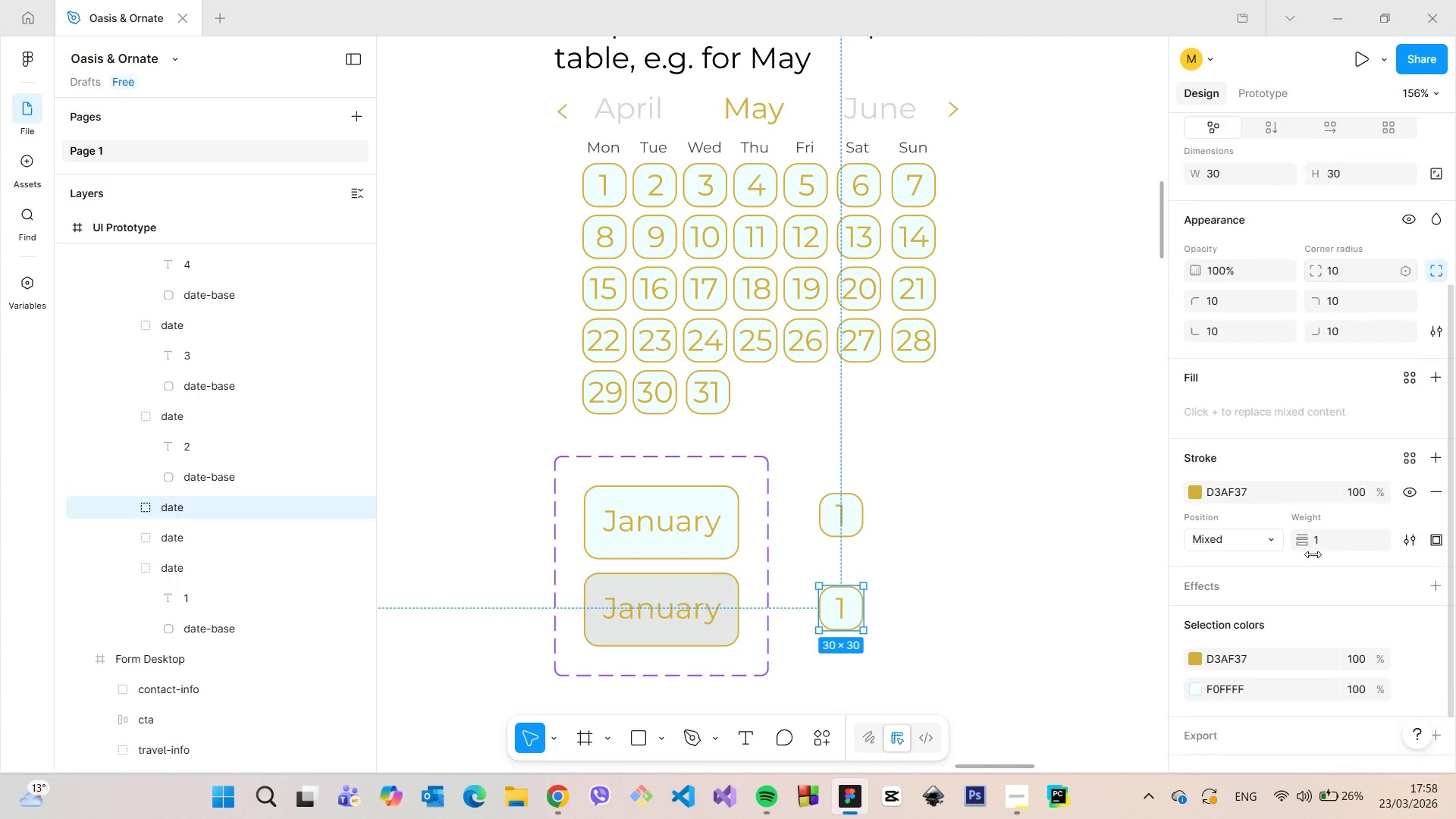 
hold_key(key=AltLeft, duration=0.75)
 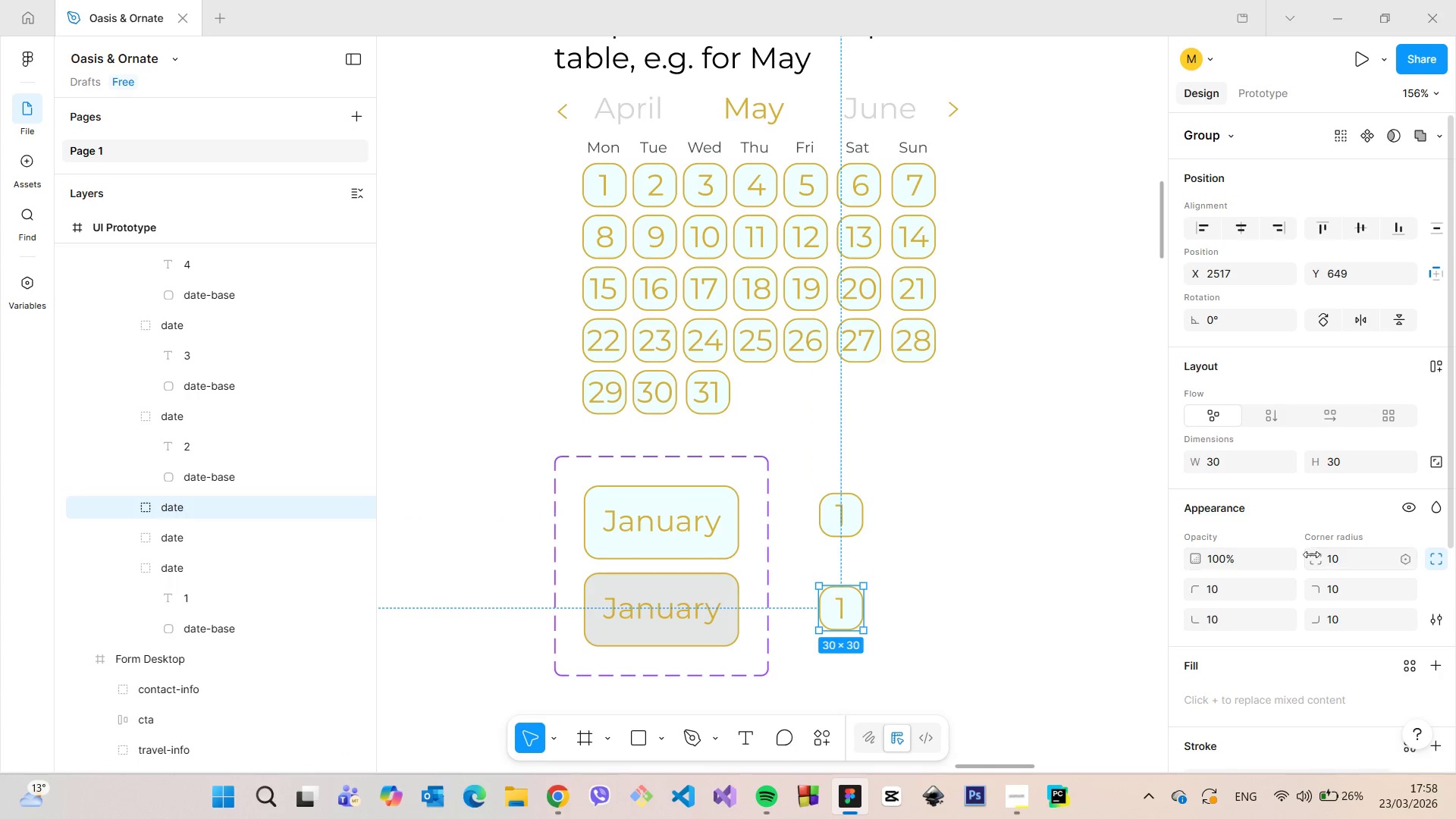 
scroll: coordinate [1313, 554], scroll_direction: down, amount: 5.0
 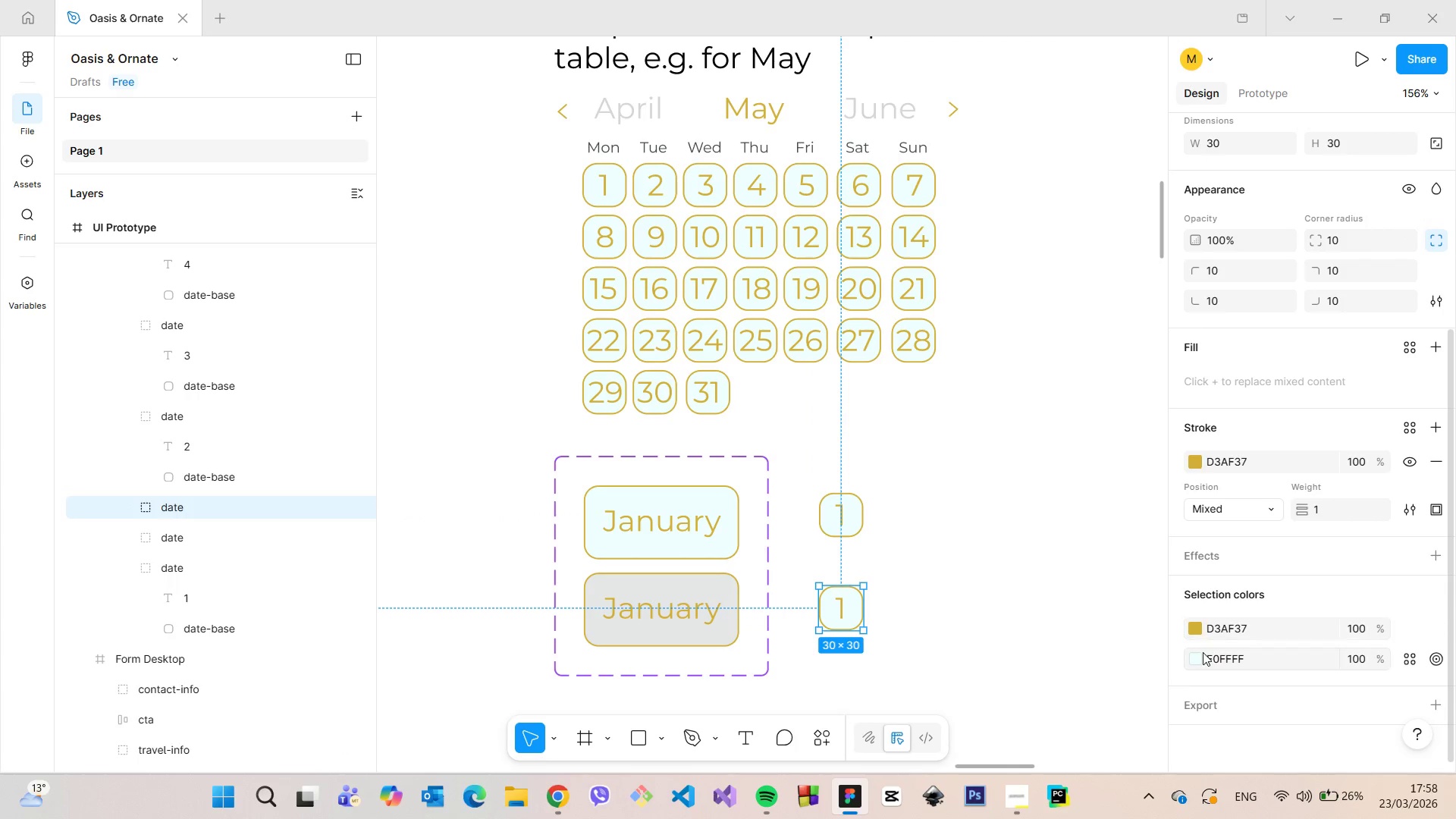 
left_click([1203, 652])
 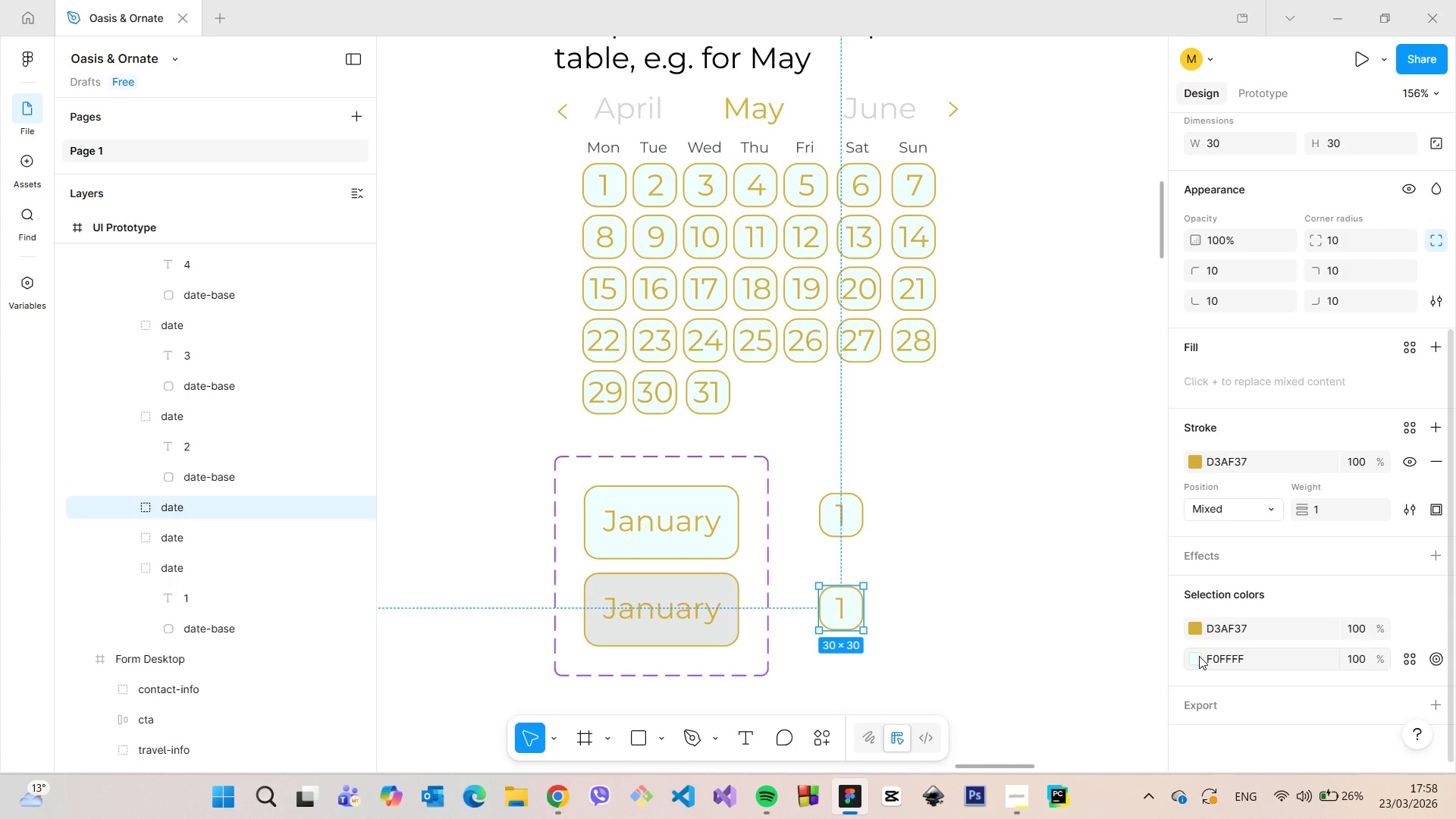 
left_click([1199, 656])
 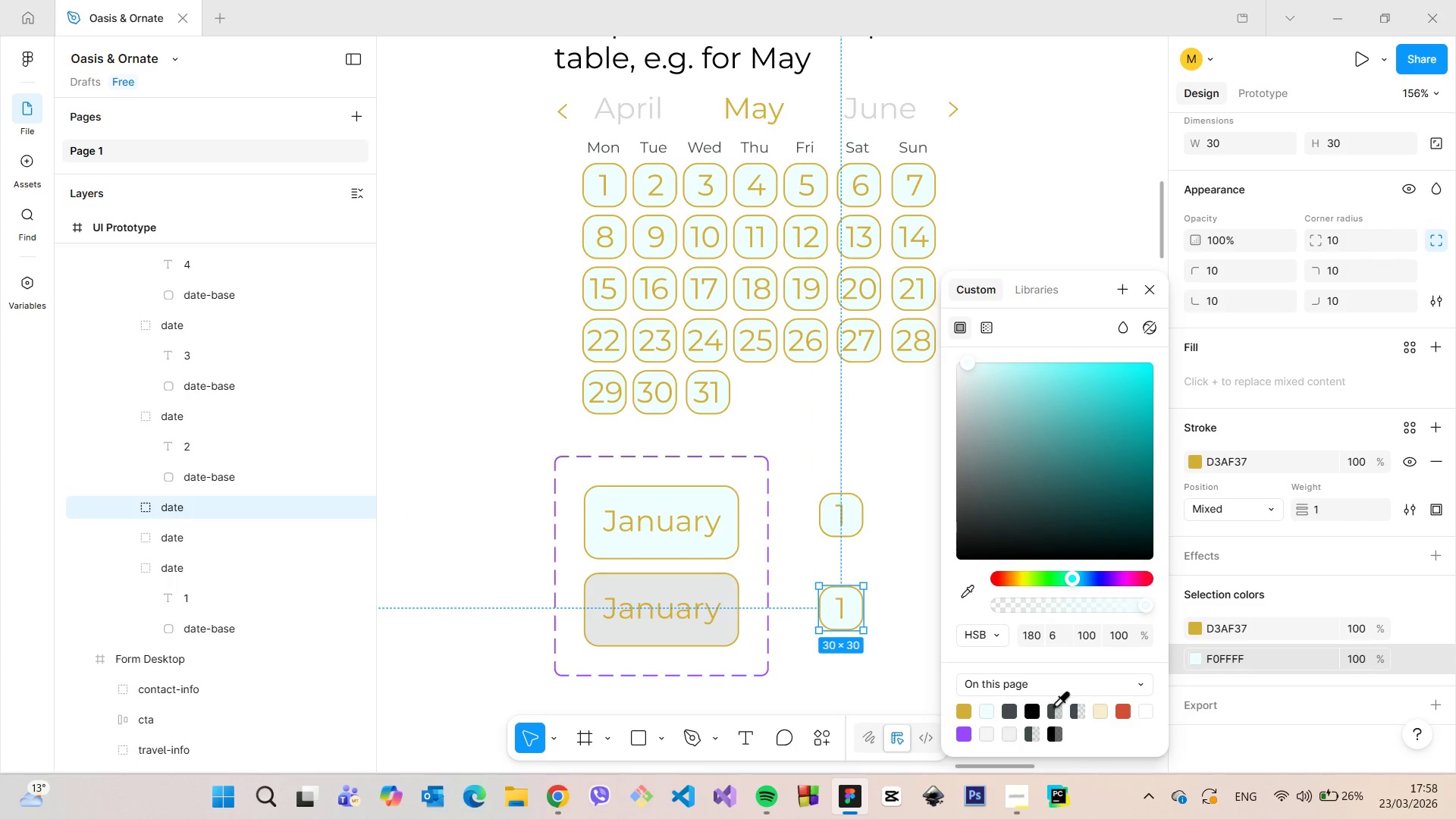 
left_click([1056, 707])
 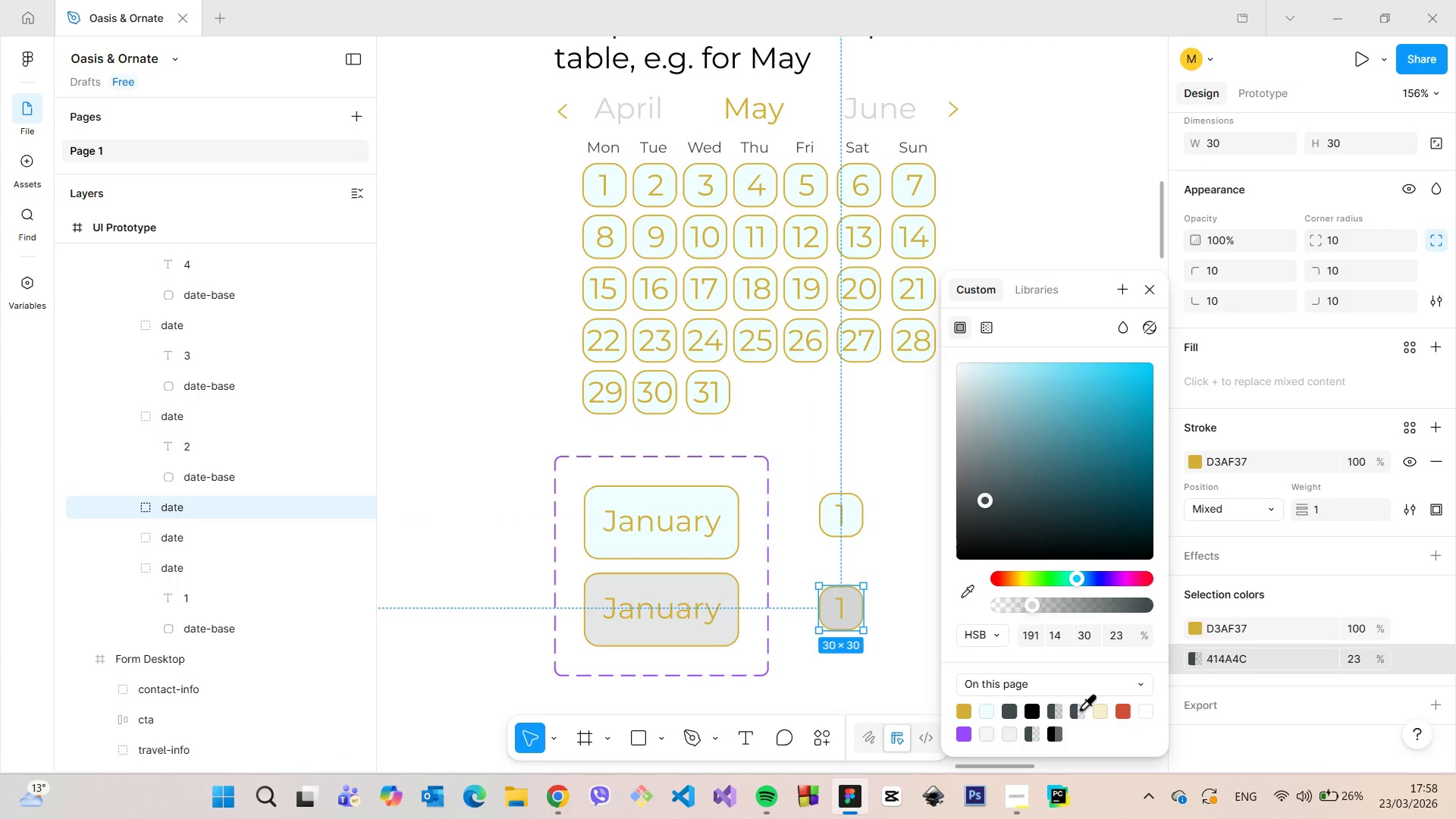 
left_click([1080, 708])
 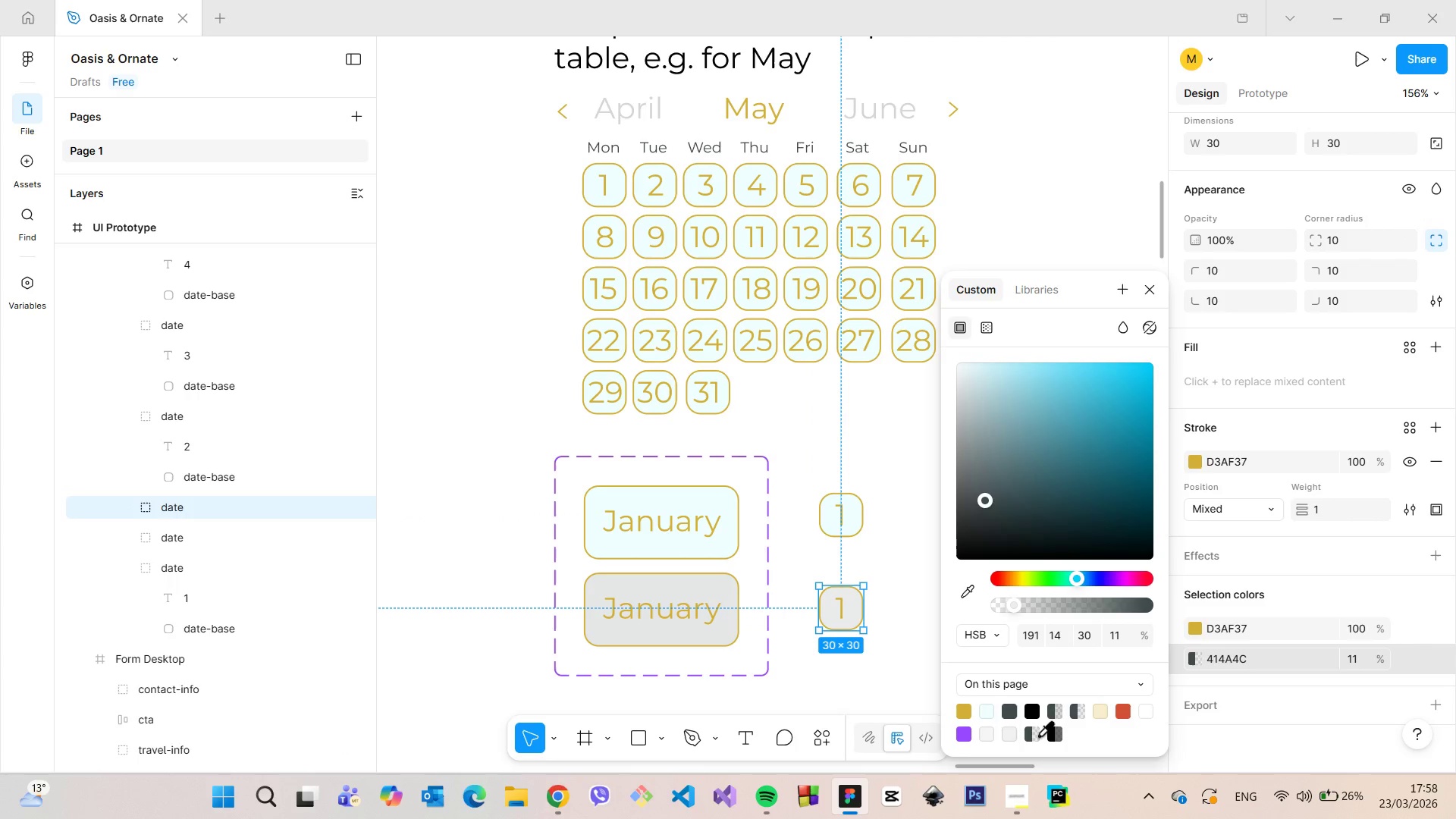 
left_click([1036, 735])
 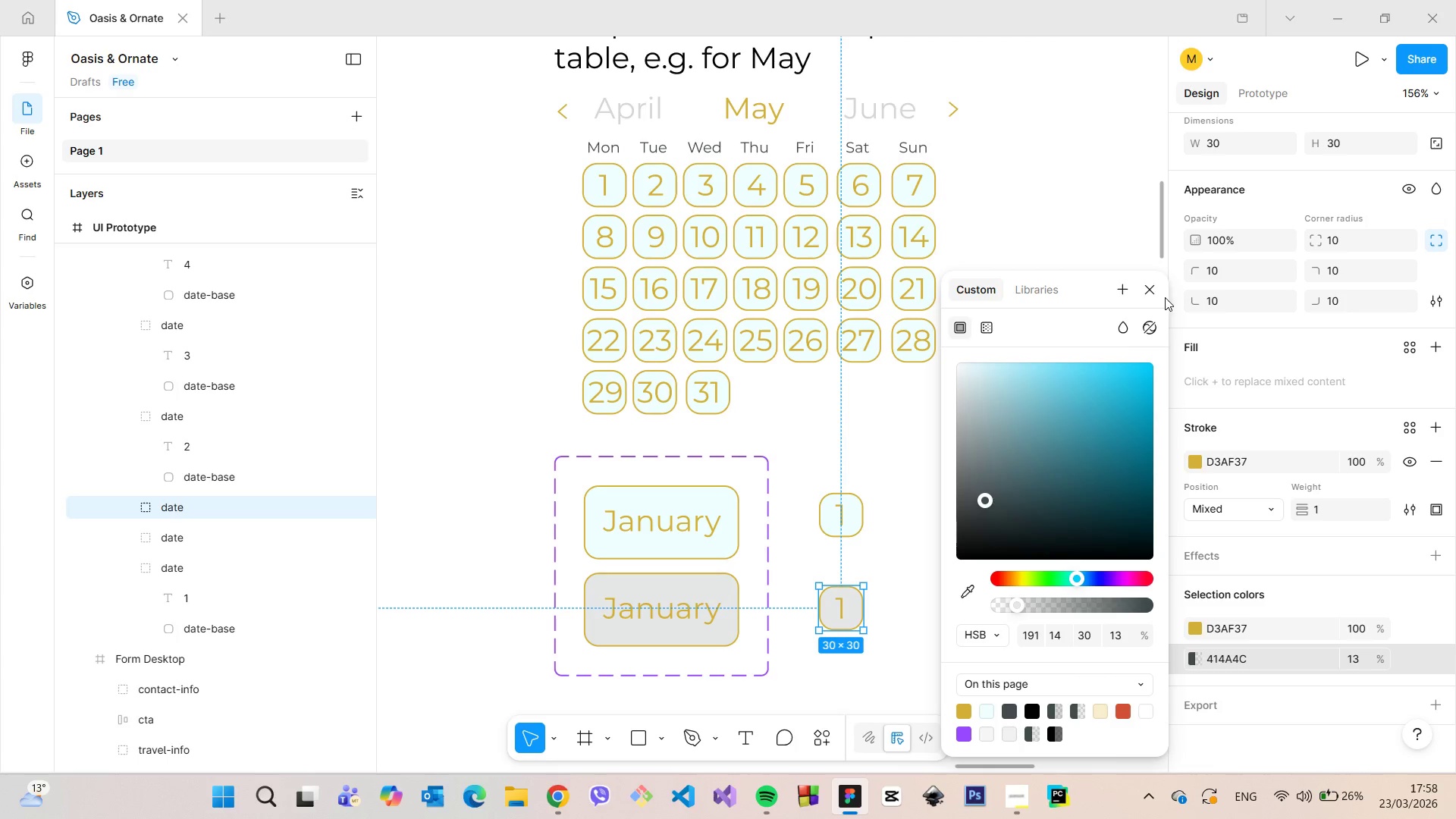 
left_click([1156, 290])
 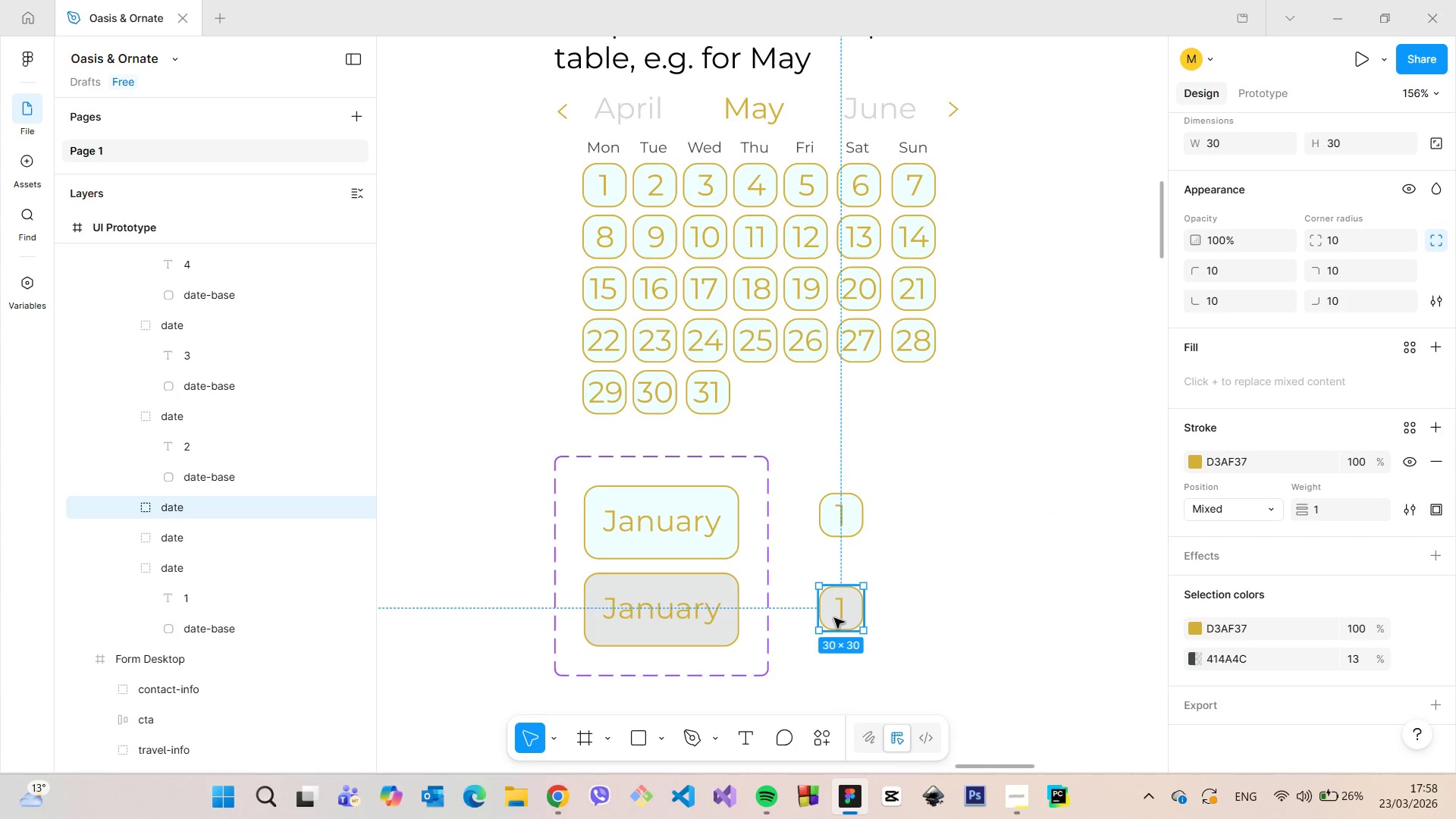 
left_click_drag(start_coordinate=[834, 617], to_coordinate=[836, 611])
 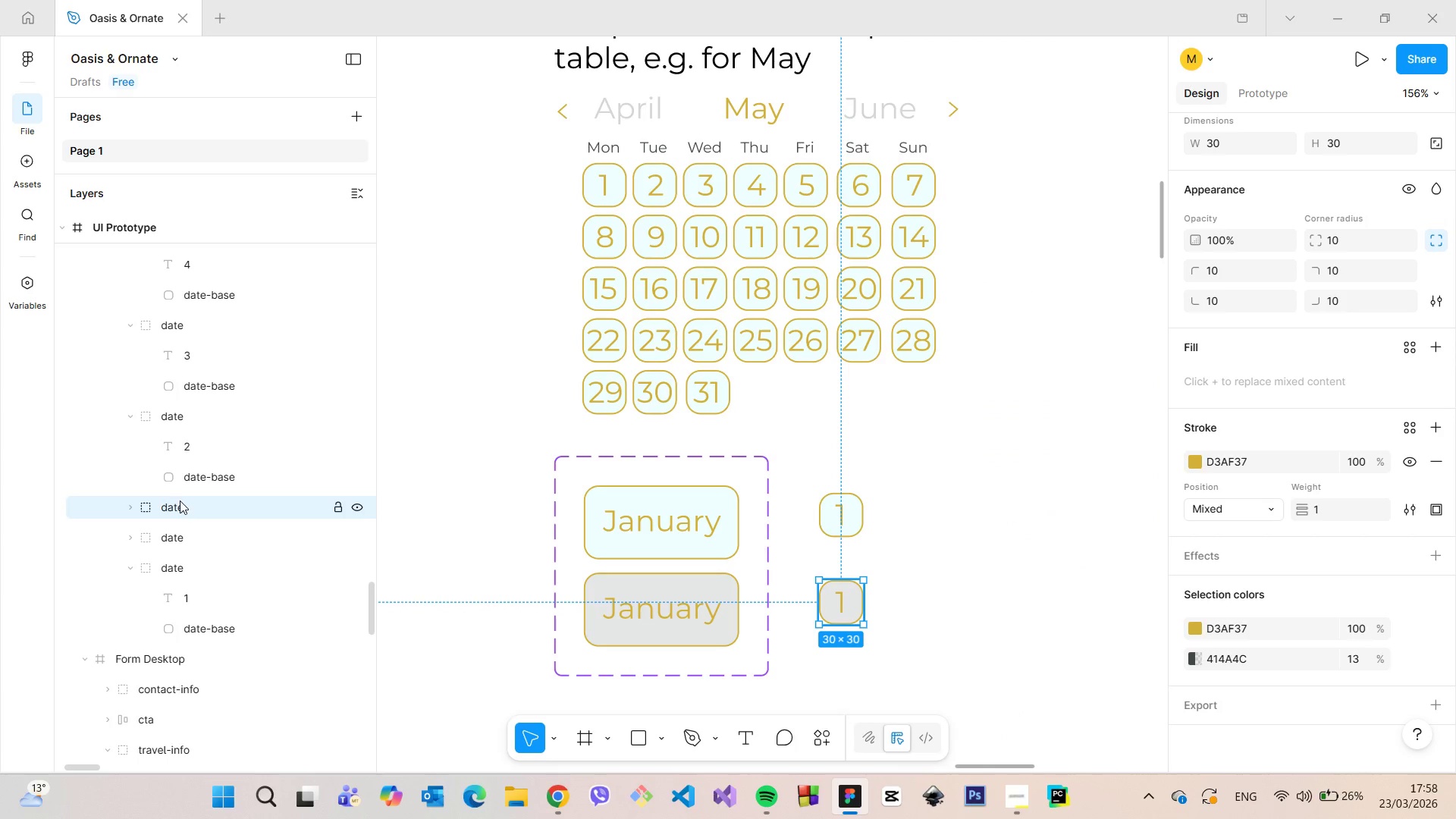 
double_click([180, 500])
 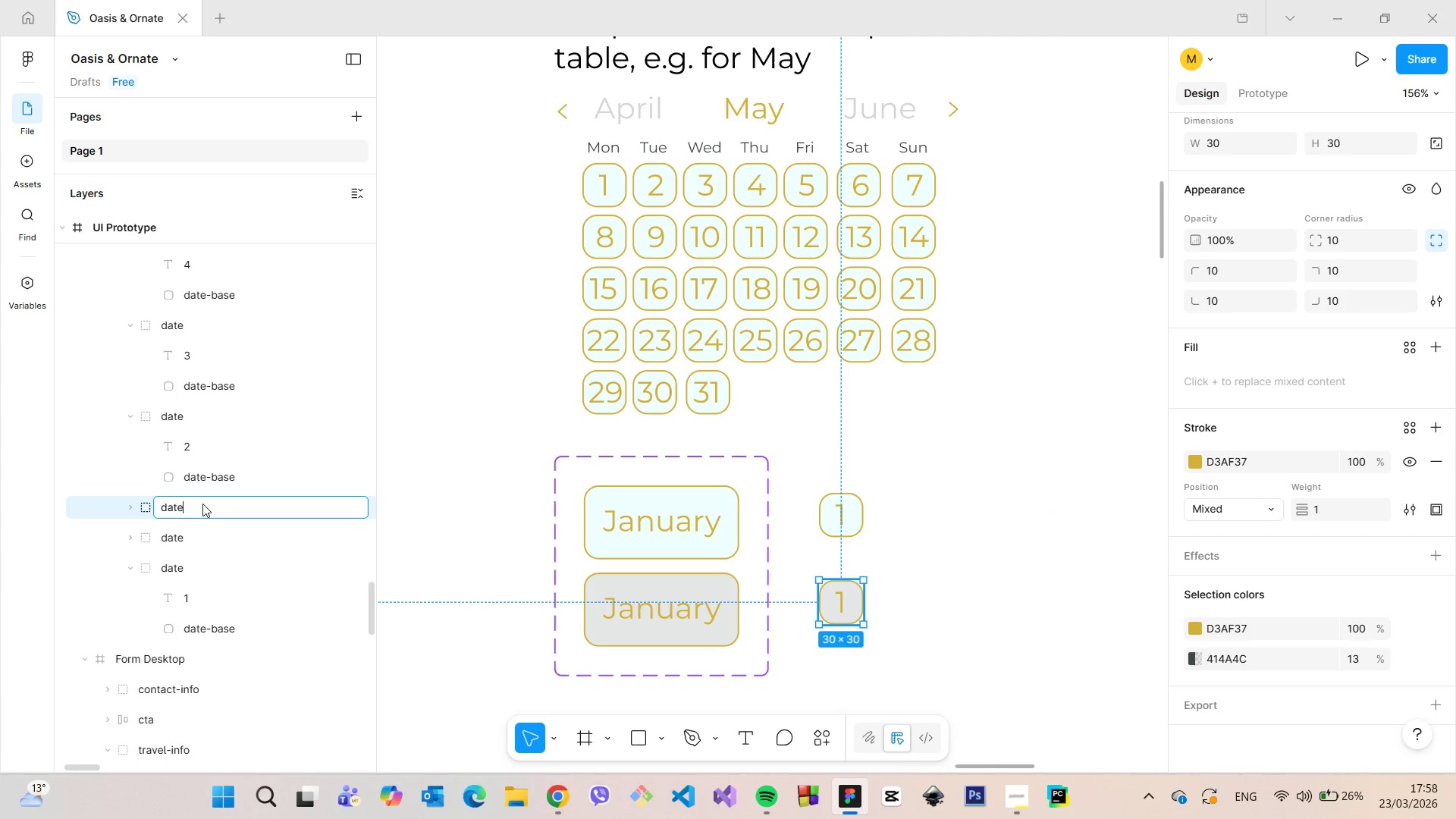 
triple_click([202, 504])
 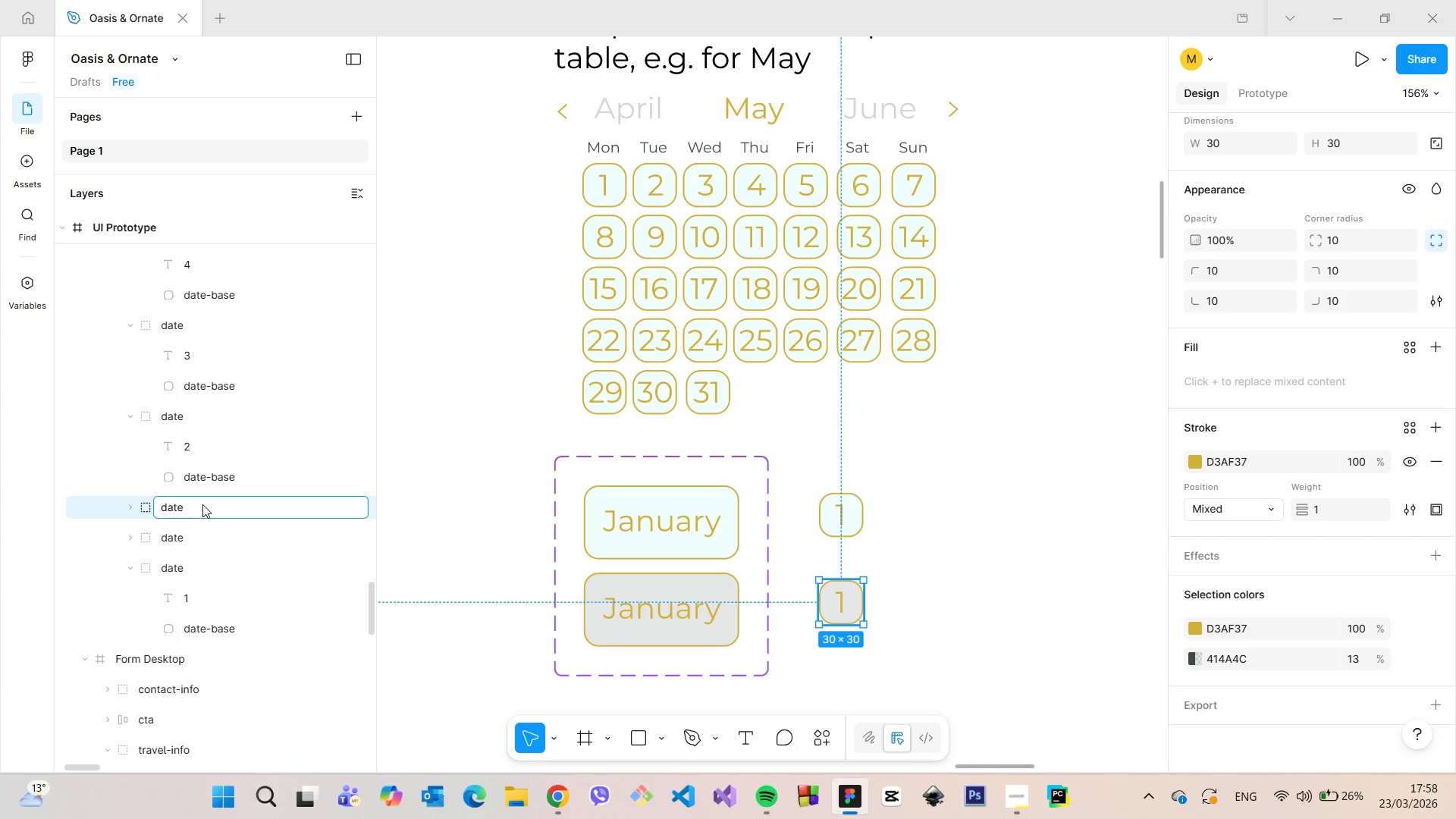 
type(-selected)
 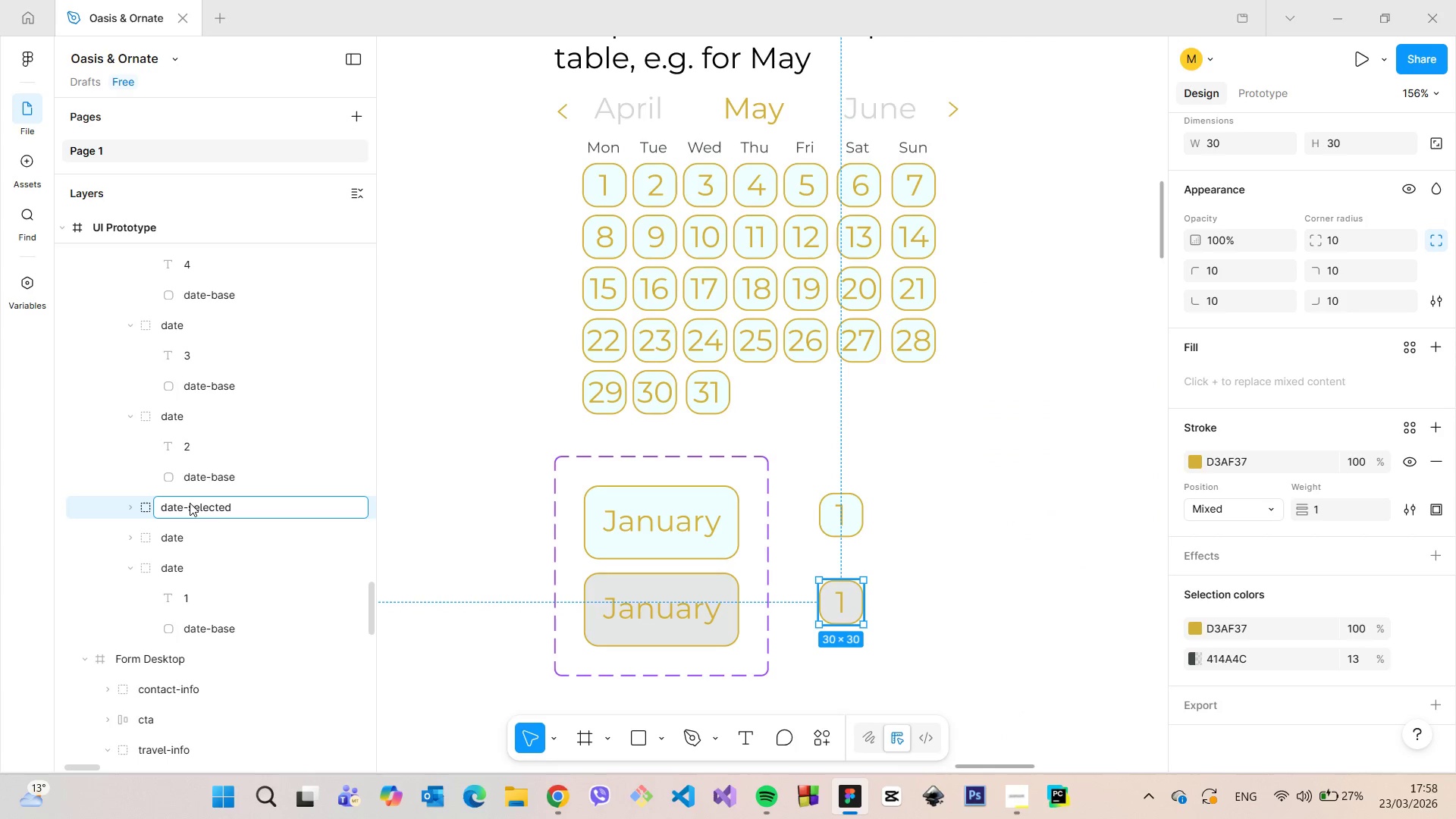 
left_click([190, 503])
 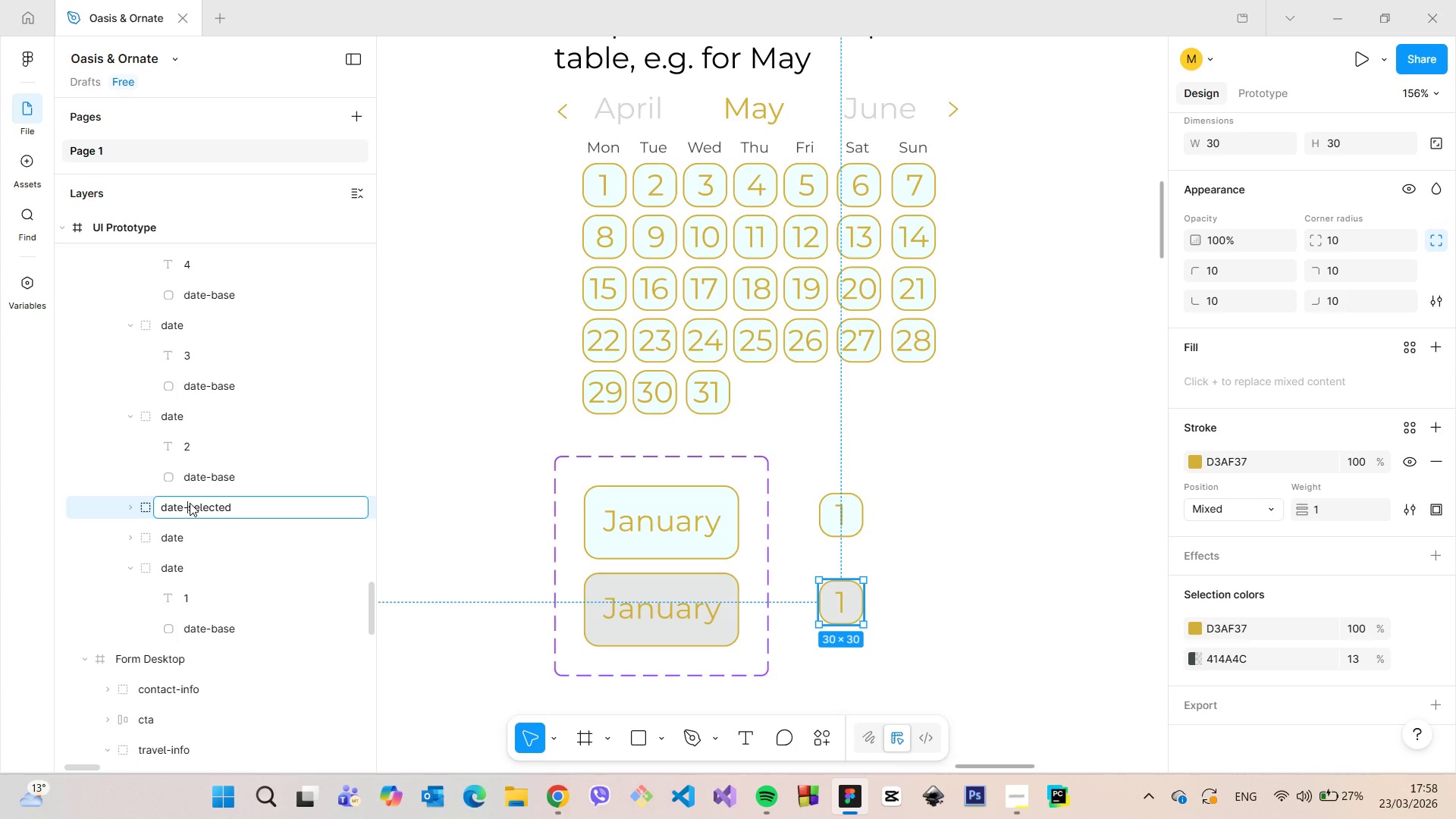 
key(P)
 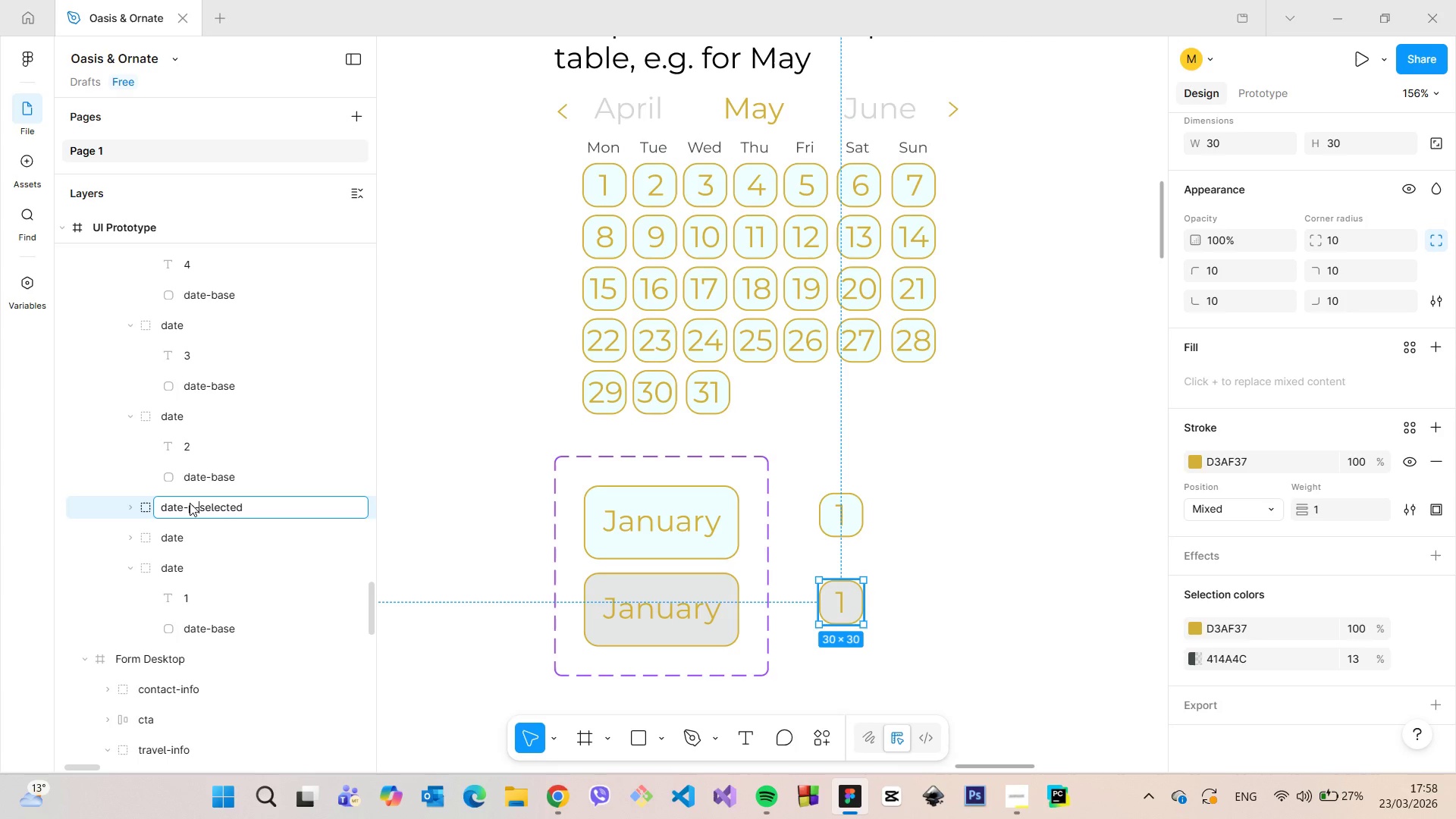 
key(Minus)
 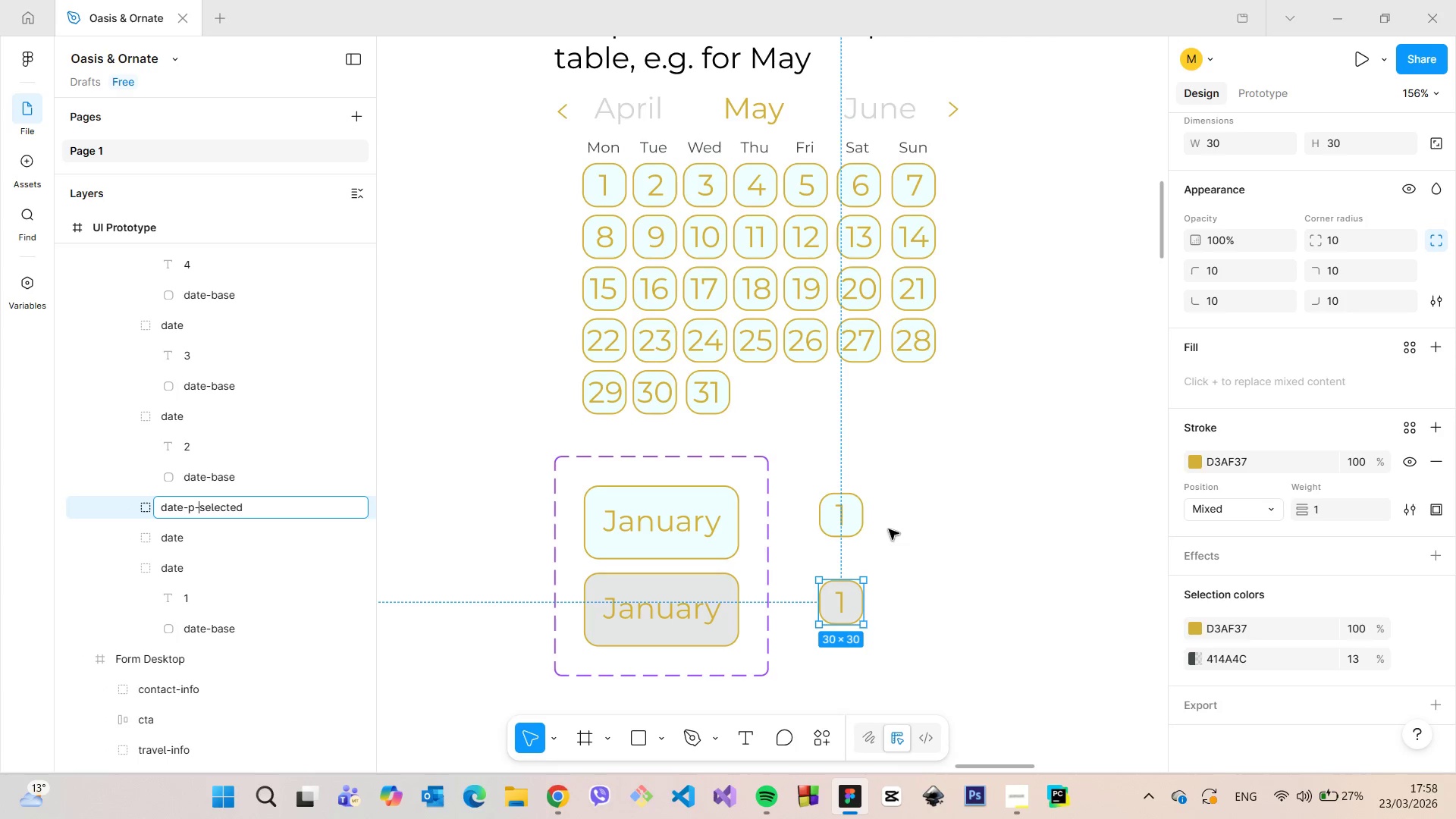 
left_click([853, 515])
 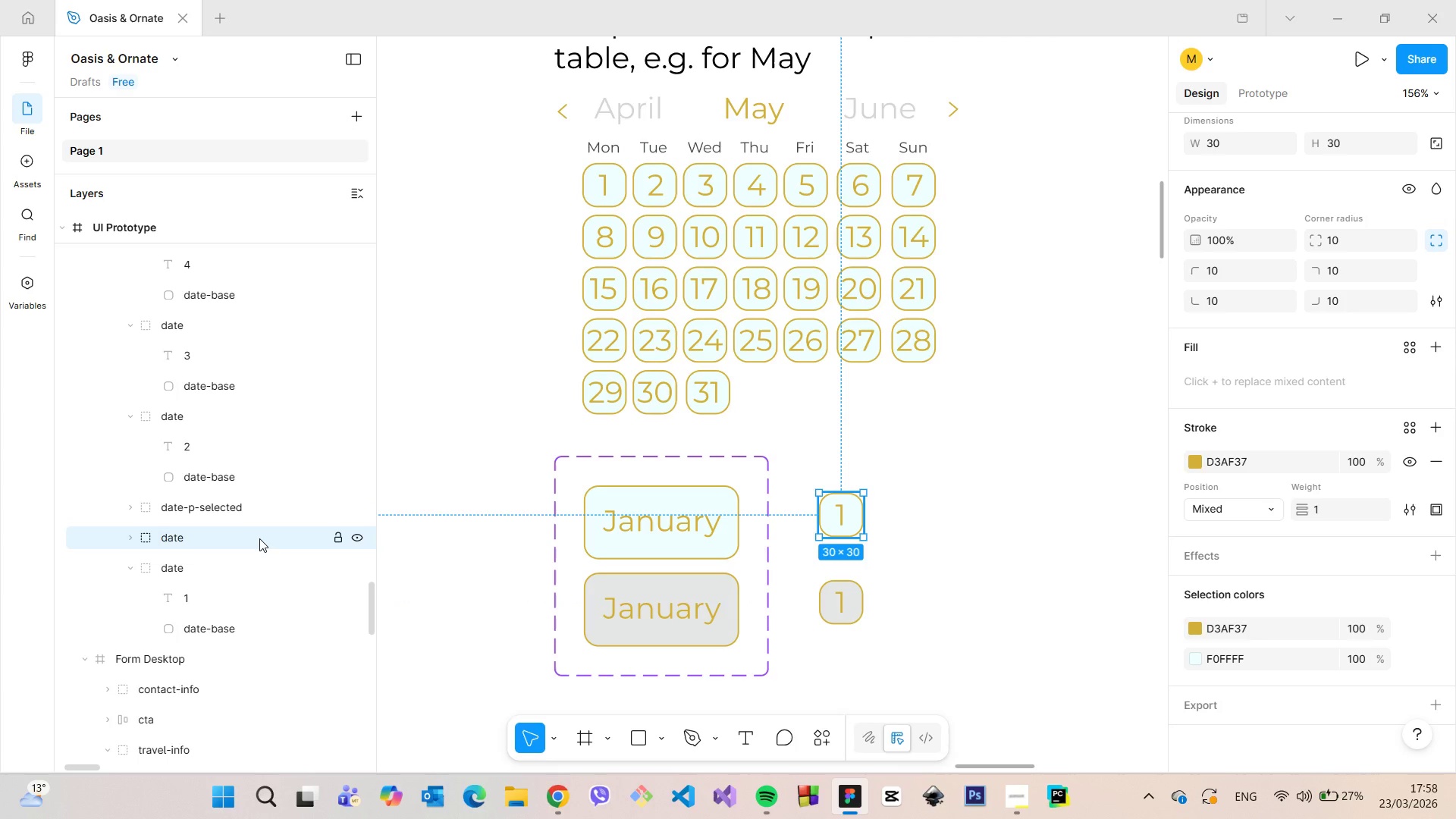 
double_click([259, 538])
 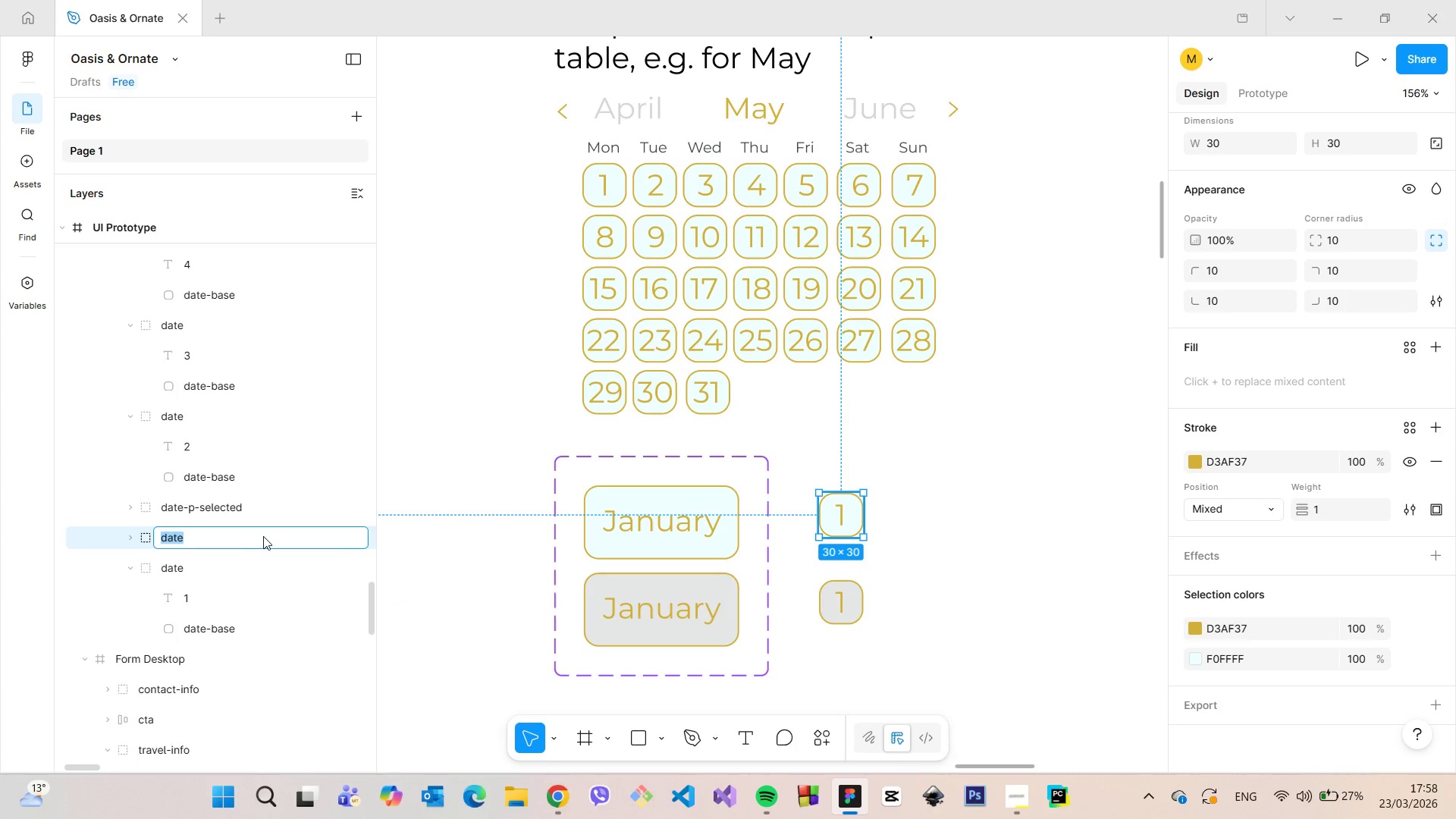 
left_click([263, 536])
 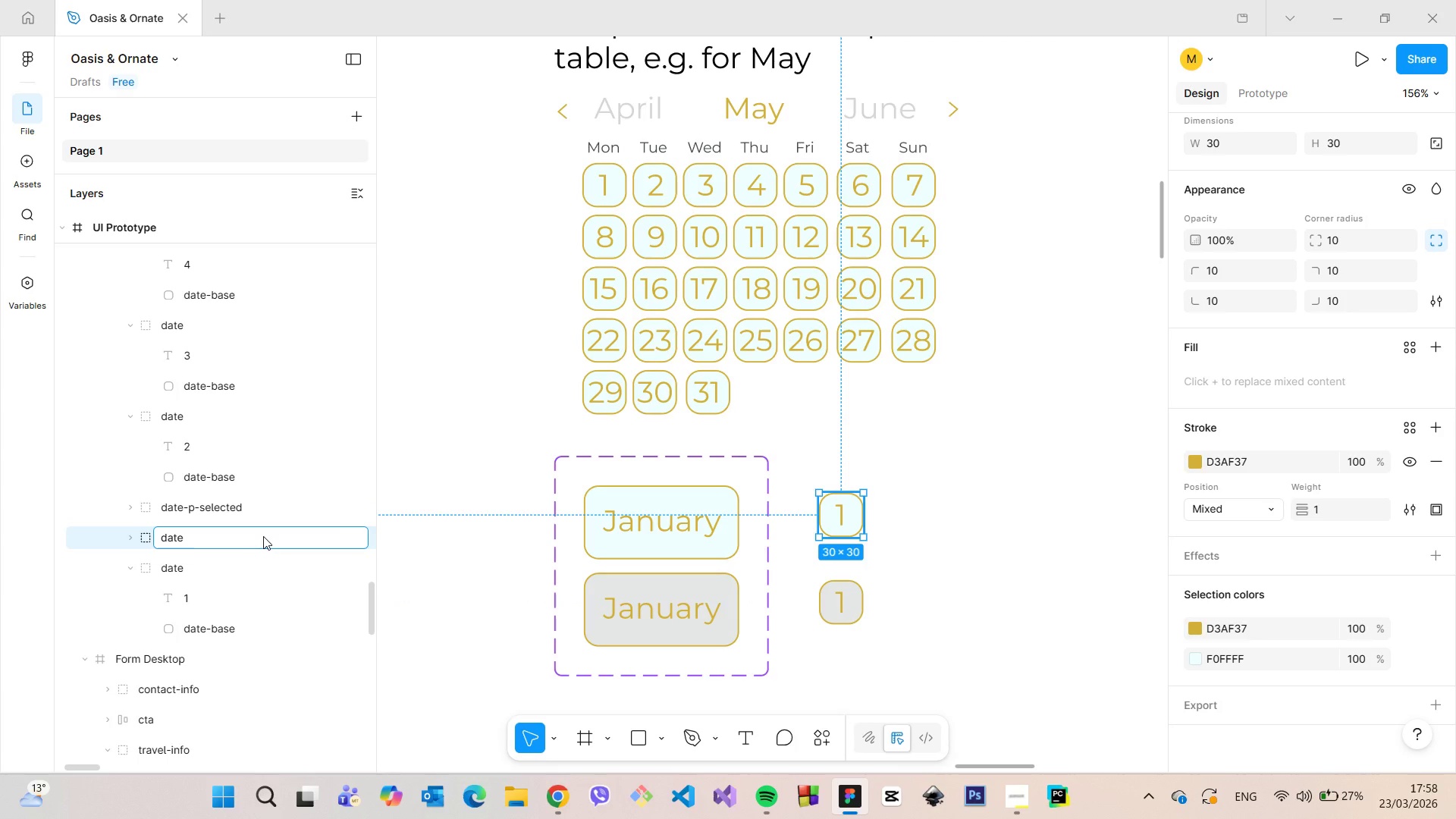 
key(Minus)
 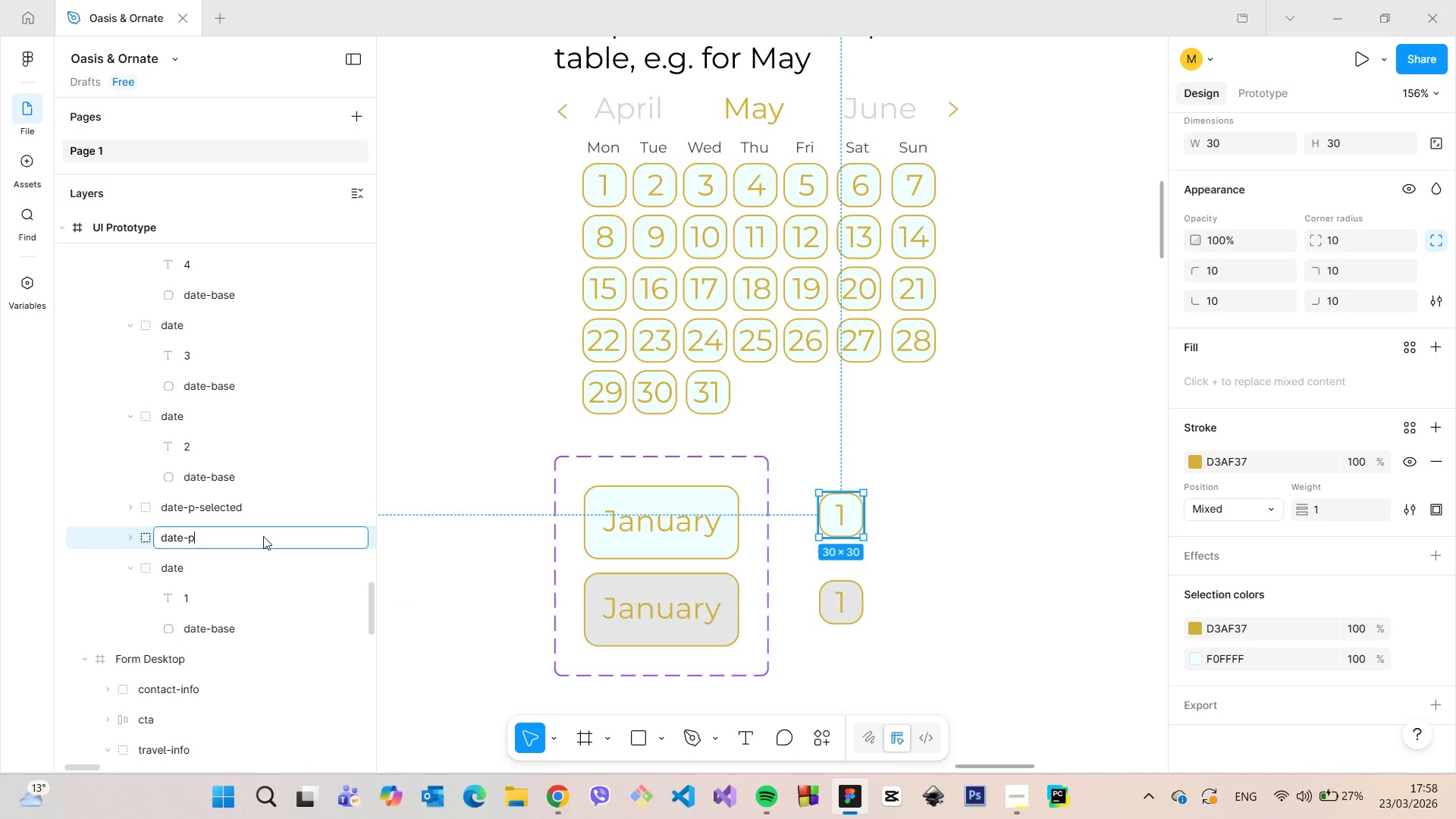 
key(P)
 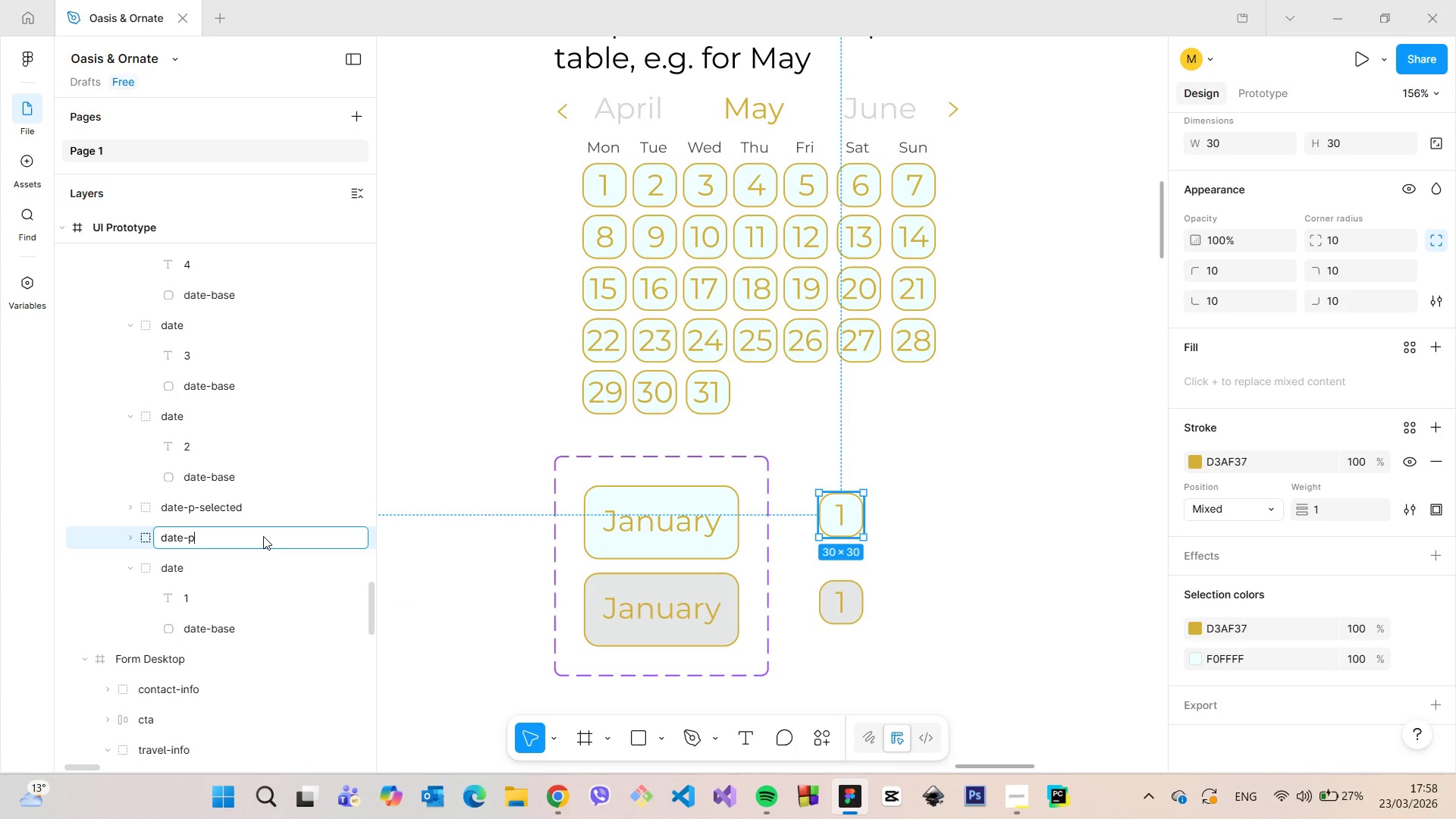 
key(Enter)
 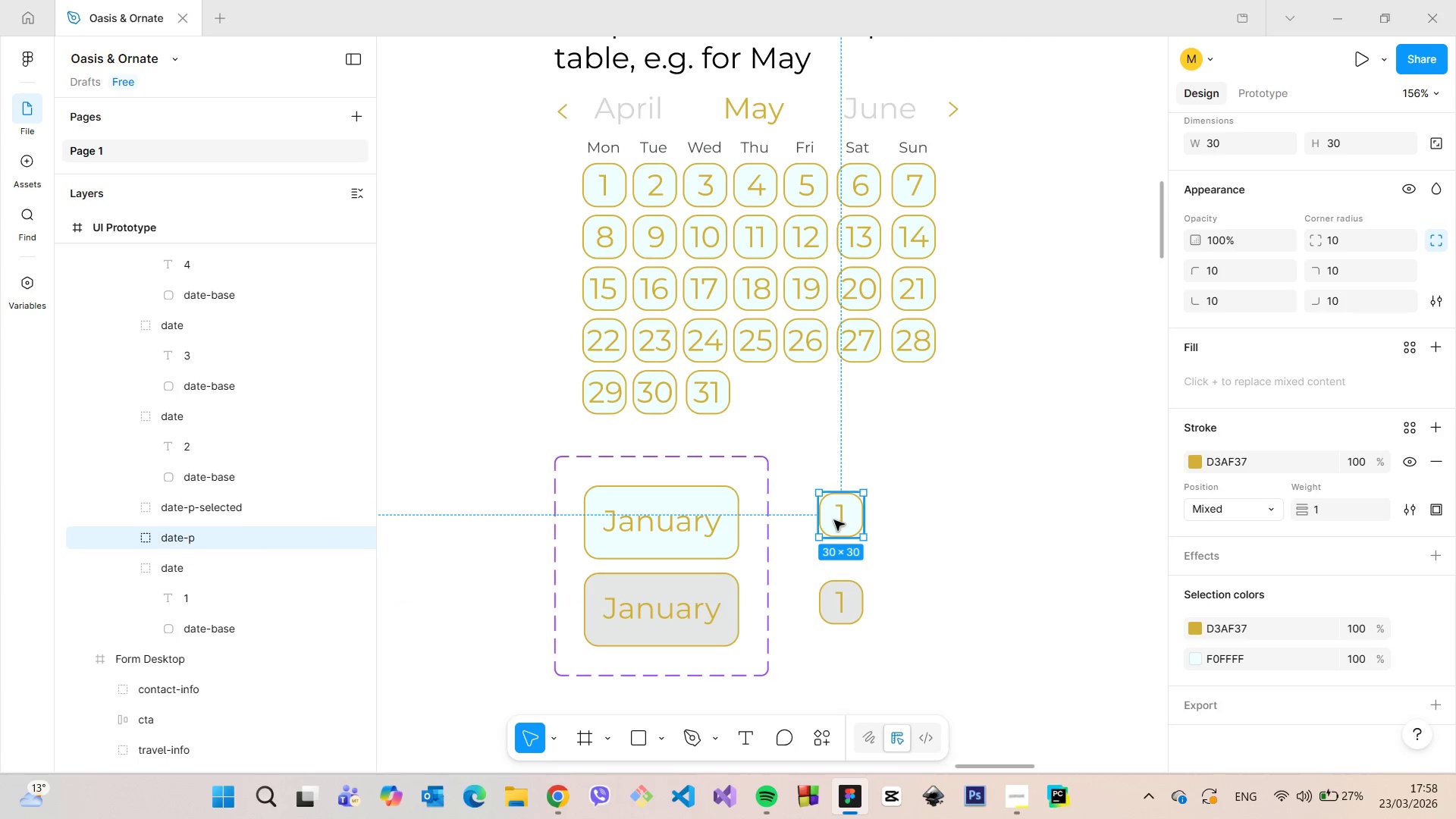 
right_click([834, 520])
 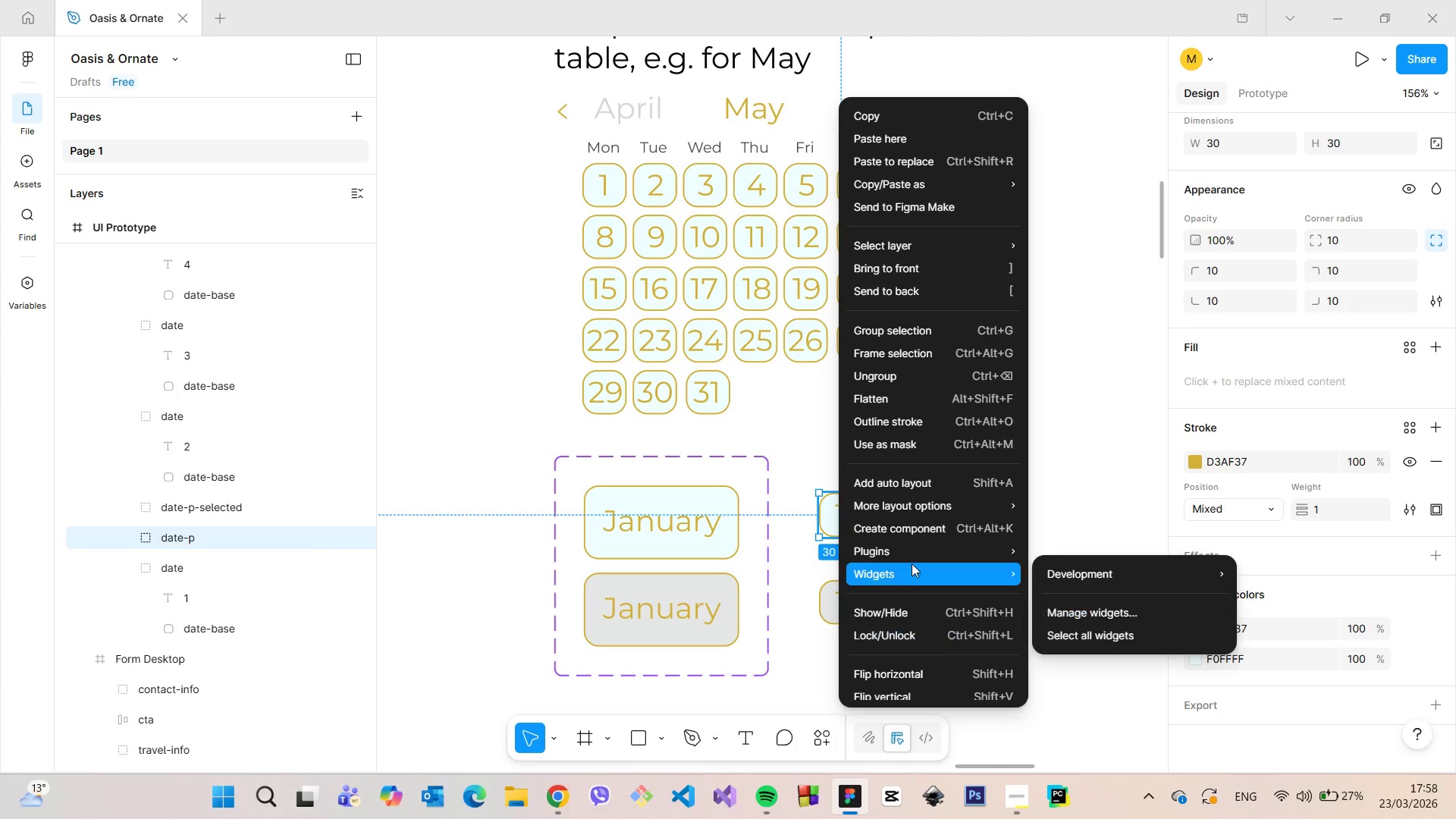 
left_click([912, 529])
 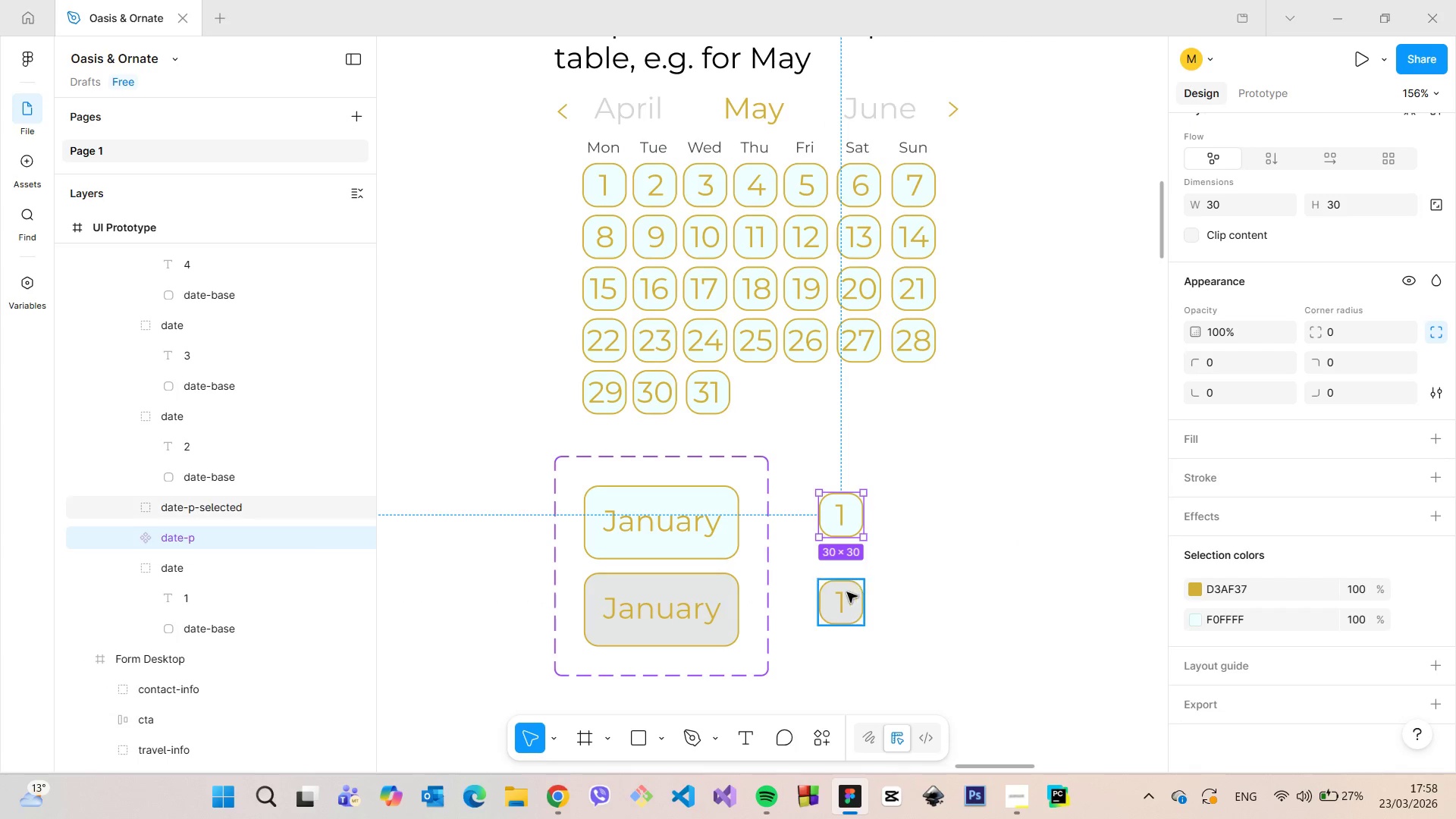 
left_click([844, 595])
 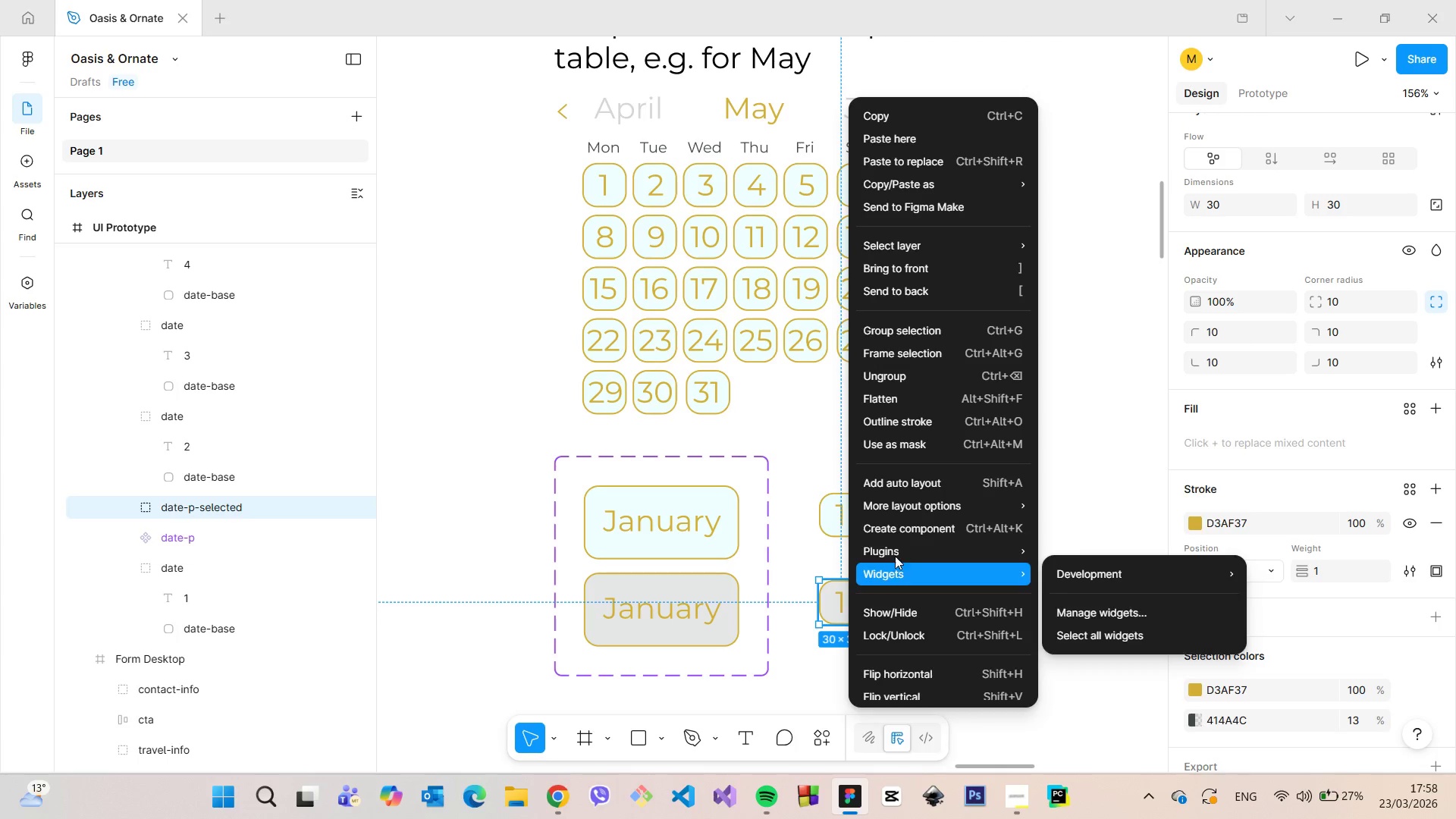 
left_click([895, 532])
 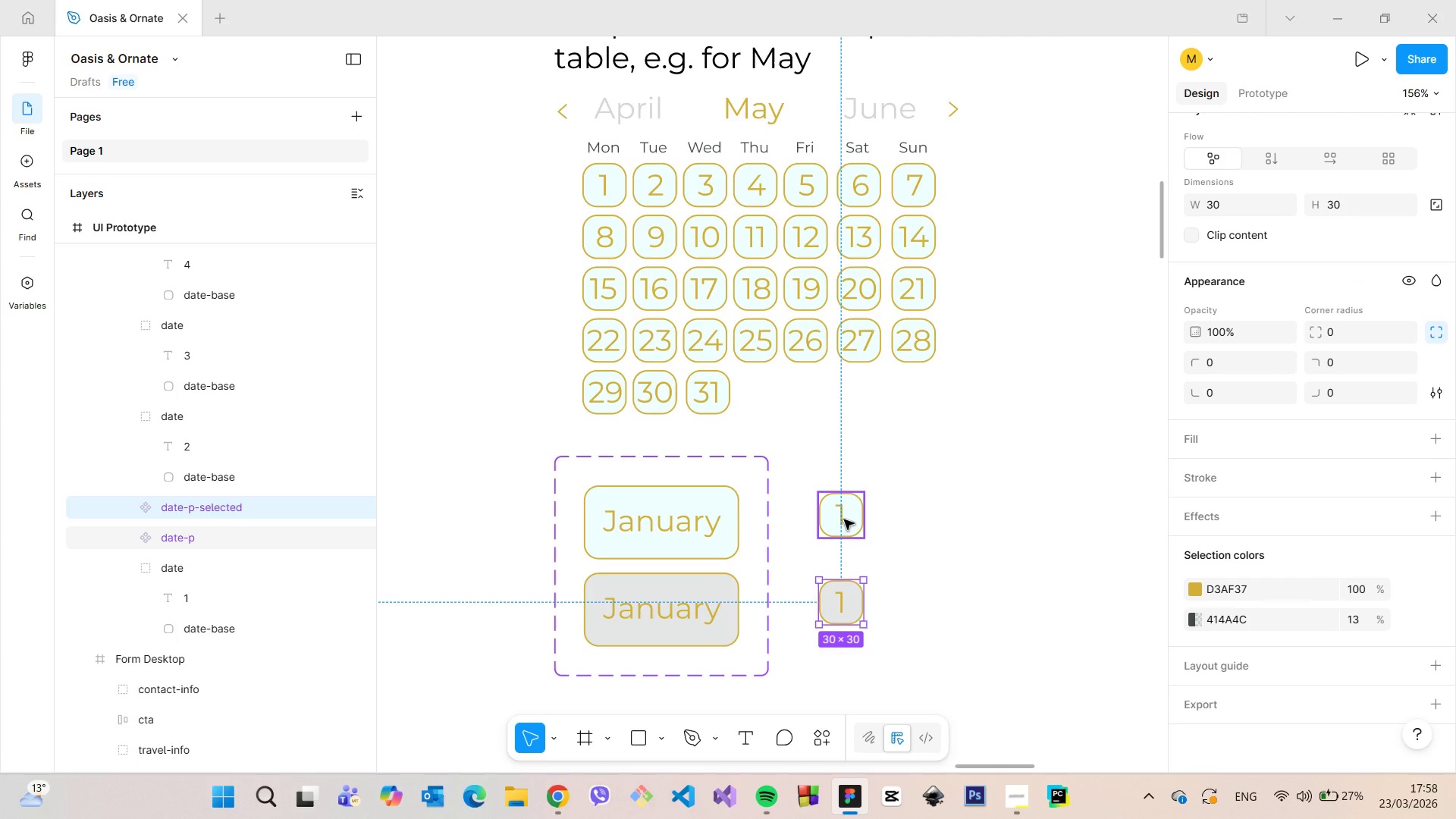 
left_click([844, 519])
 